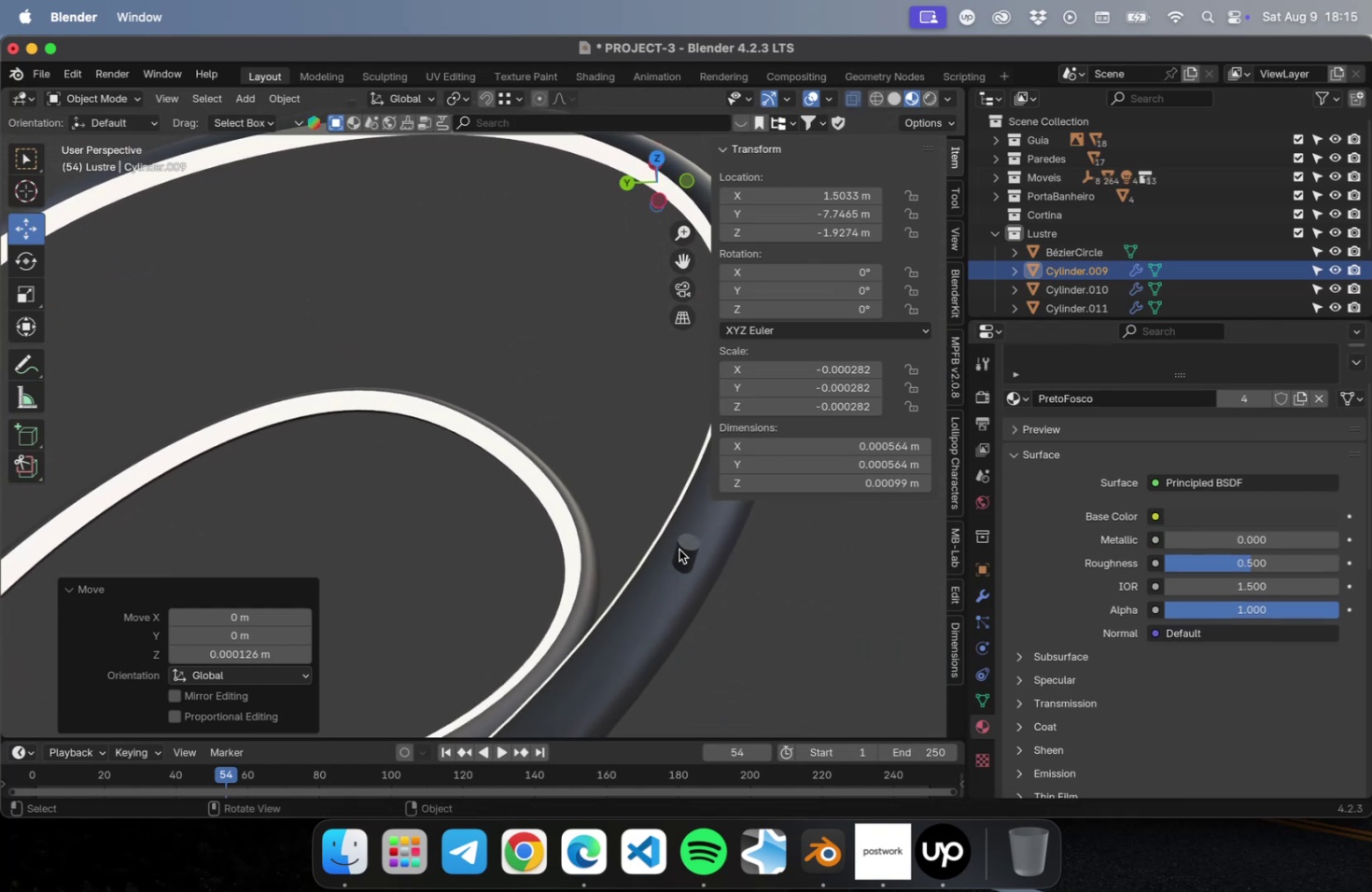 
left_click([679, 549])
 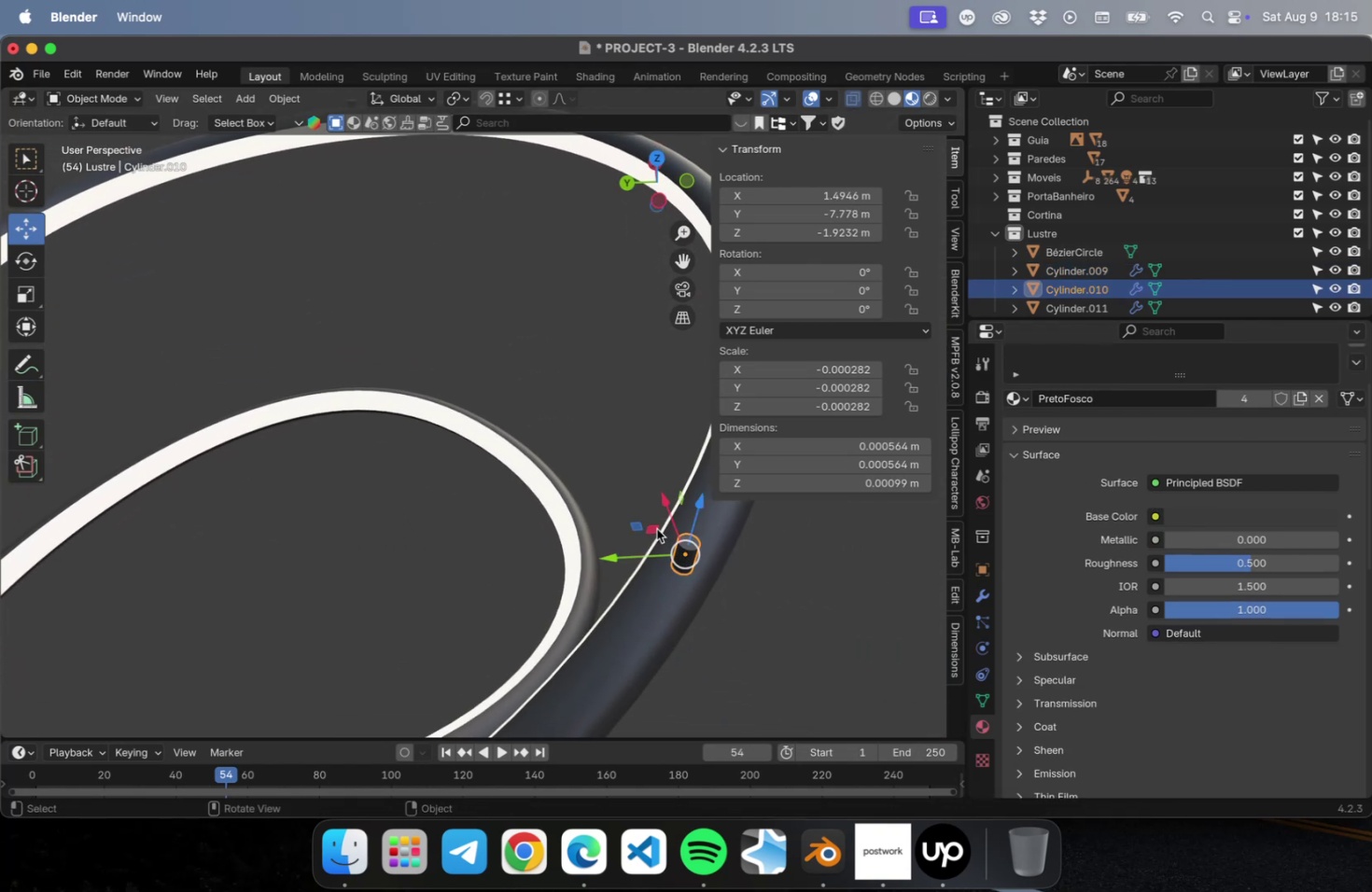 
left_click_drag(start_coordinate=[653, 527], to_coordinate=[646, 521])
 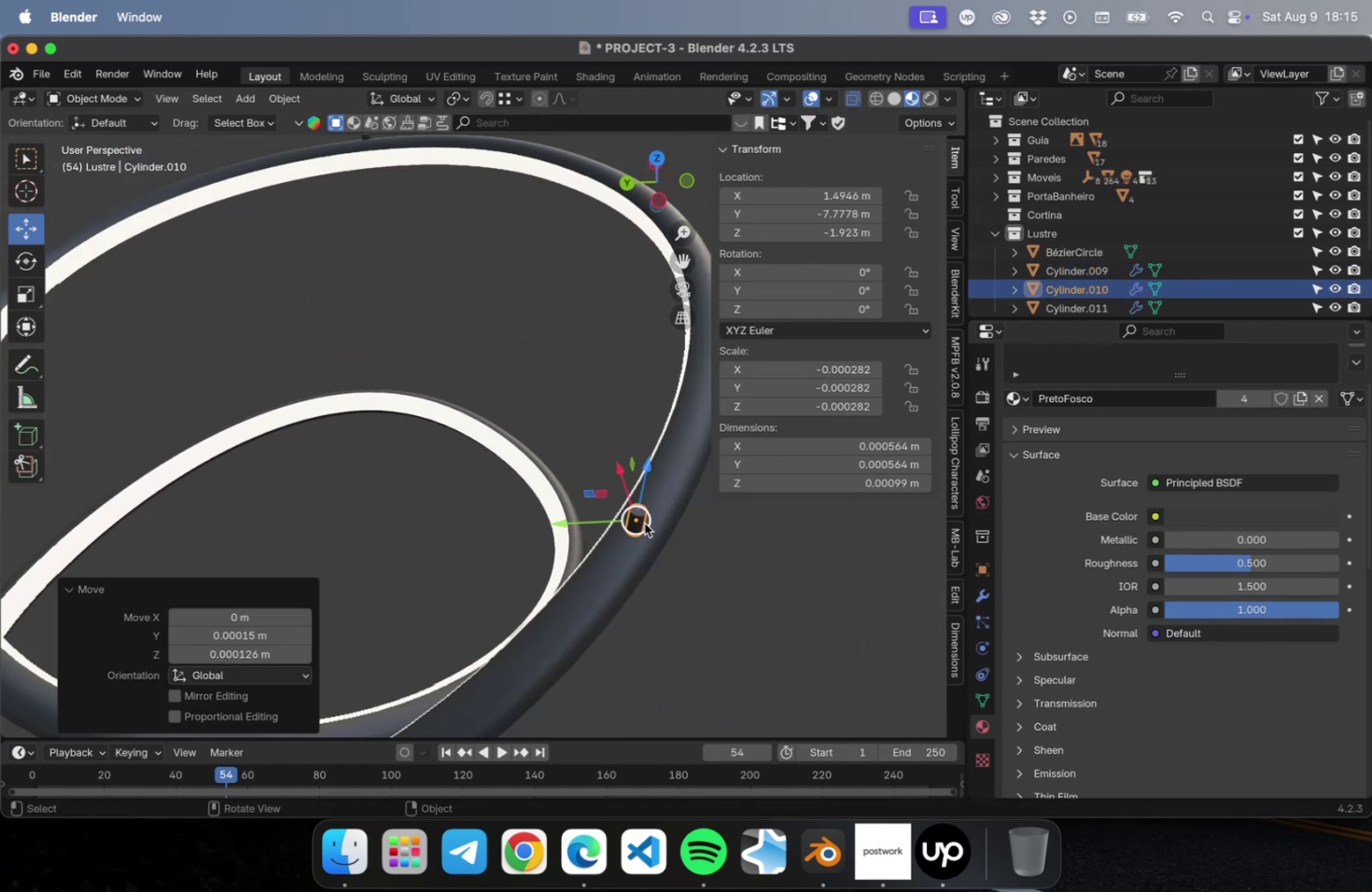 
scroll: coordinate [644, 523], scroll_direction: down, amount: 5.0
 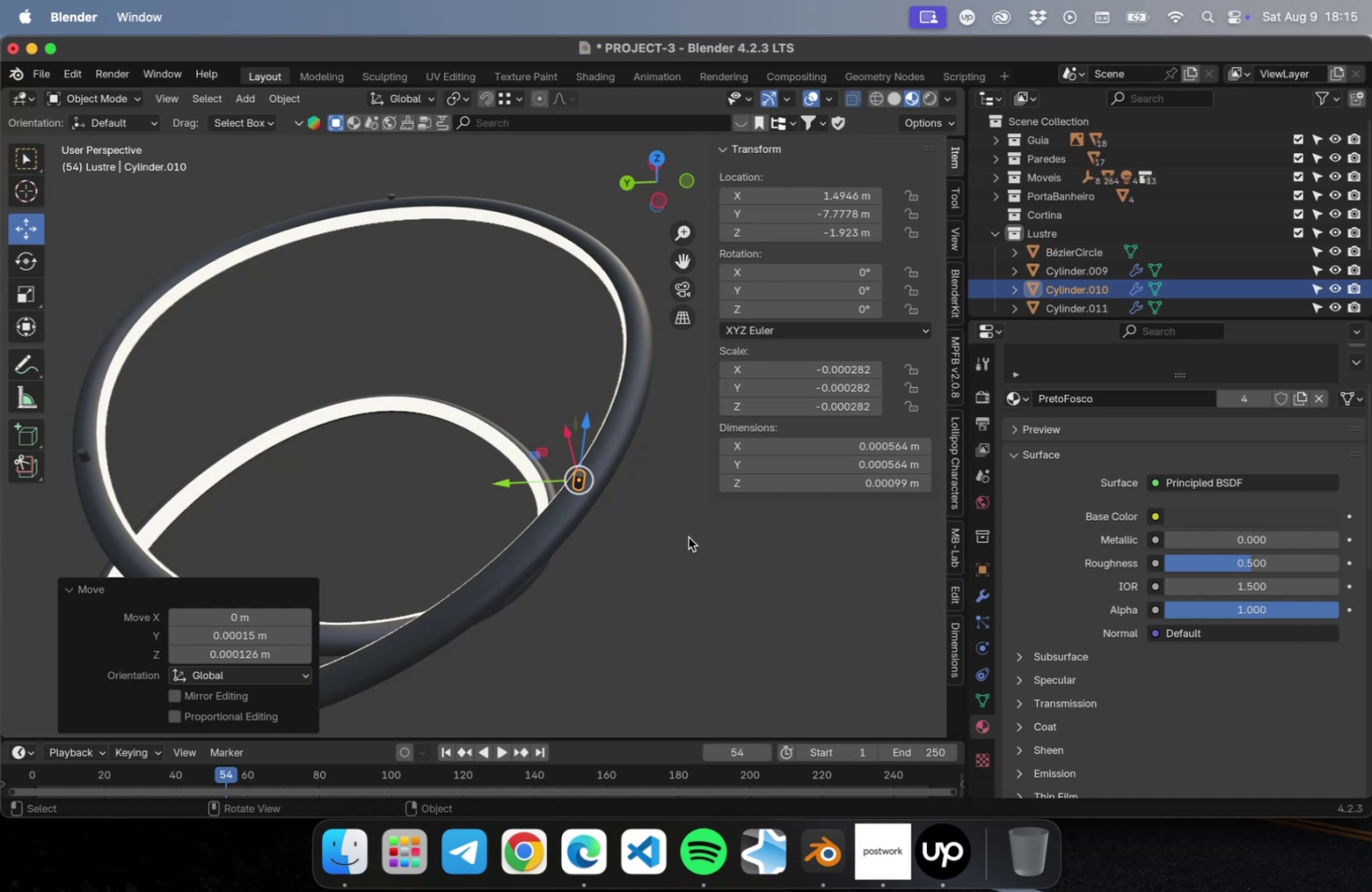 
wait(9.18)
 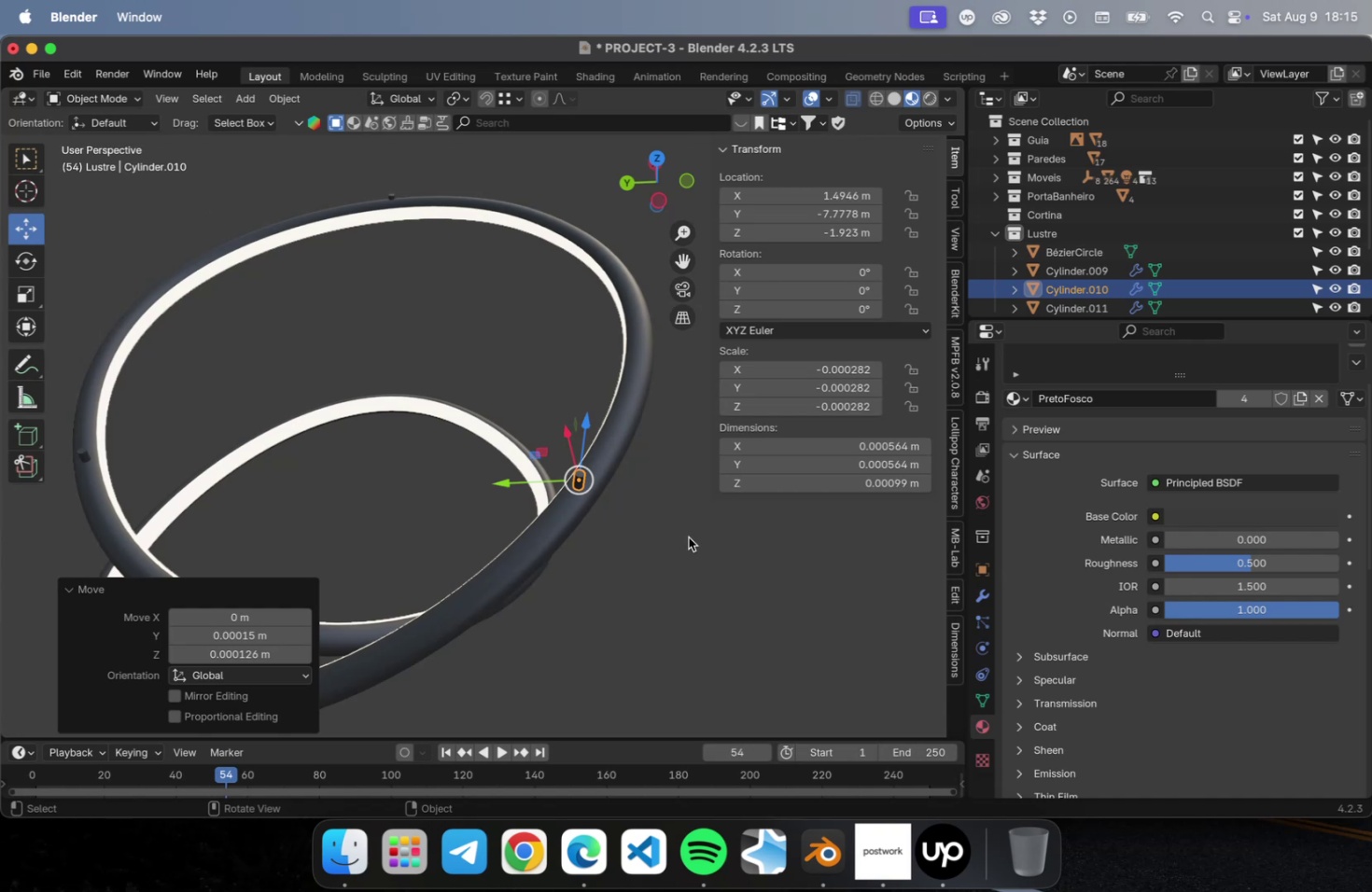 
key(NumLock)
 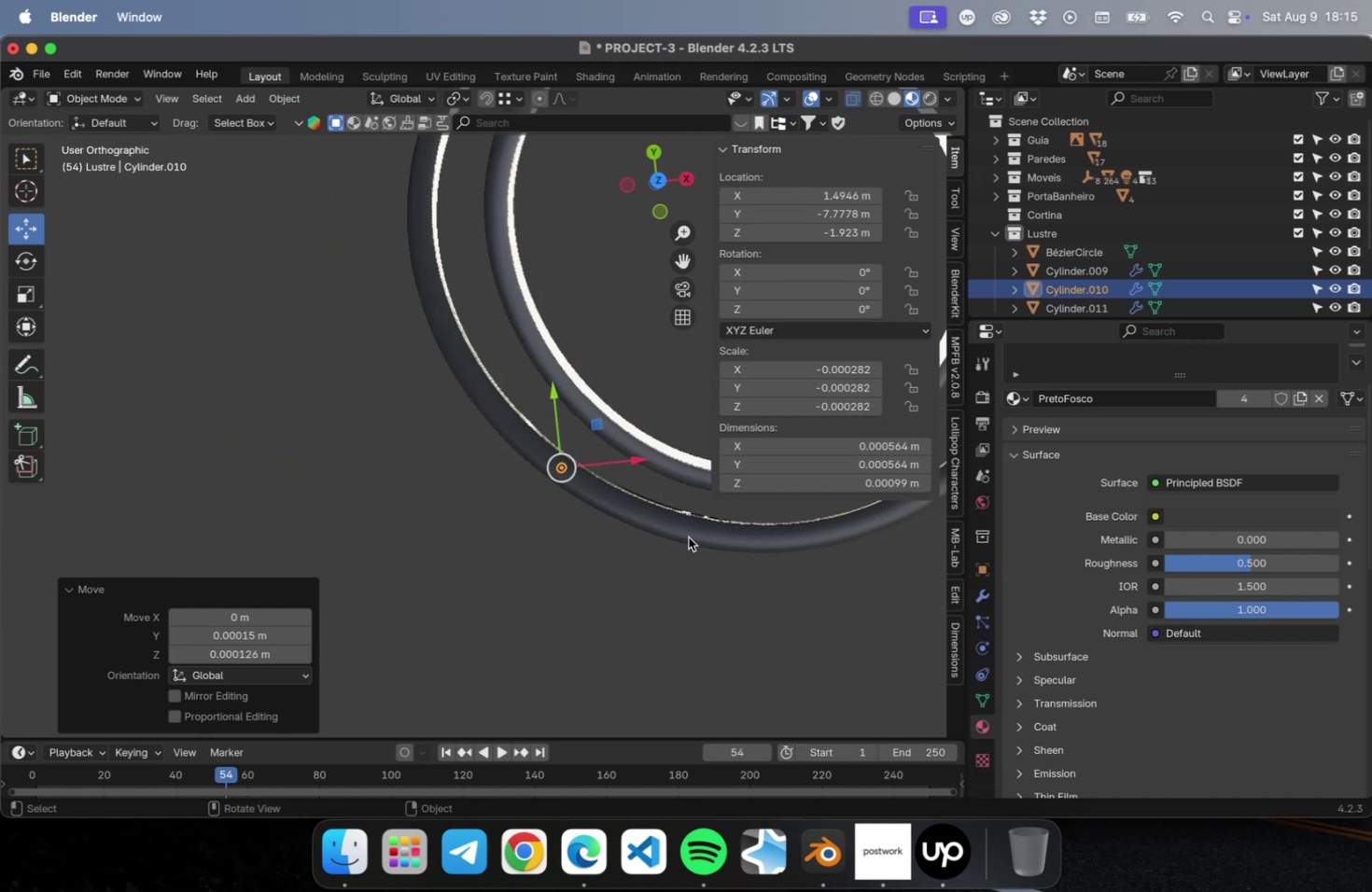 
key(Numpad7)
 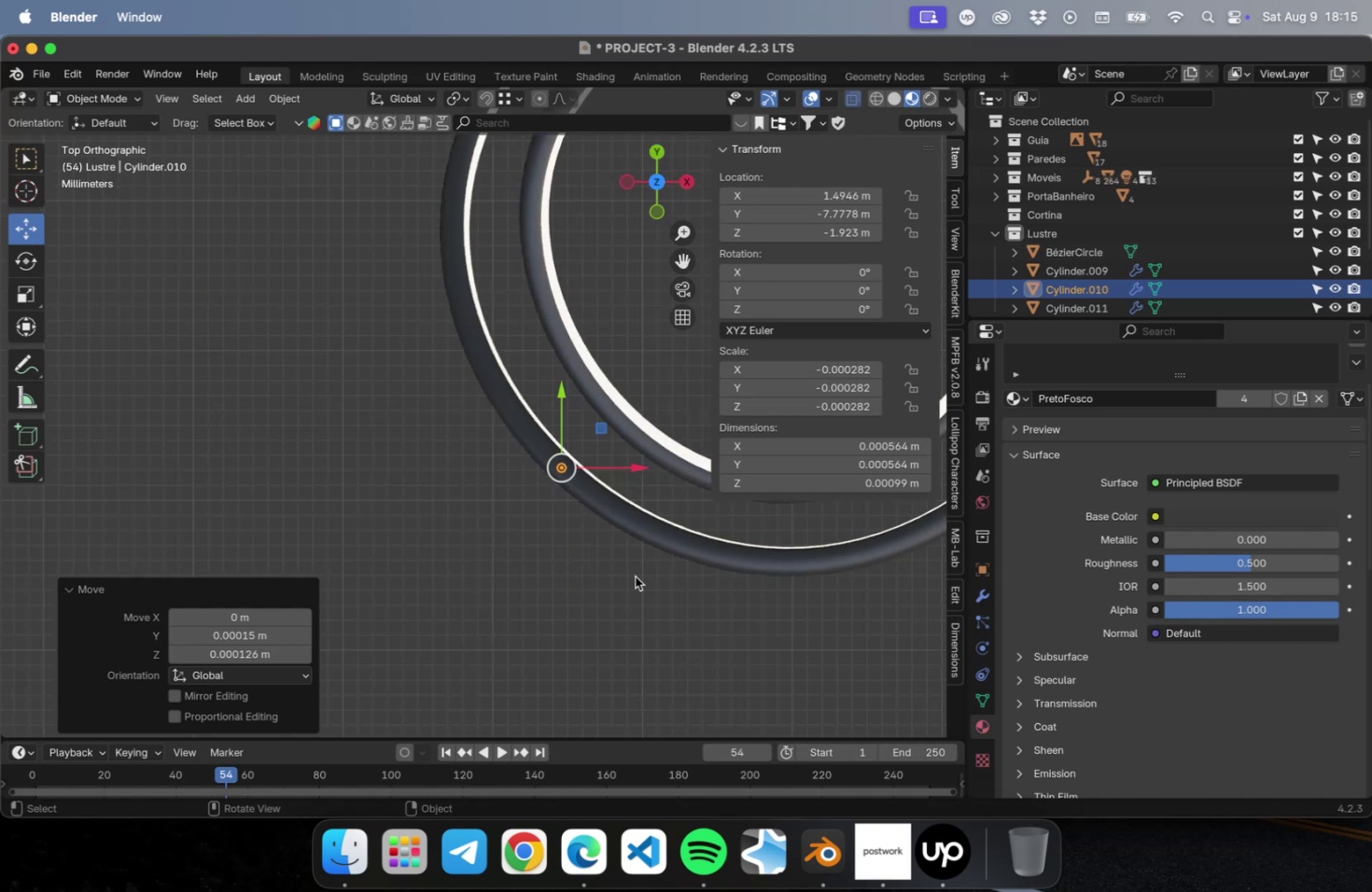 
scroll: coordinate [453, 496], scroll_direction: down, amount: 17.0
 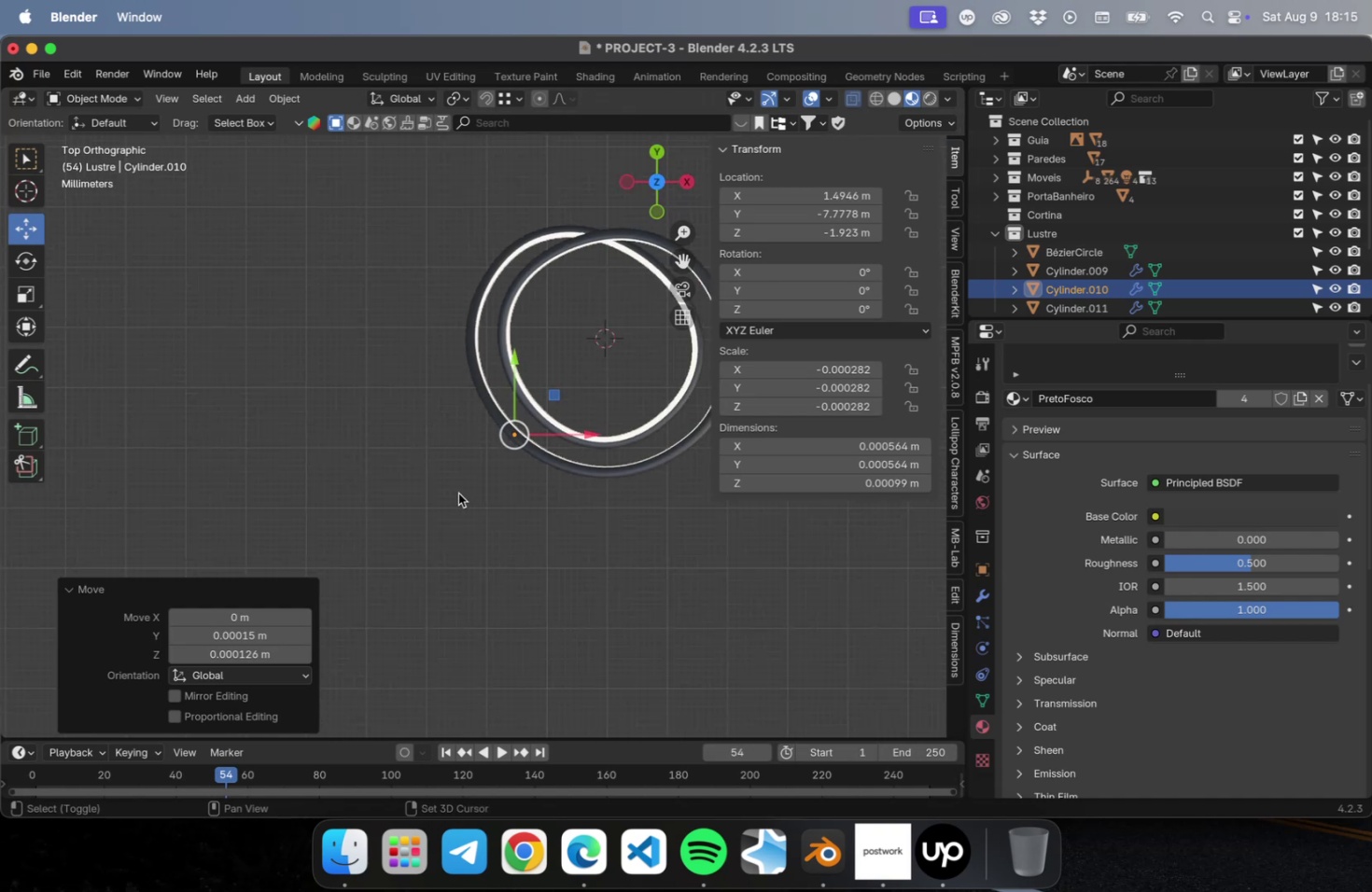 
hold_key(key=ShiftLeft, duration=0.55)
 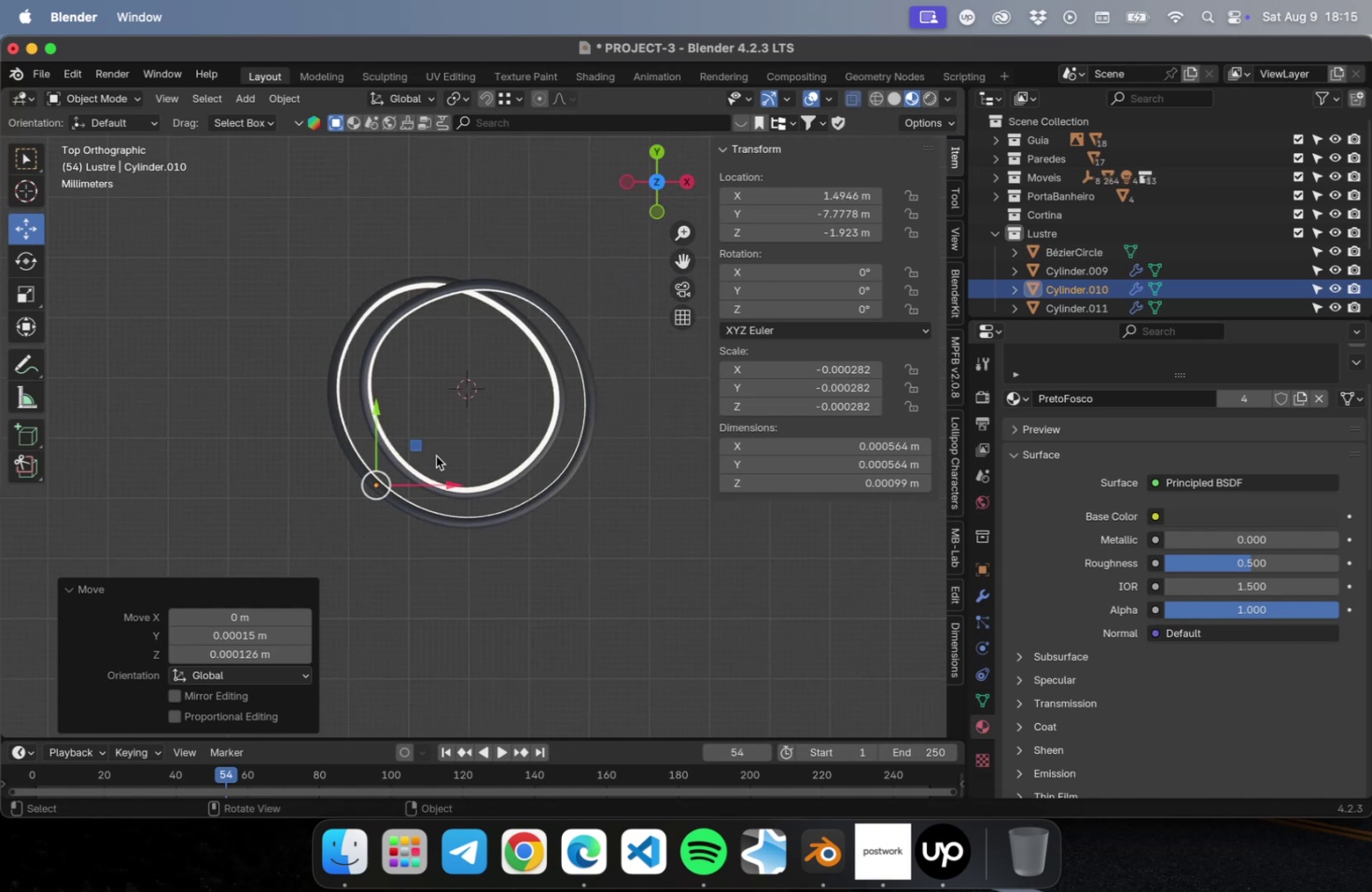 
key(Shift+D)
 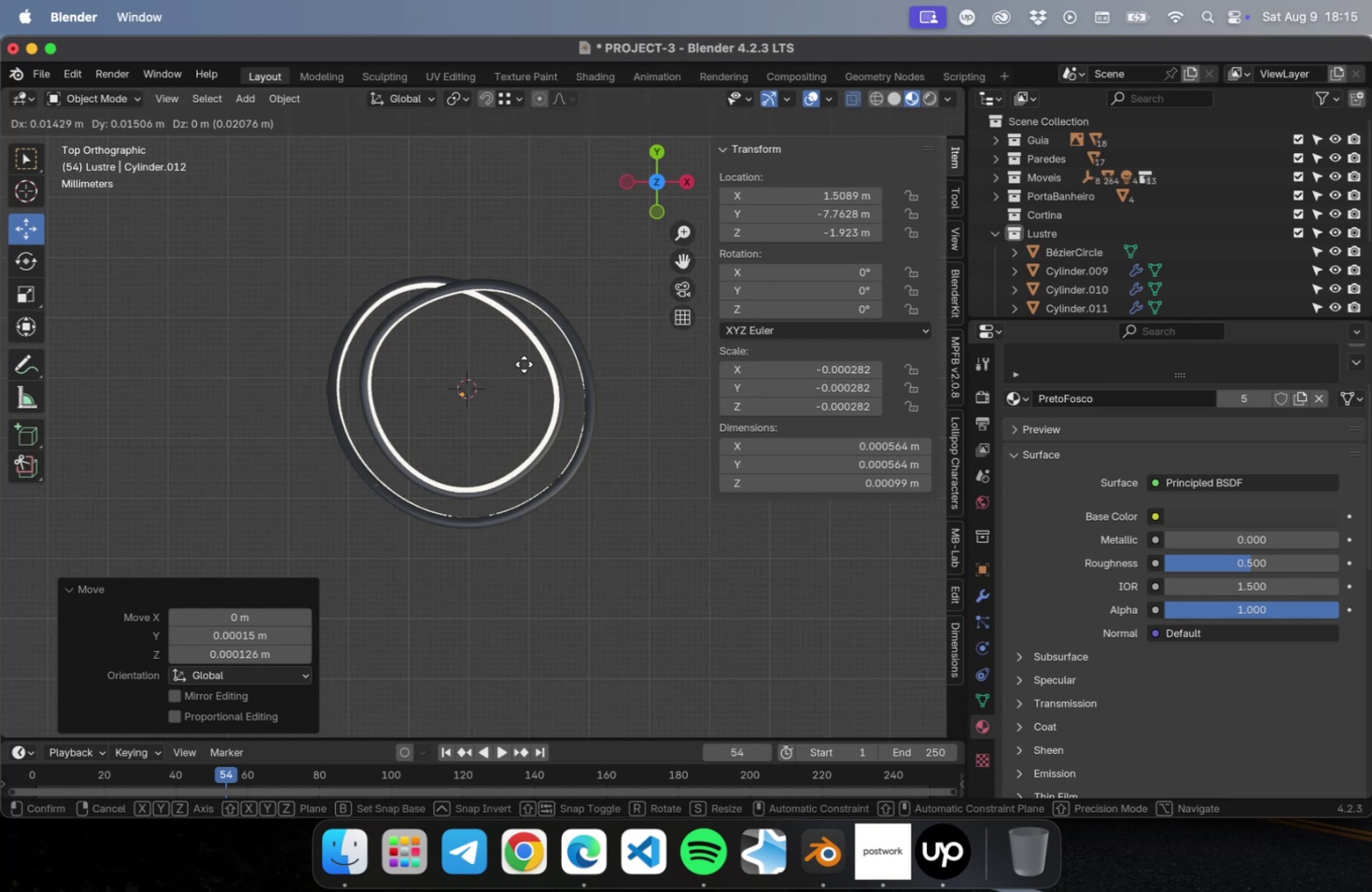 
left_click([525, 363])
 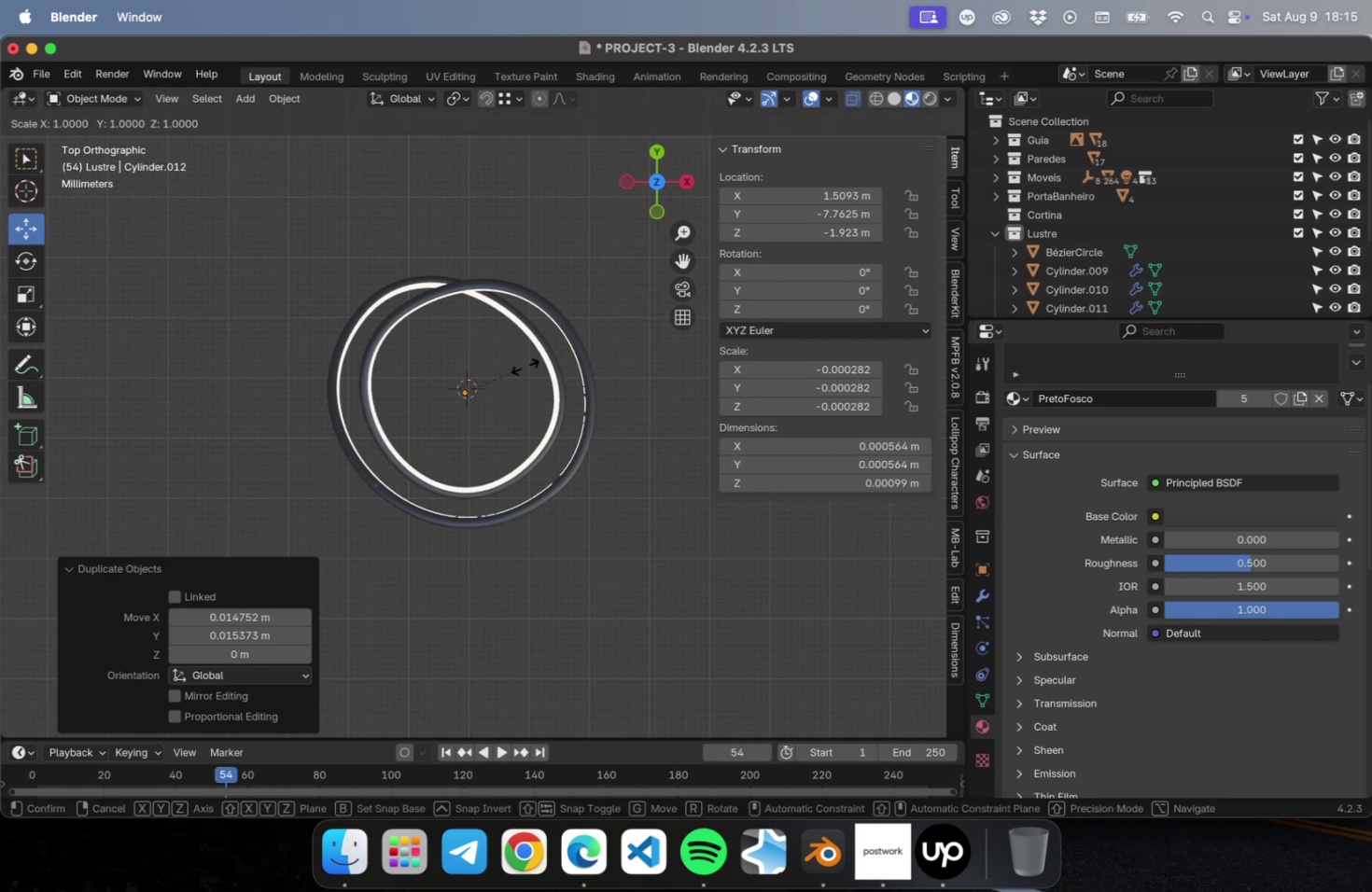 
key(S)
 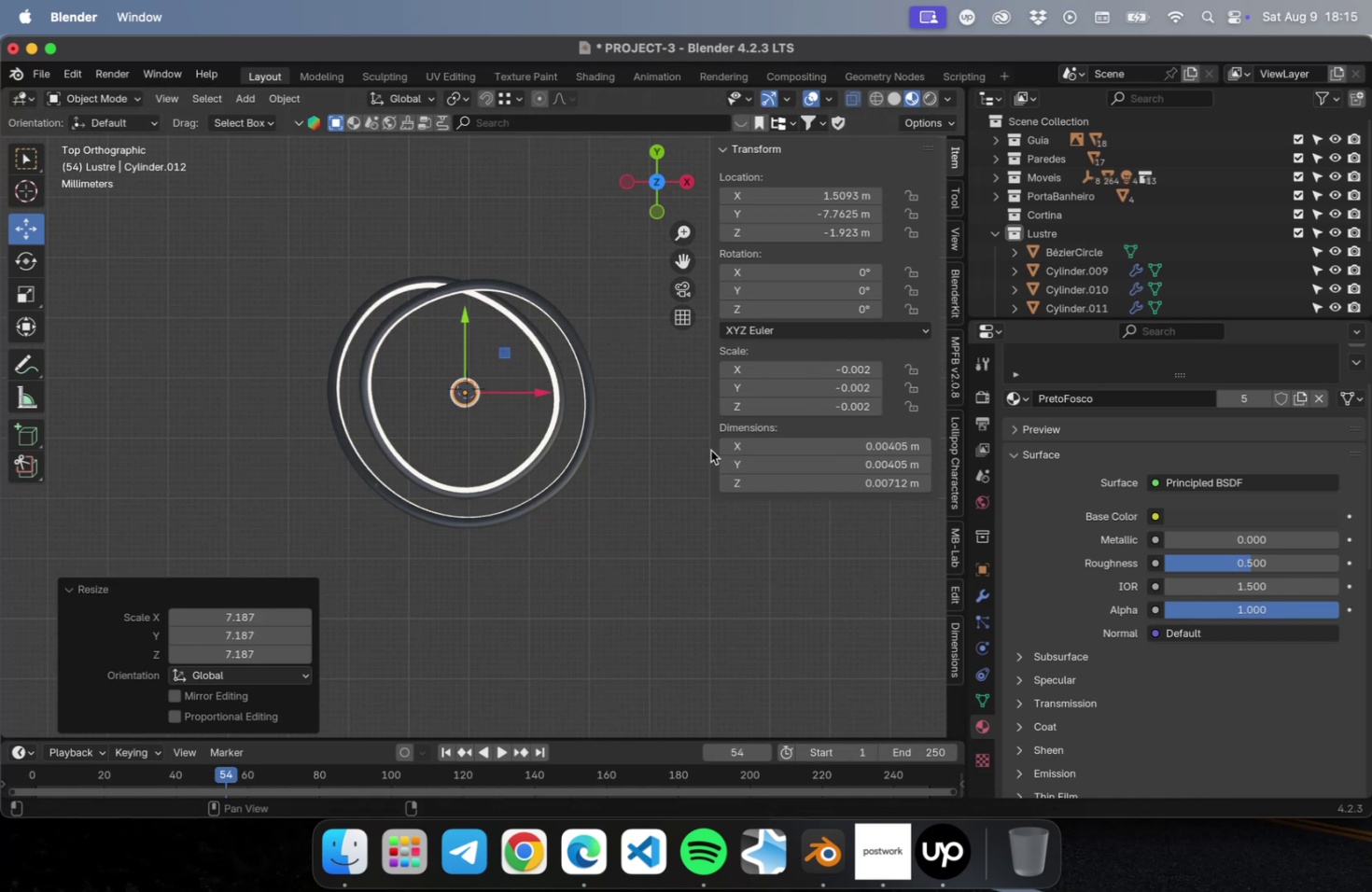 
key(NumLock)
 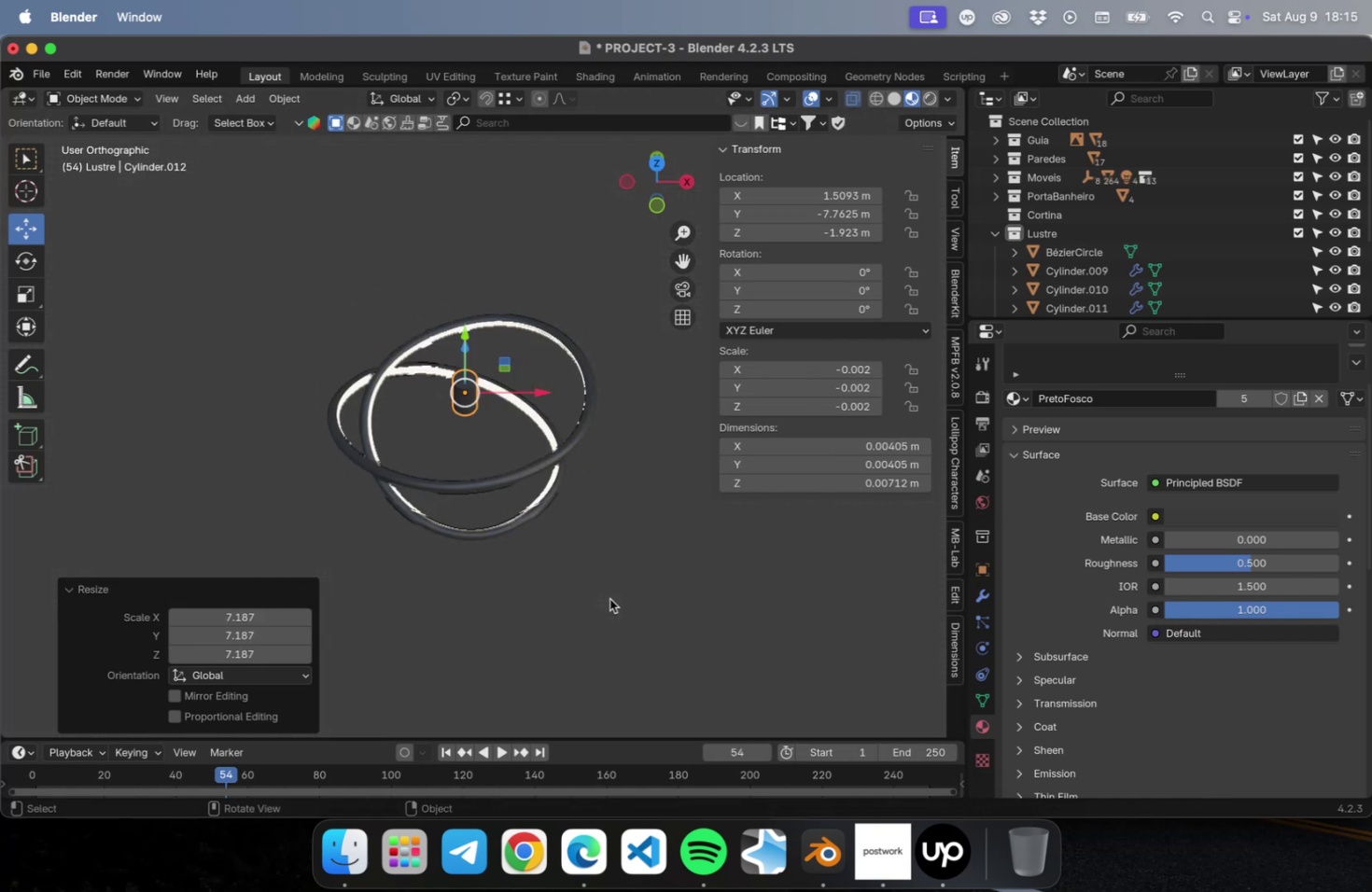 
key(Numpad1)
 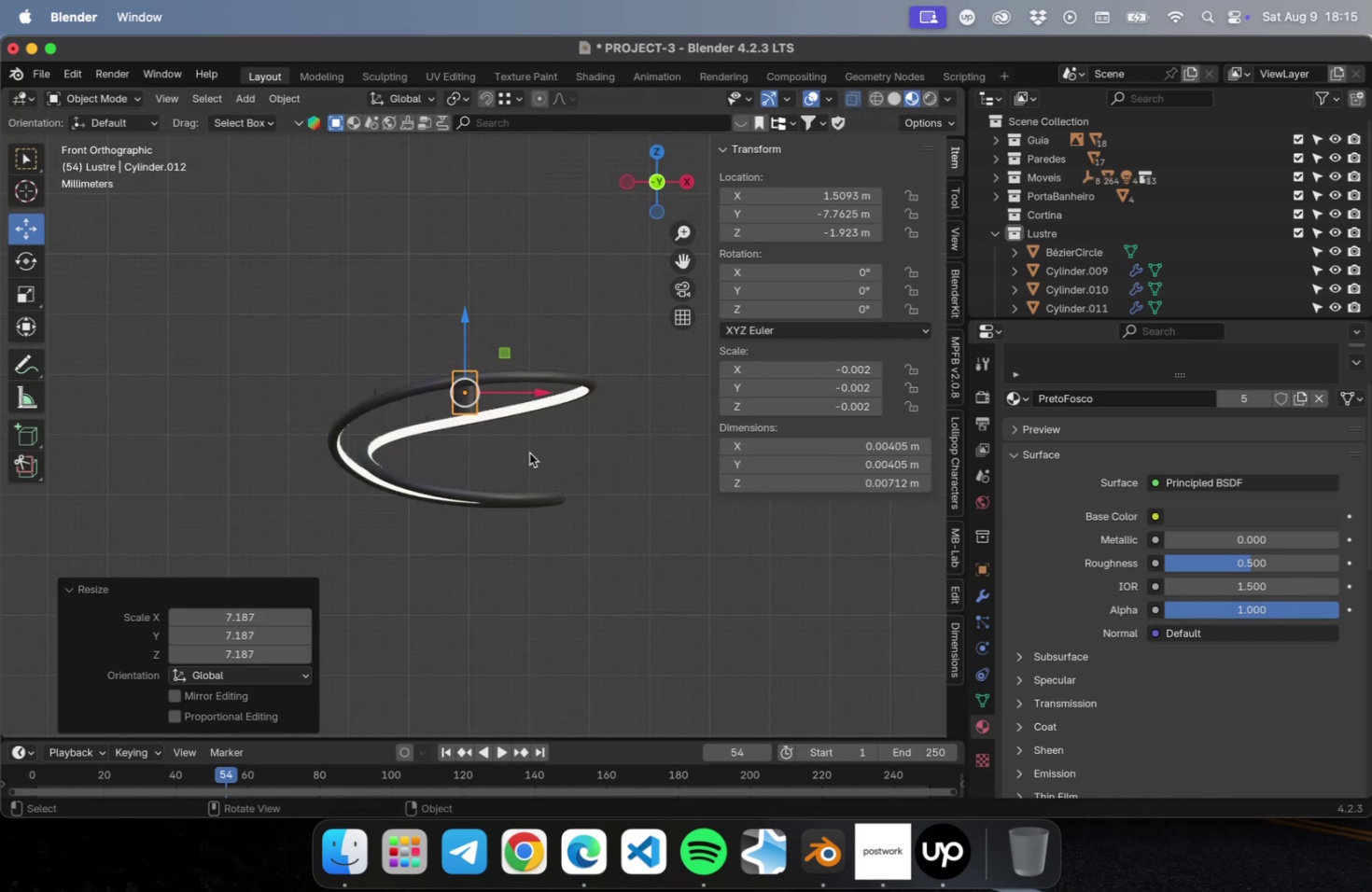 
key(S)
 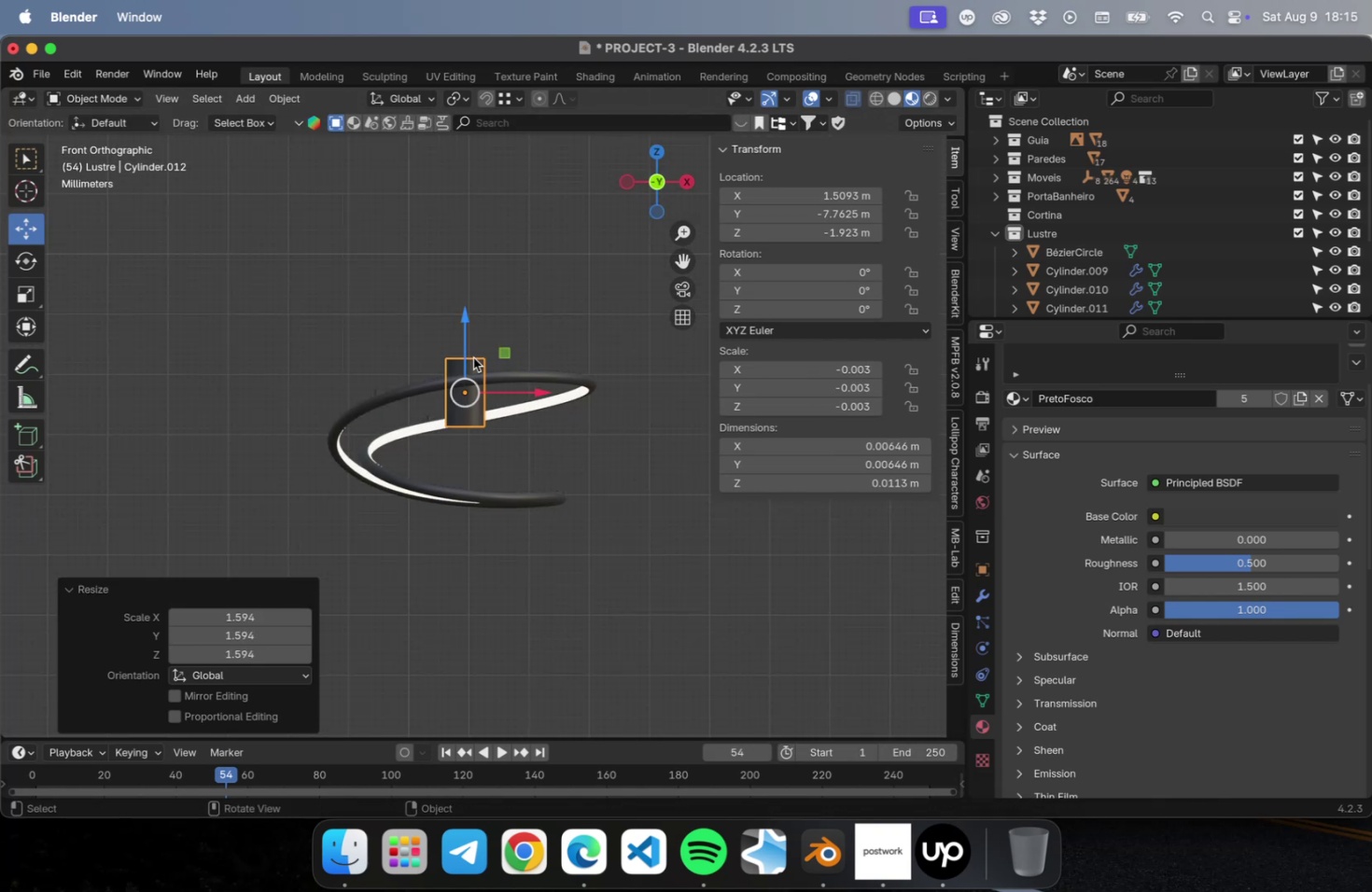 
key(Tab)
 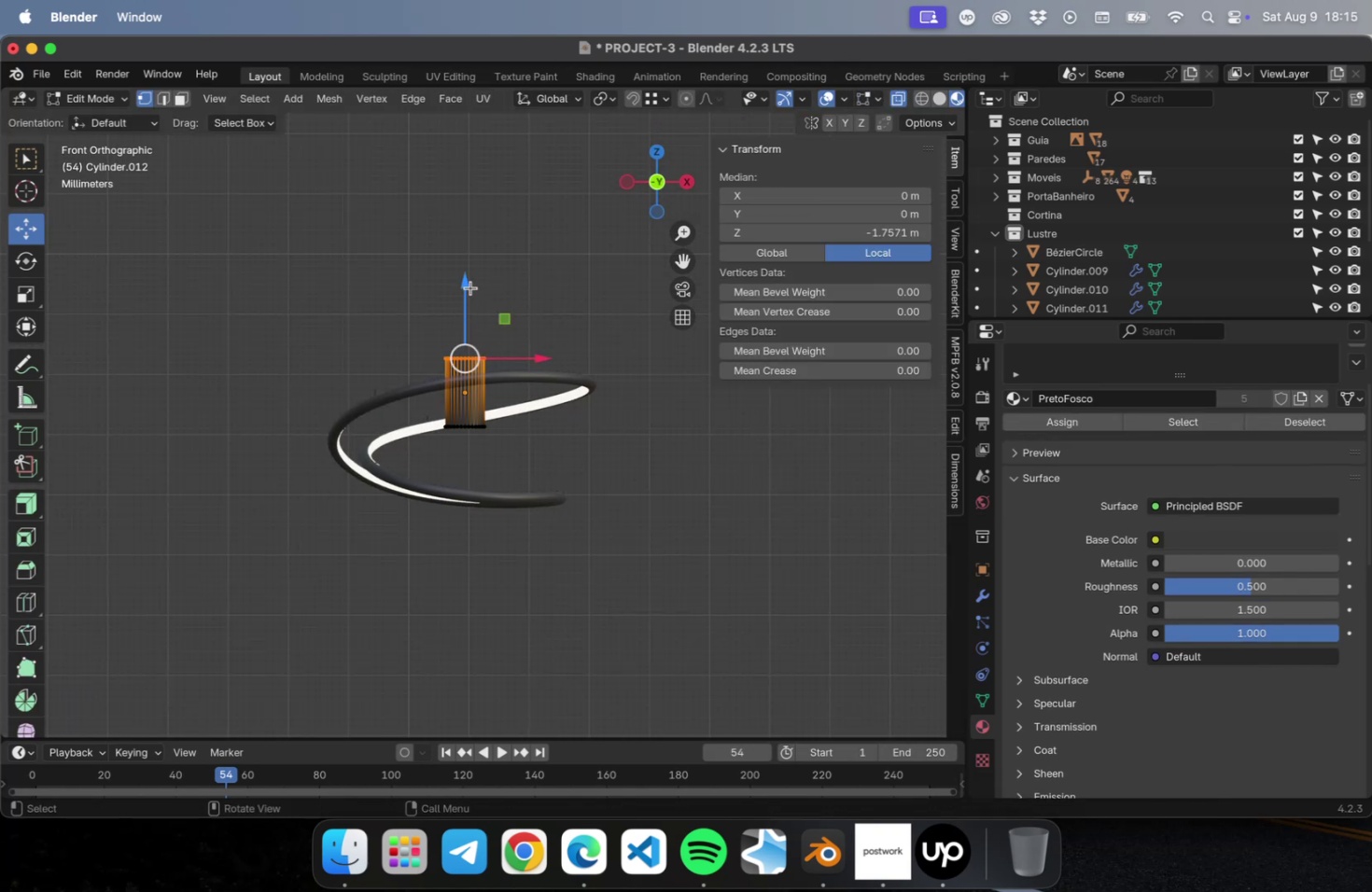 
left_click_drag(start_coordinate=[470, 287], to_coordinate=[471, 326])
 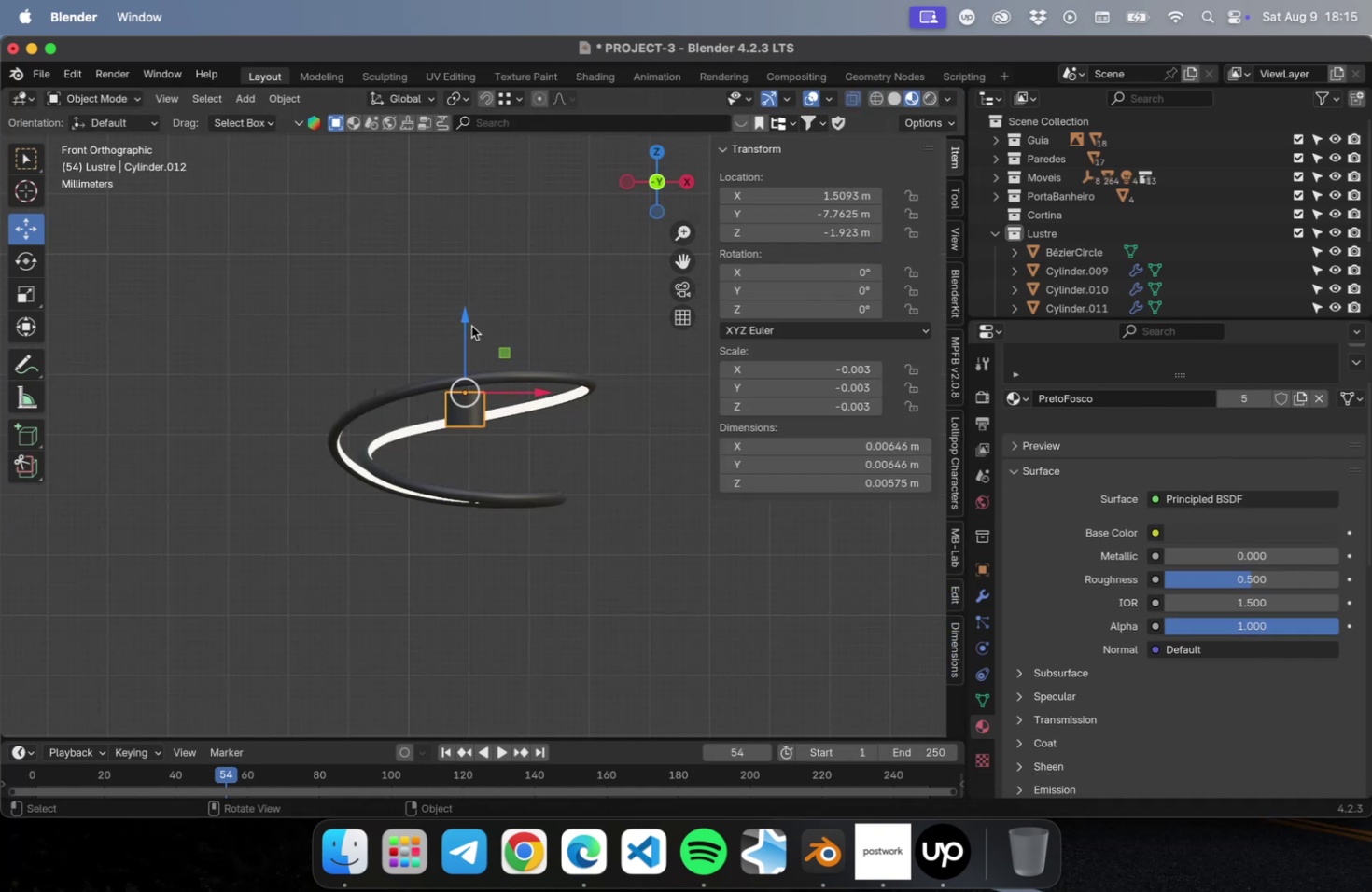 
key(Tab)
 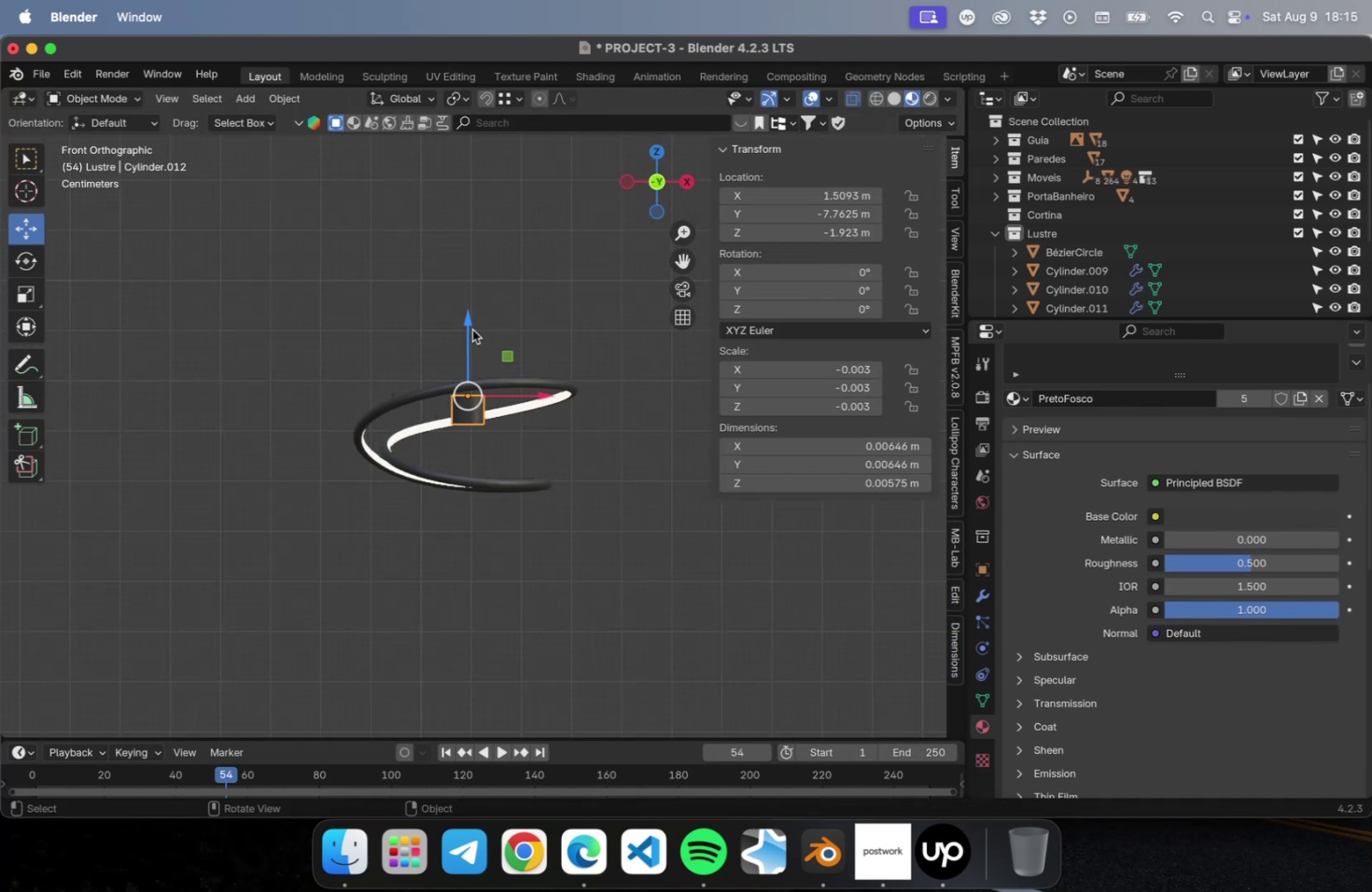 
scroll: coordinate [472, 334], scroll_direction: down, amount: 21.0
 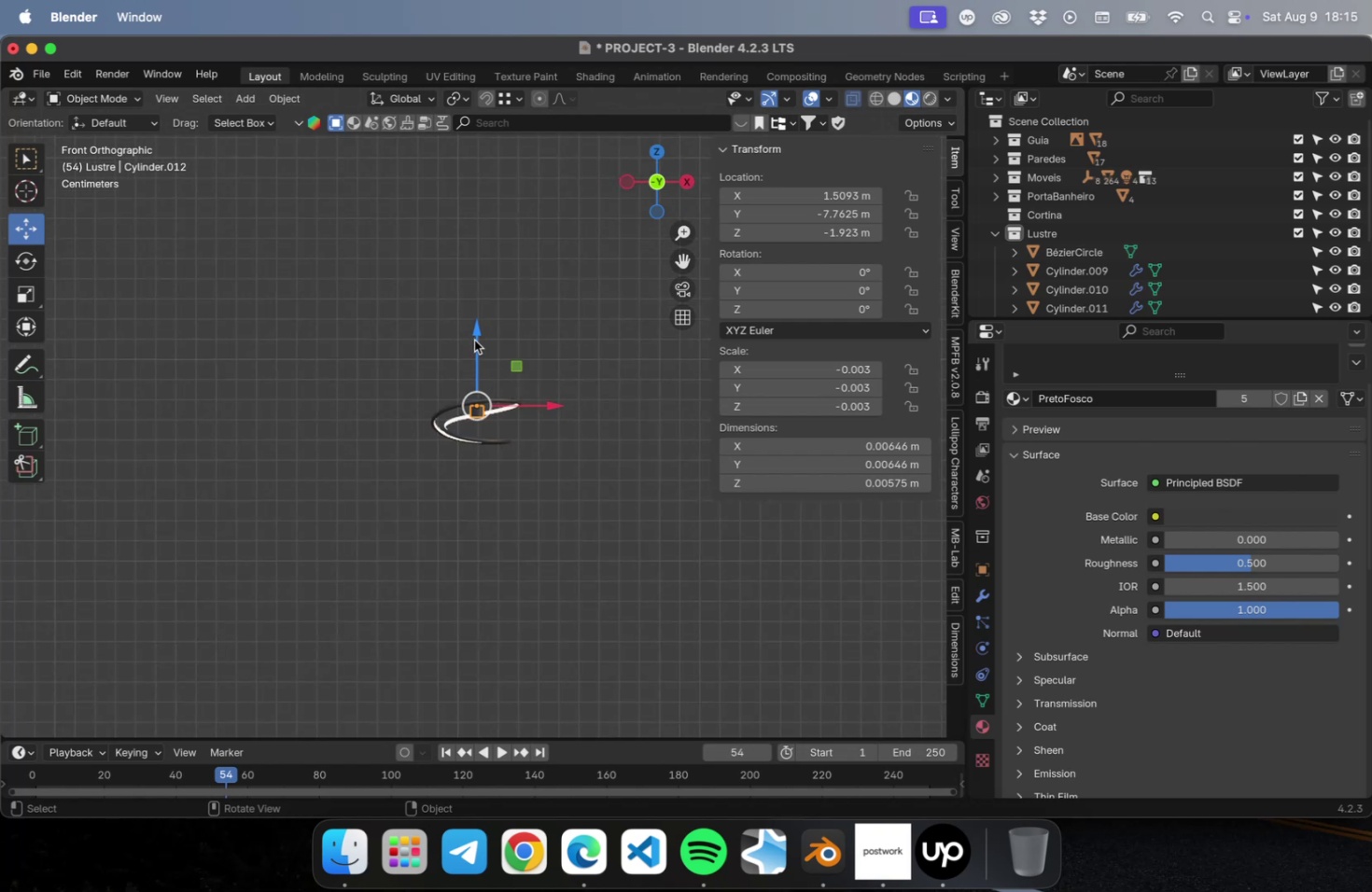 
left_click_drag(start_coordinate=[474, 340], to_coordinate=[489, 94])
 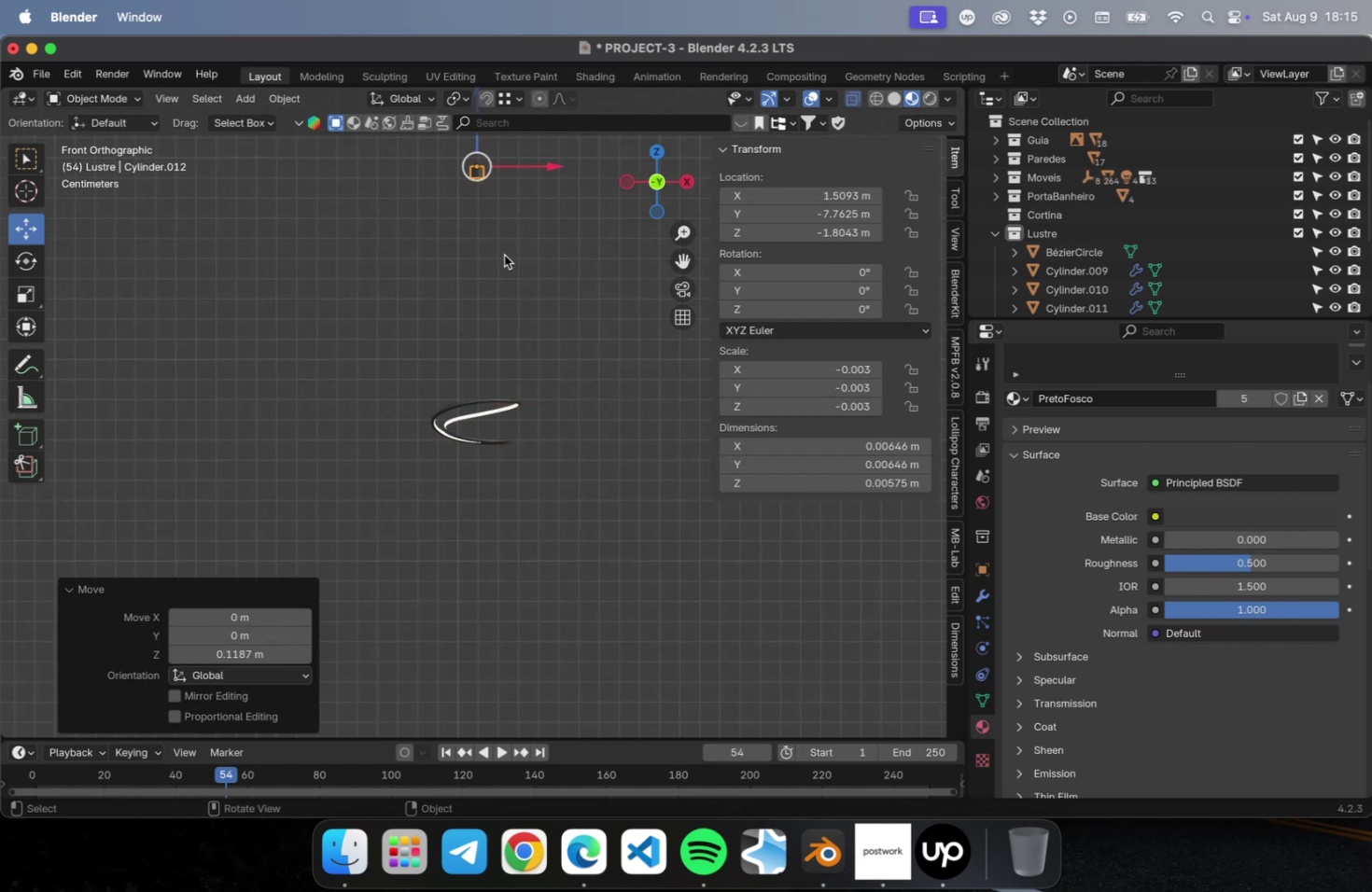 
key(Meta+S)
 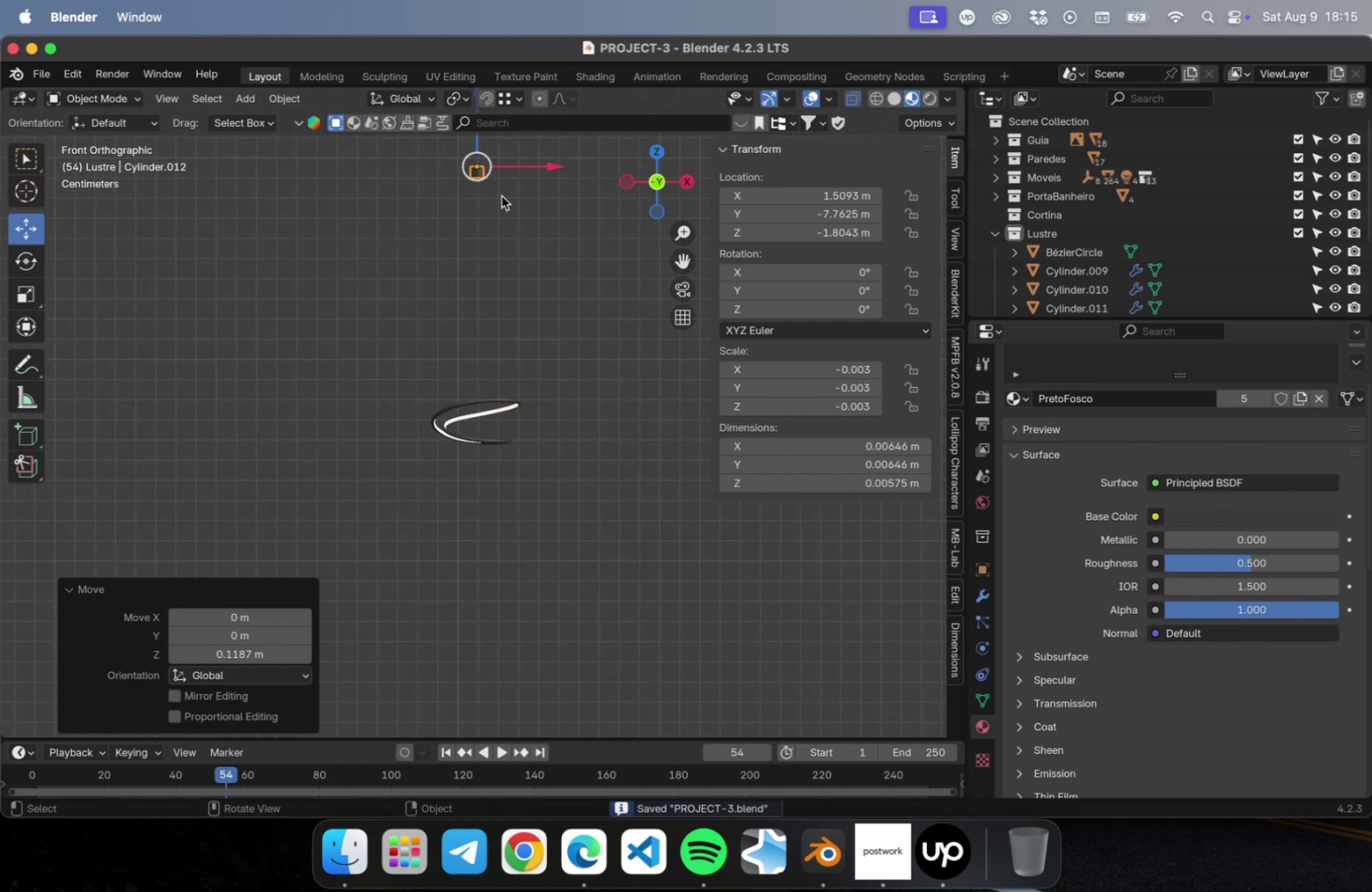 
key(NumLock)
 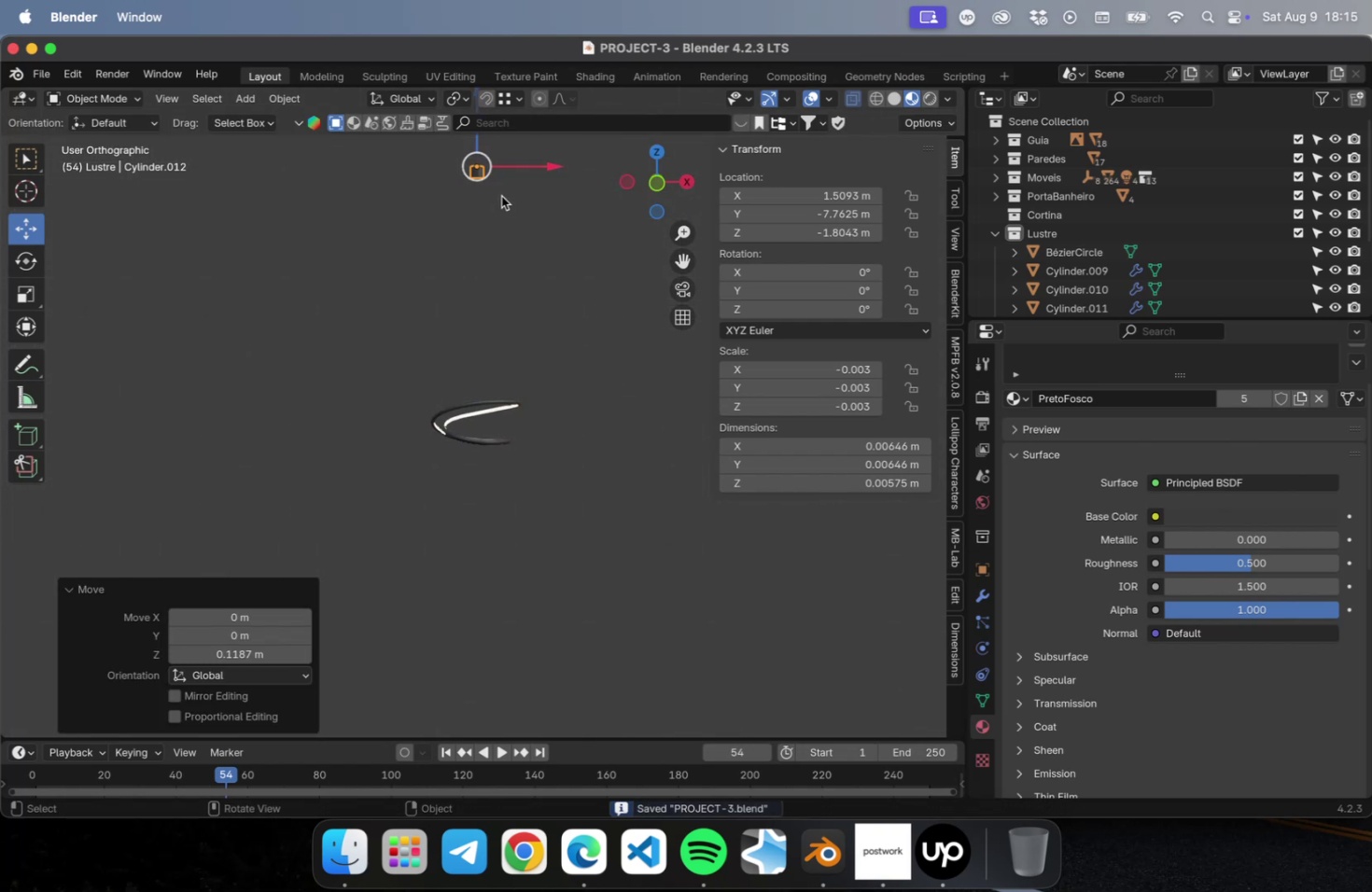 
key(Numpad7)
 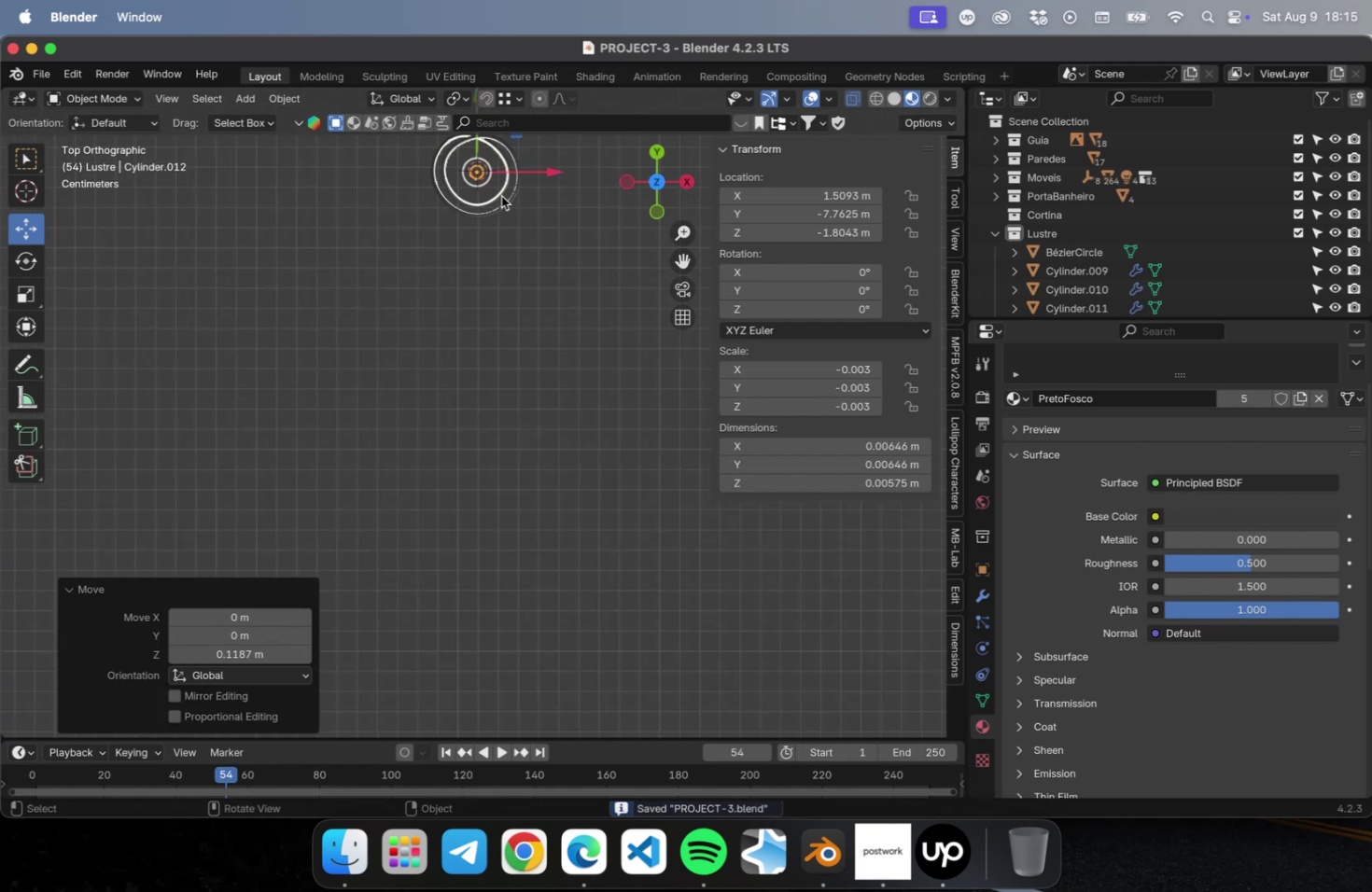 
key(NumLock)
 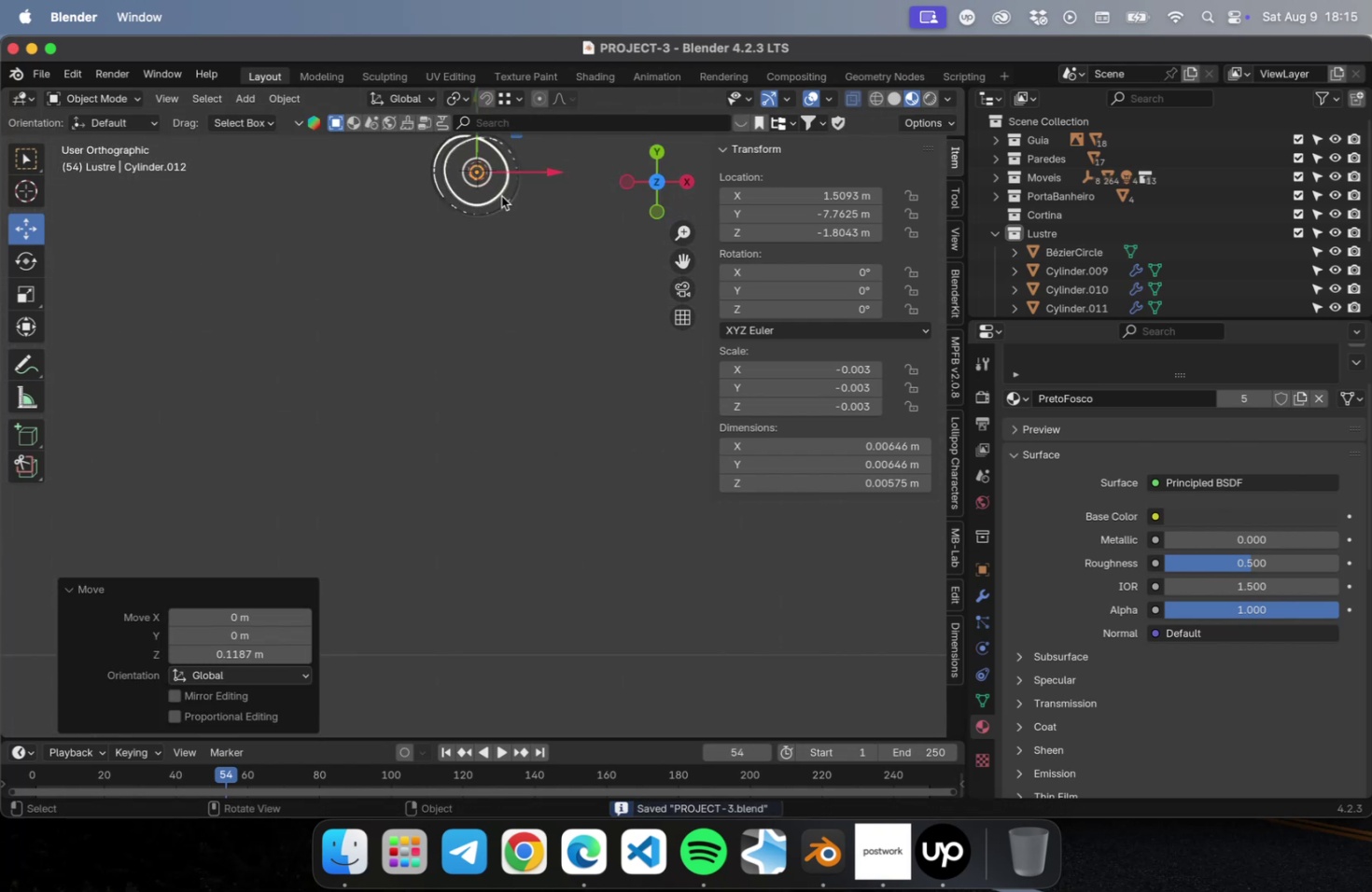 
key(NumpadDecimal)
 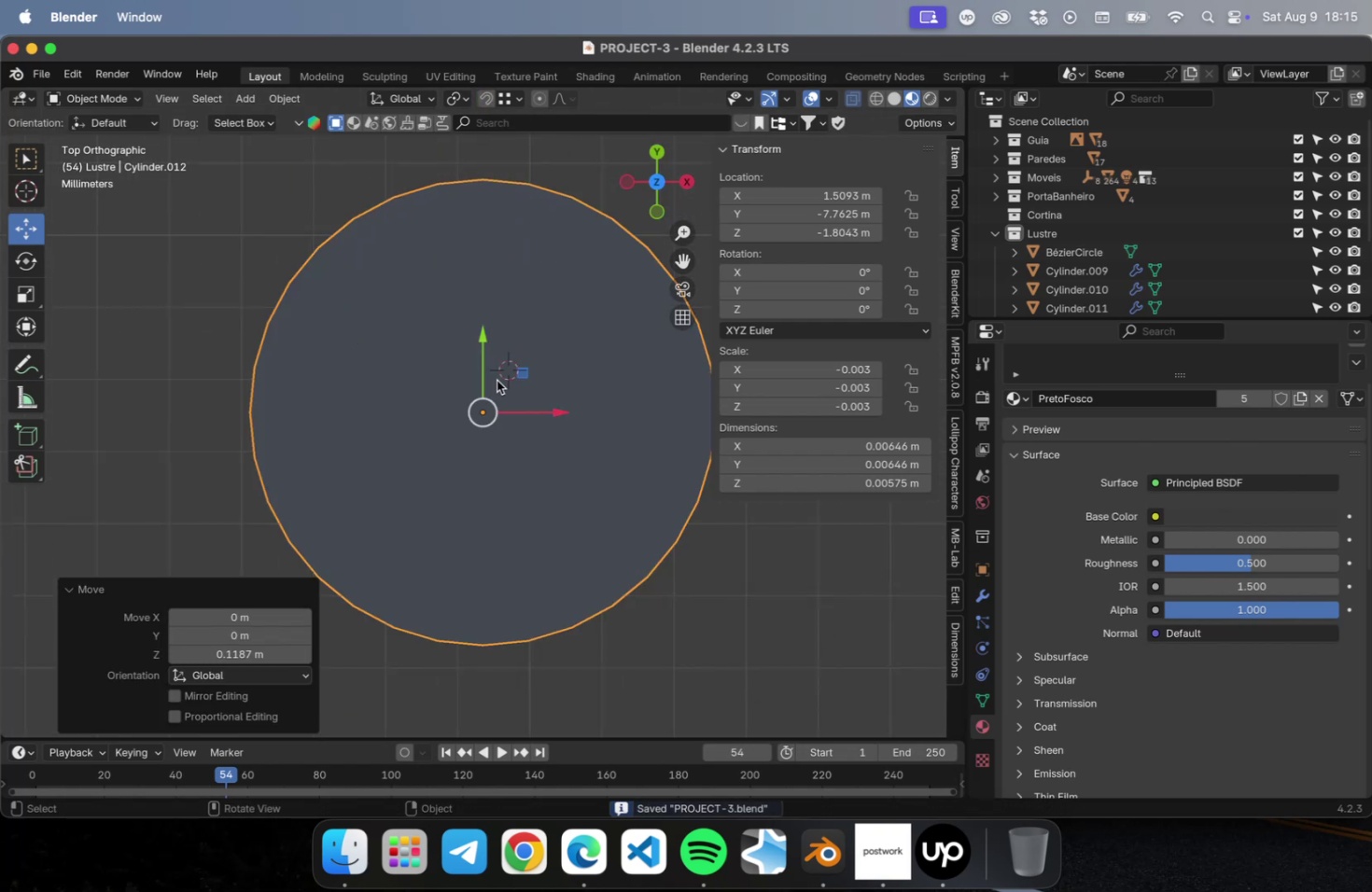 
key(Tab)
 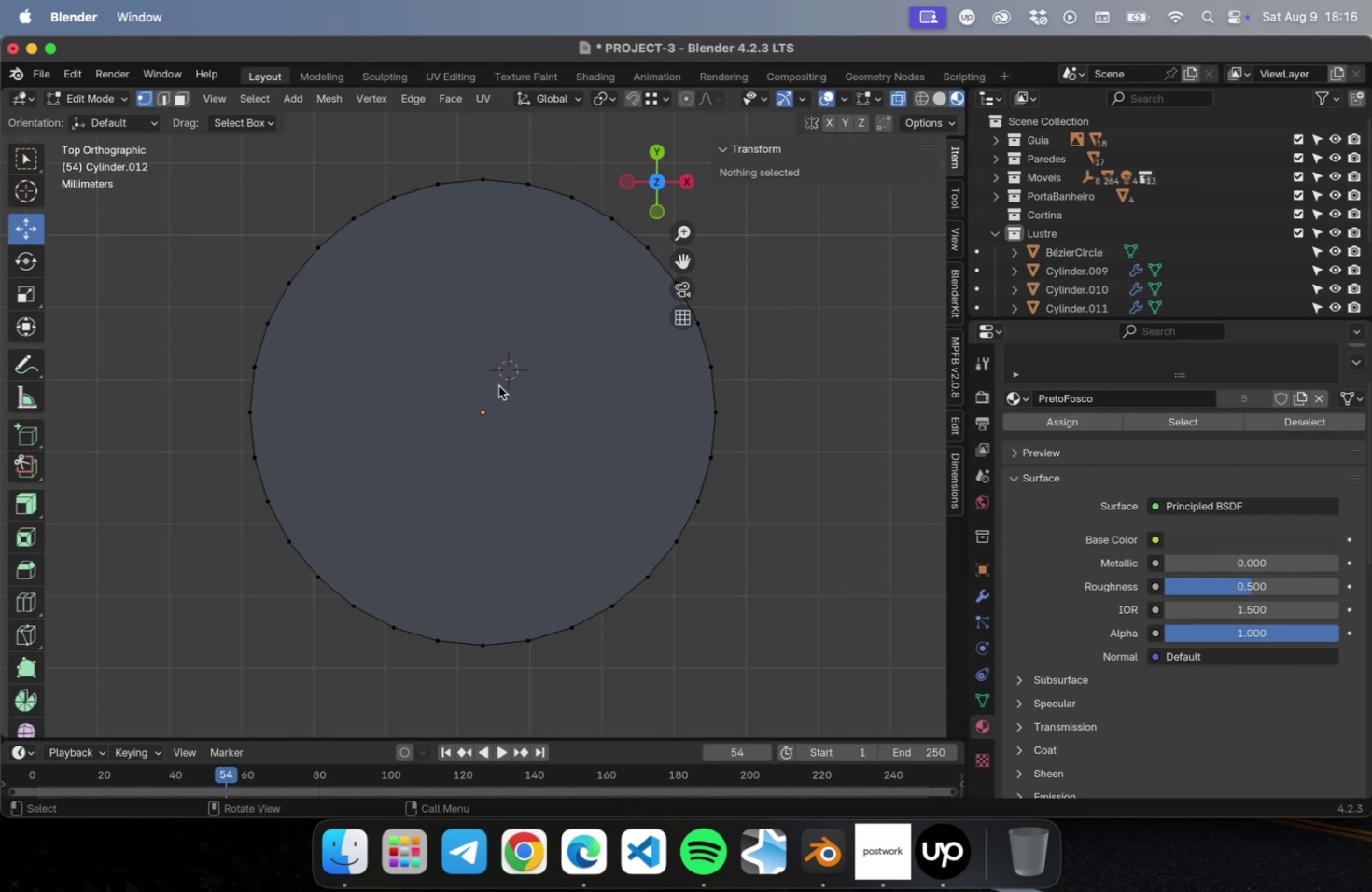 
scroll: coordinate [499, 389], scroll_direction: down, amount: 39.0
 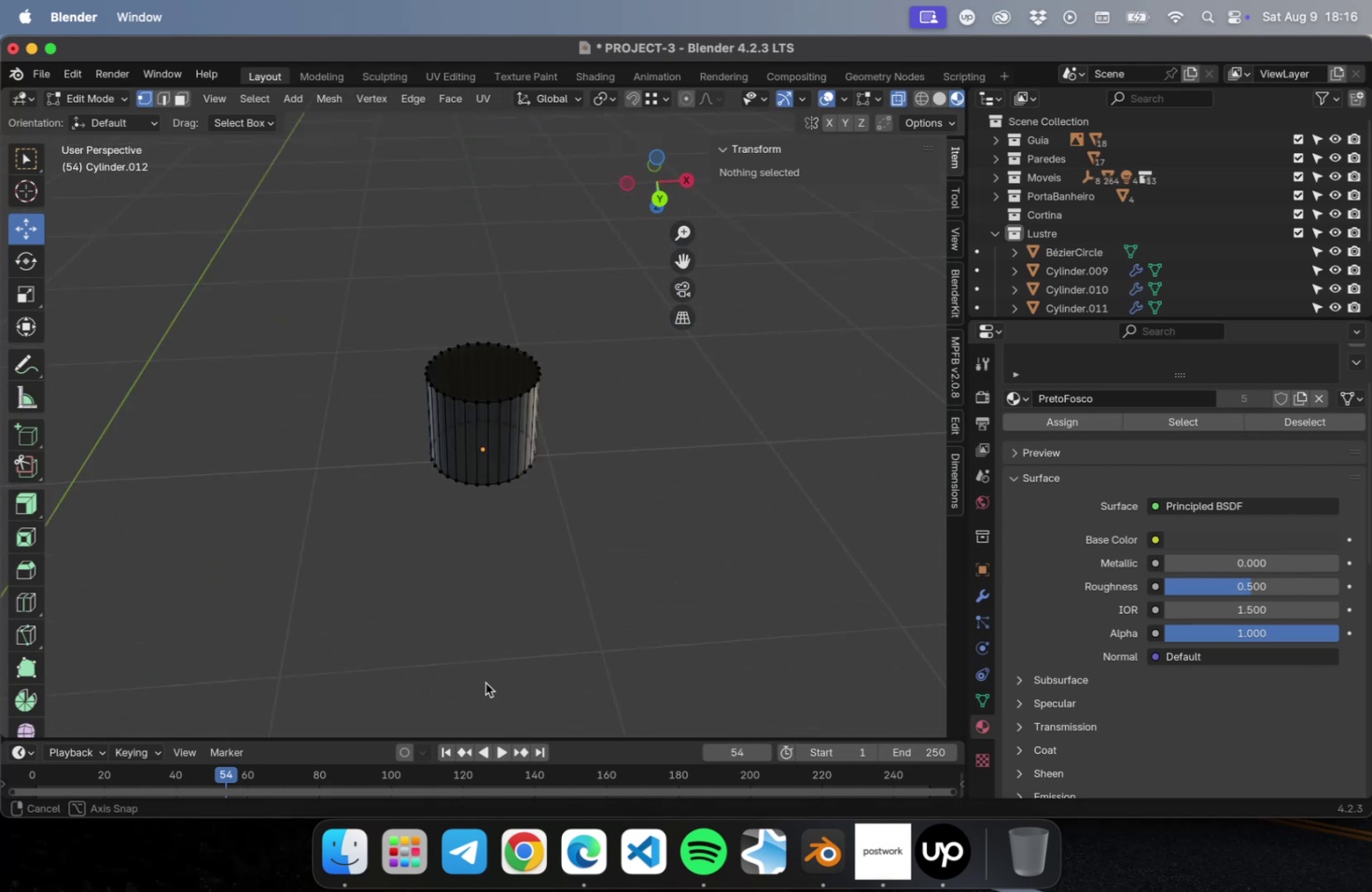 
left_click([494, 367])
 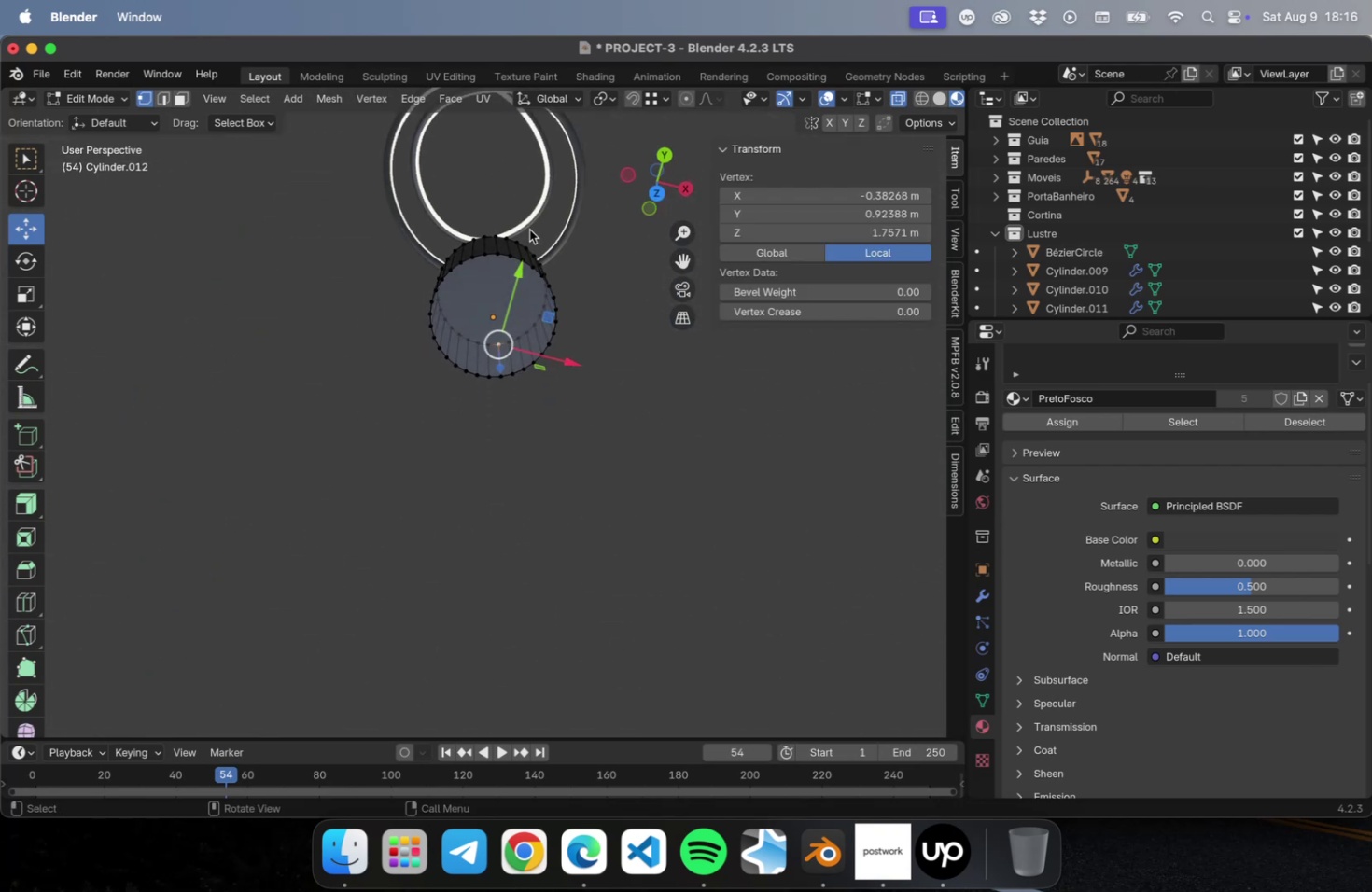 
key(Tab)
 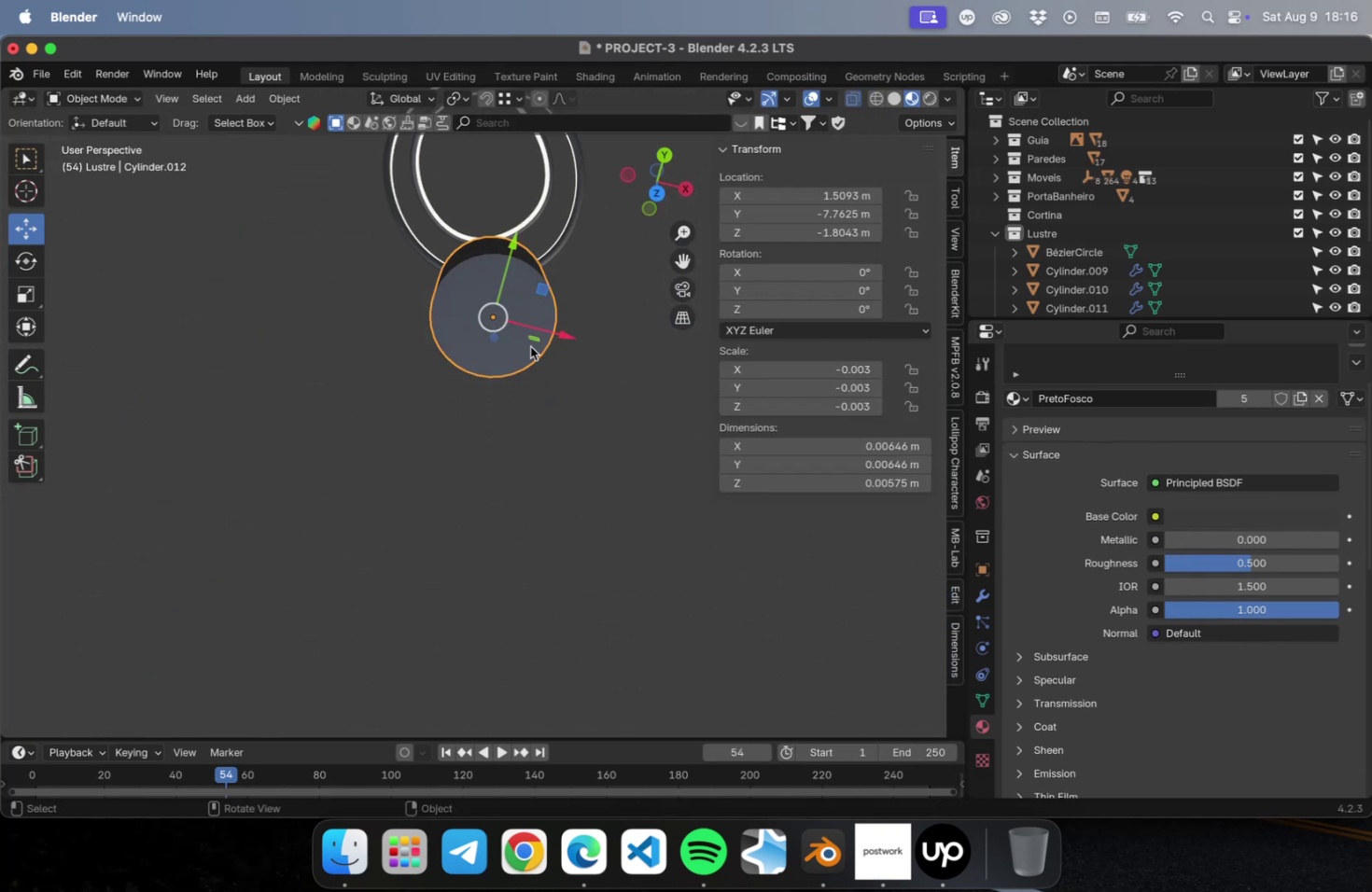 
left_click([530, 346])
 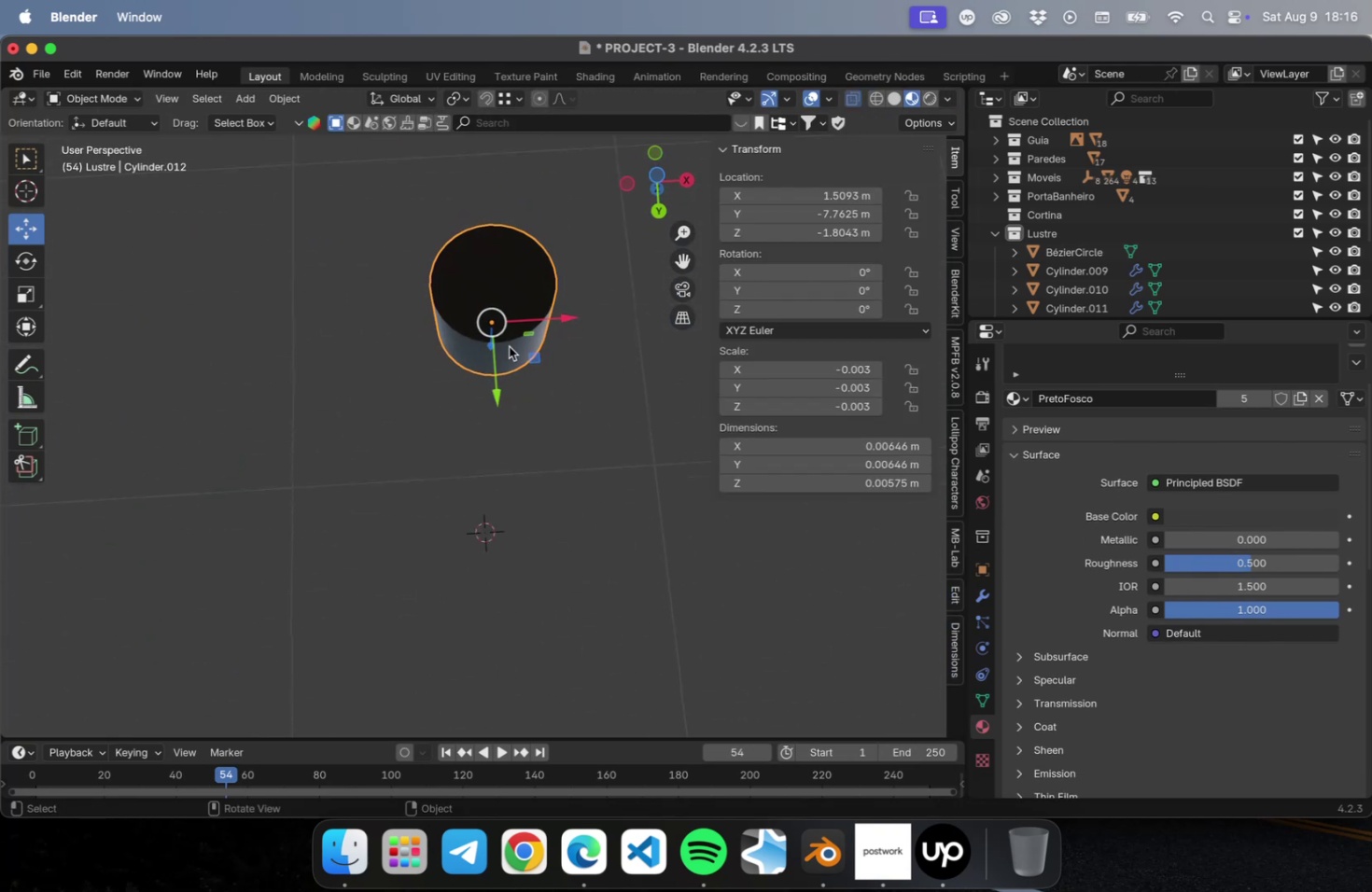 
left_click([505, 284])
 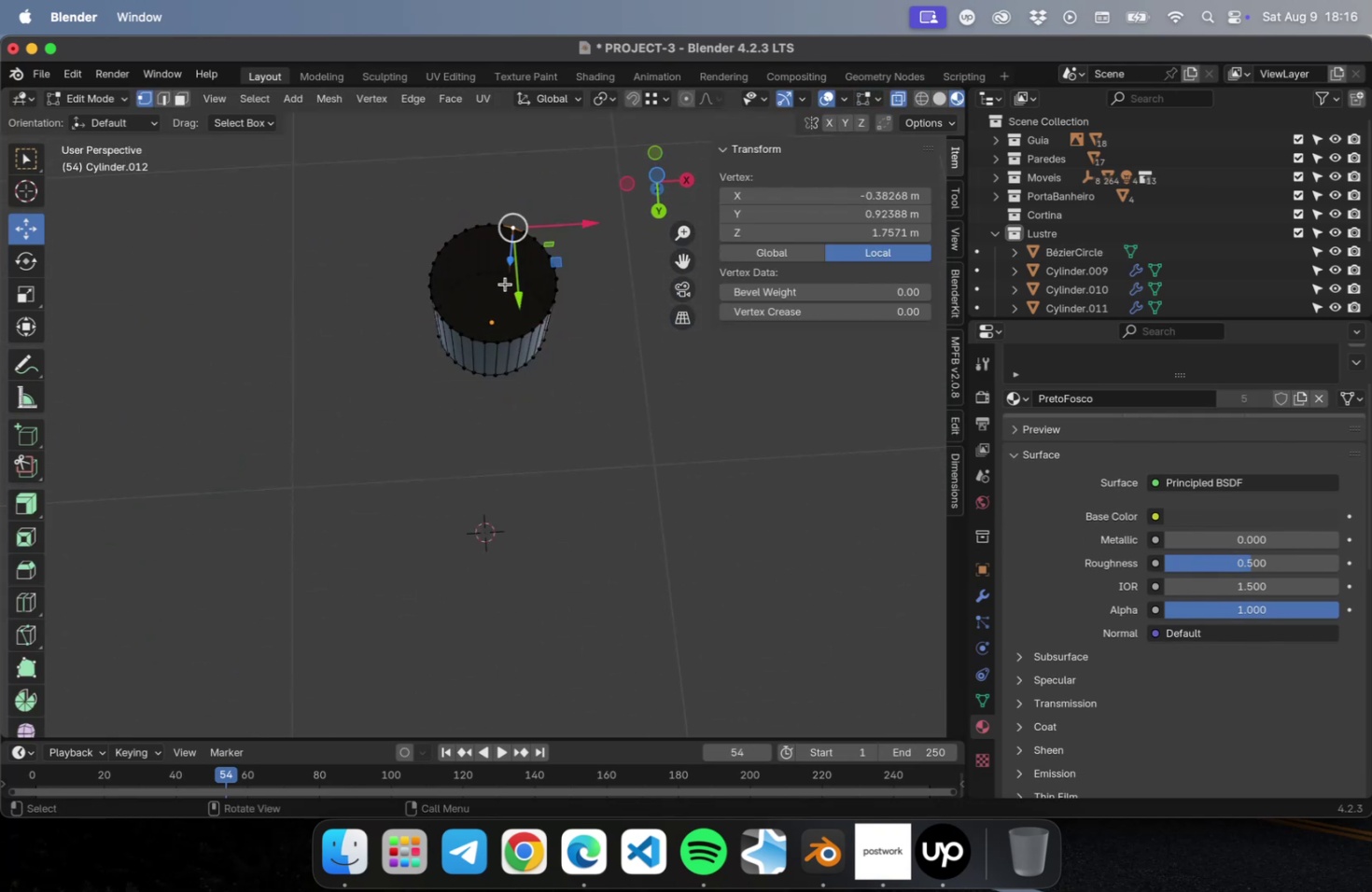 
key(Tab)
 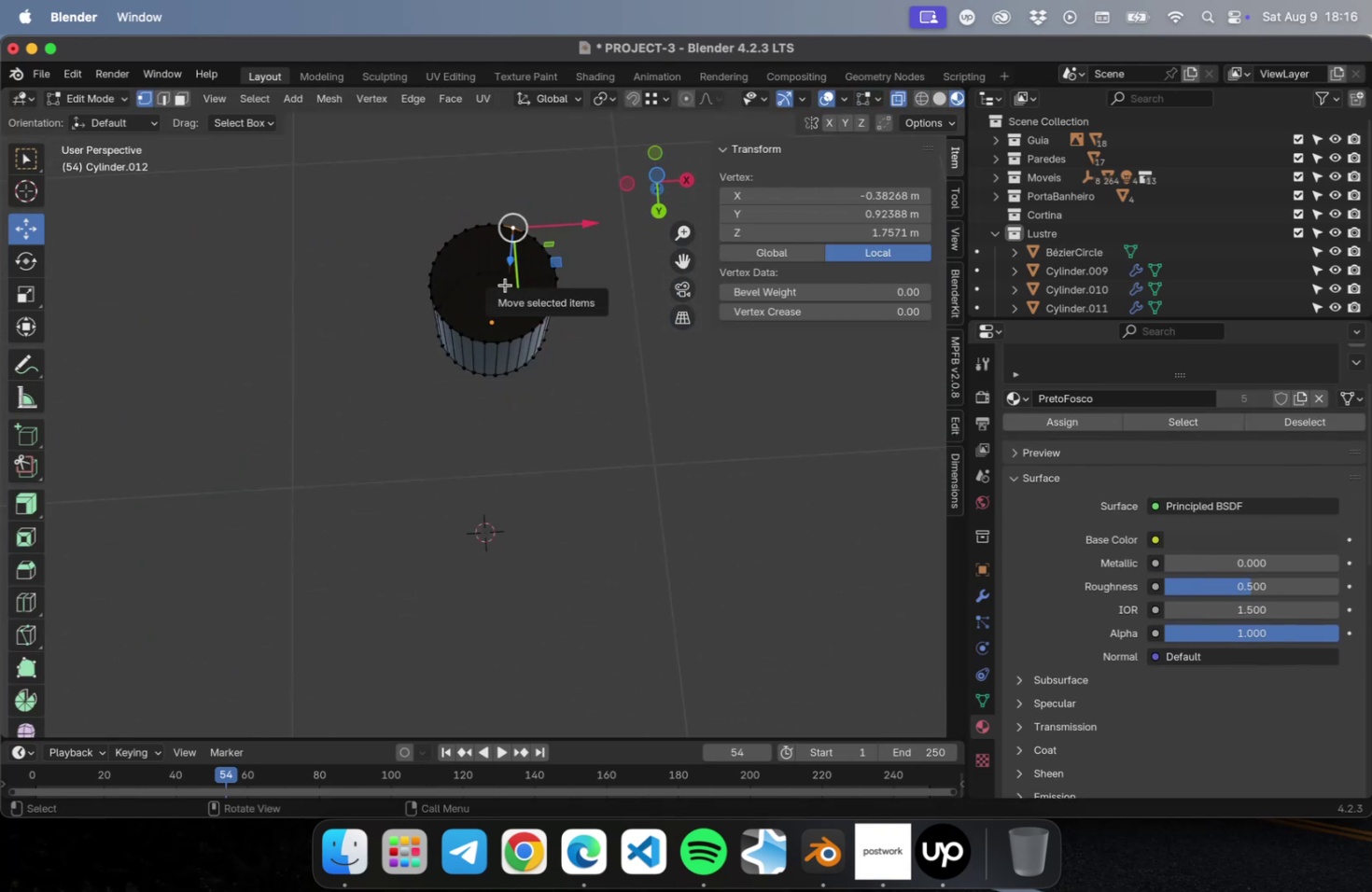 
key(3)
 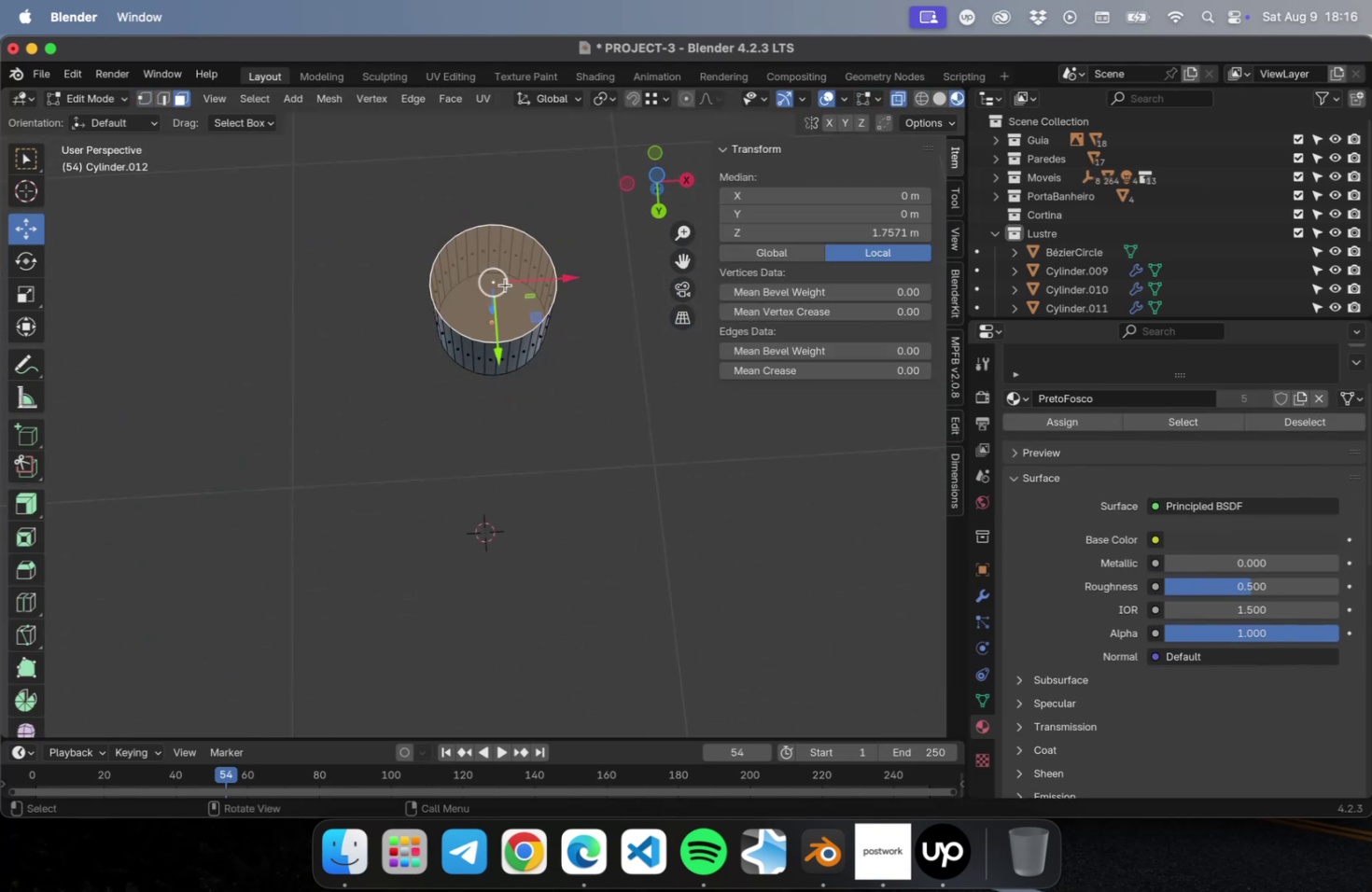 
left_click([505, 285])
 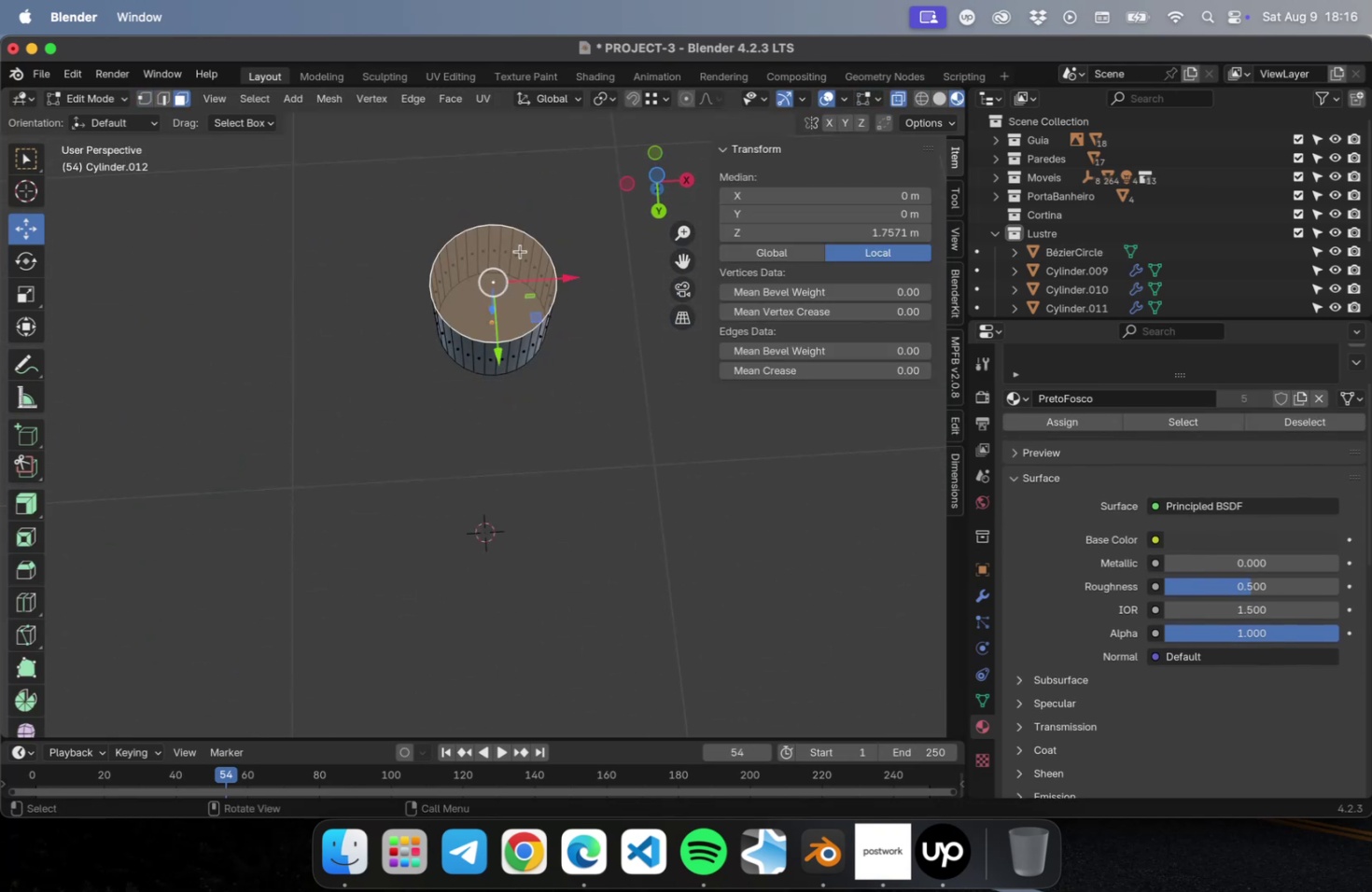 
scroll: coordinate [520, 249], scroll_direction: up, amount: 6.0
 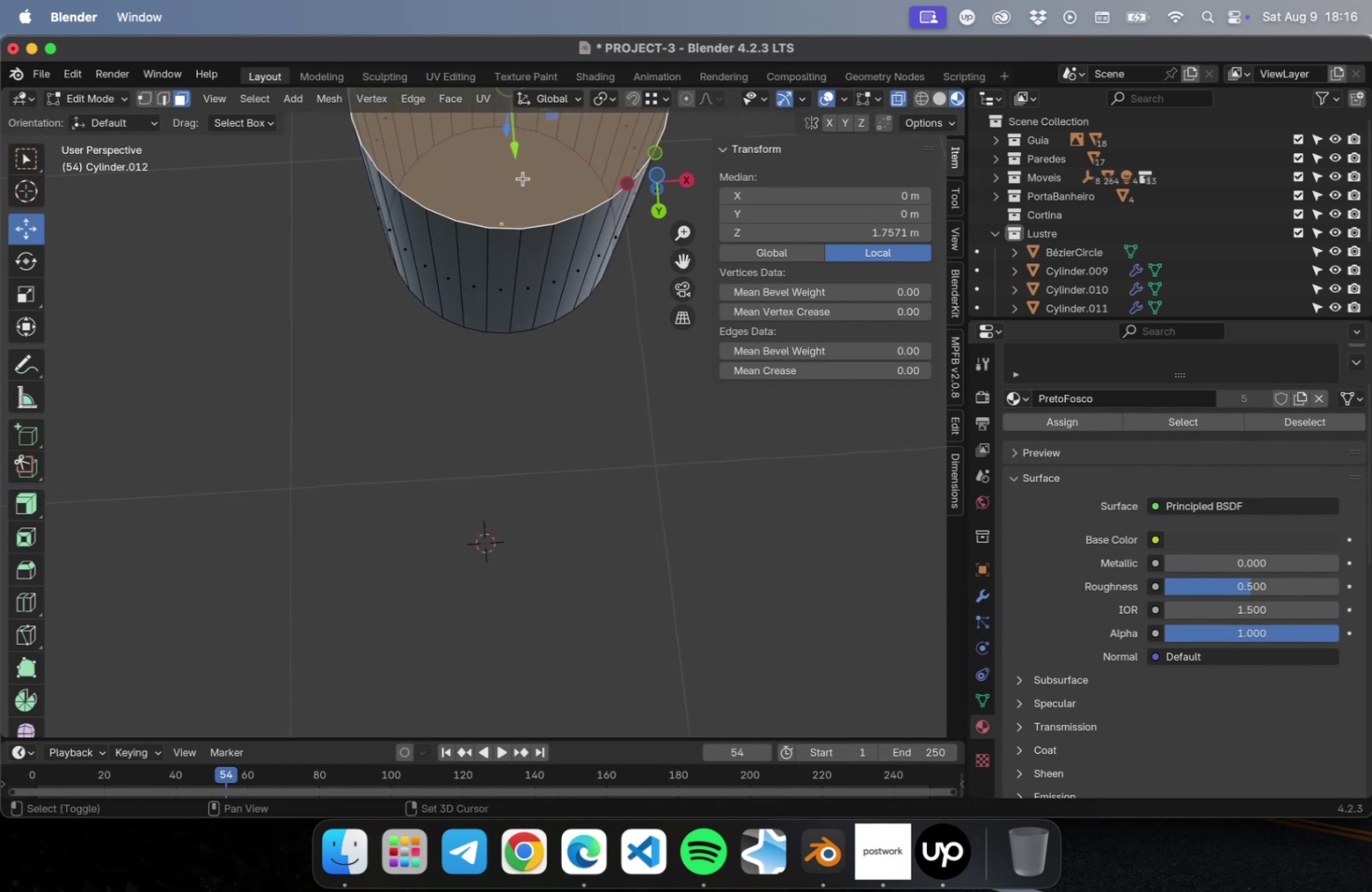 
hold_key(key=ShiftLeft, duration=0.51)
 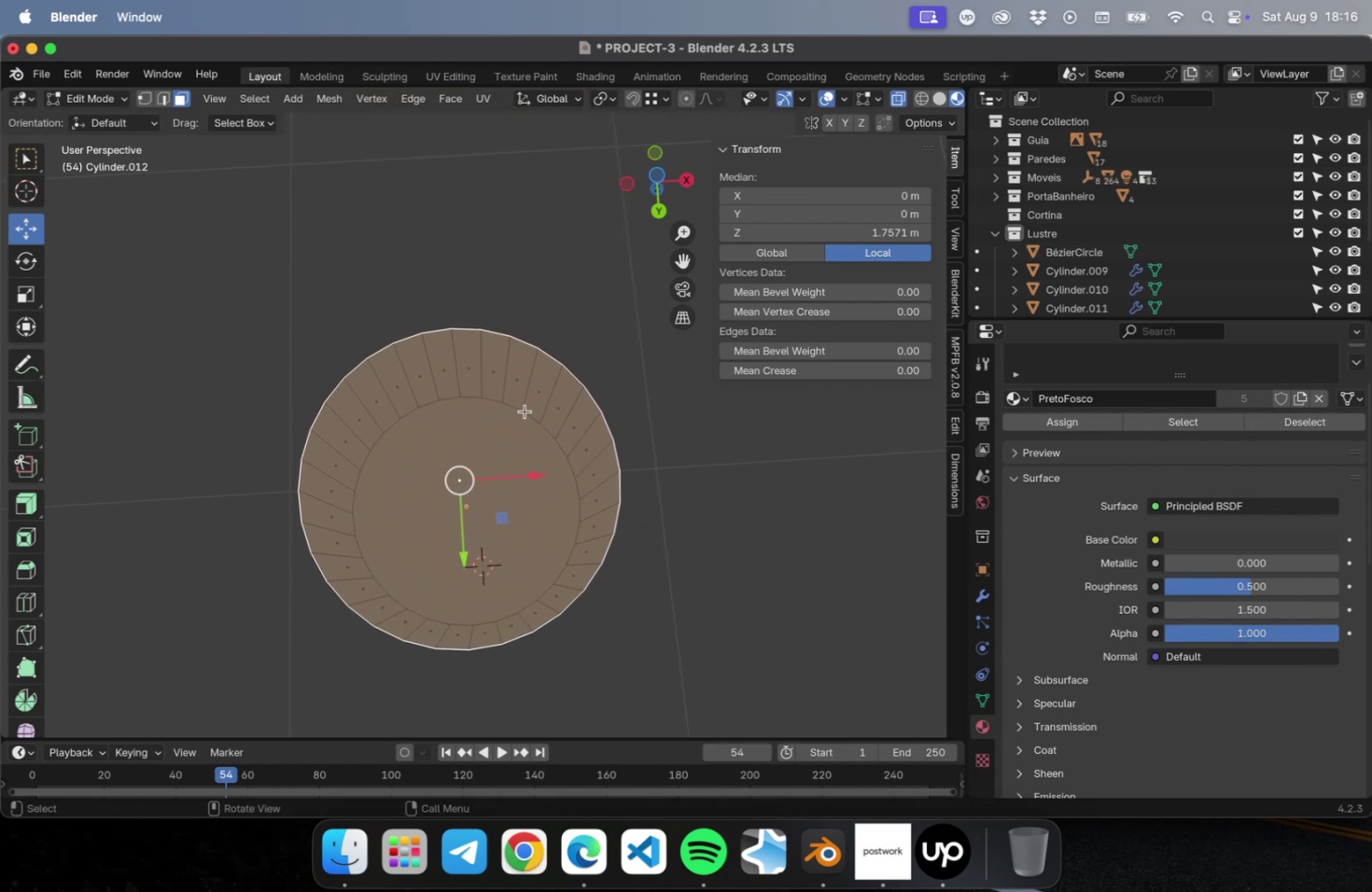 
key(I)
 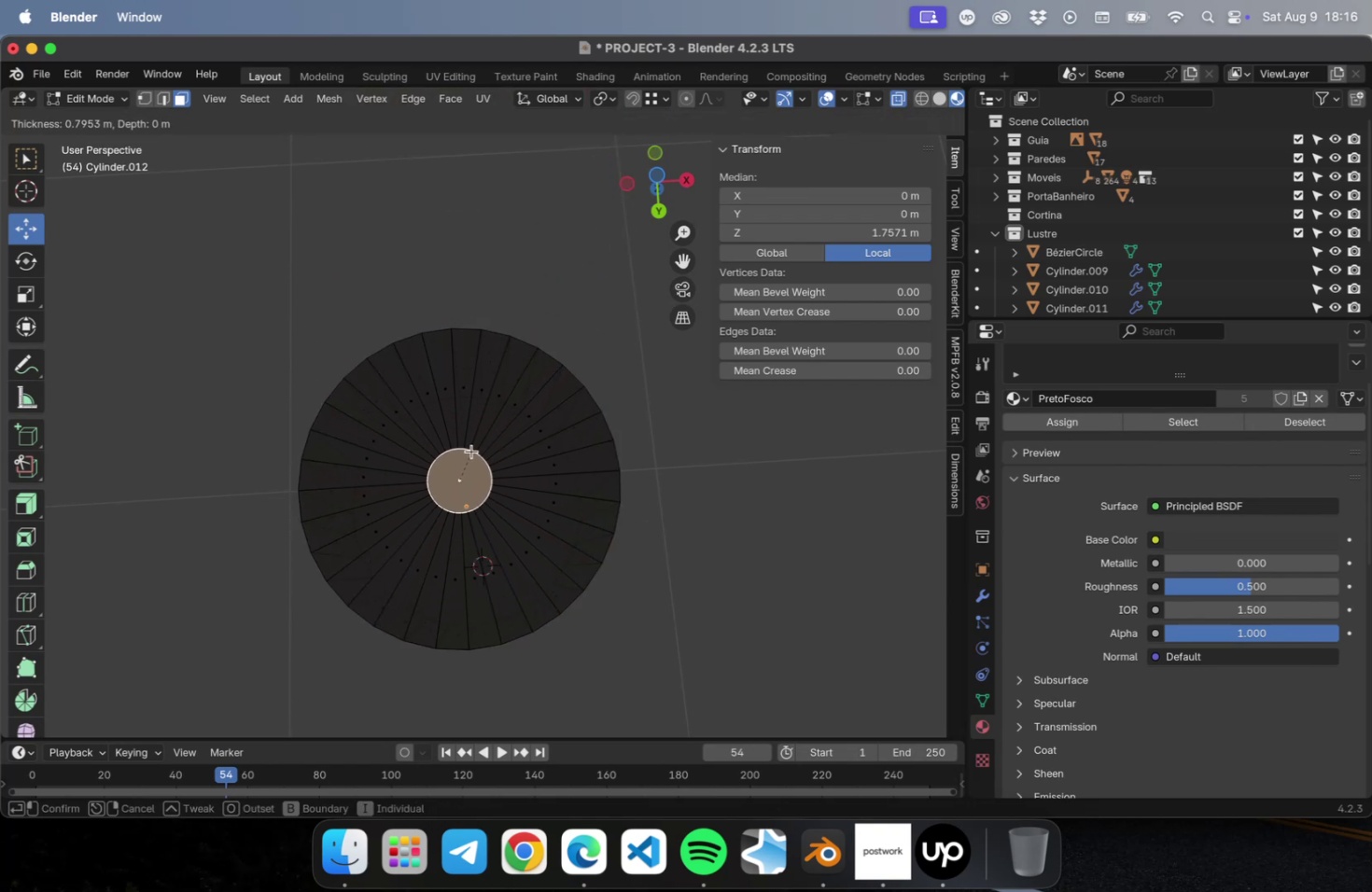 
left_click([471, 451])
 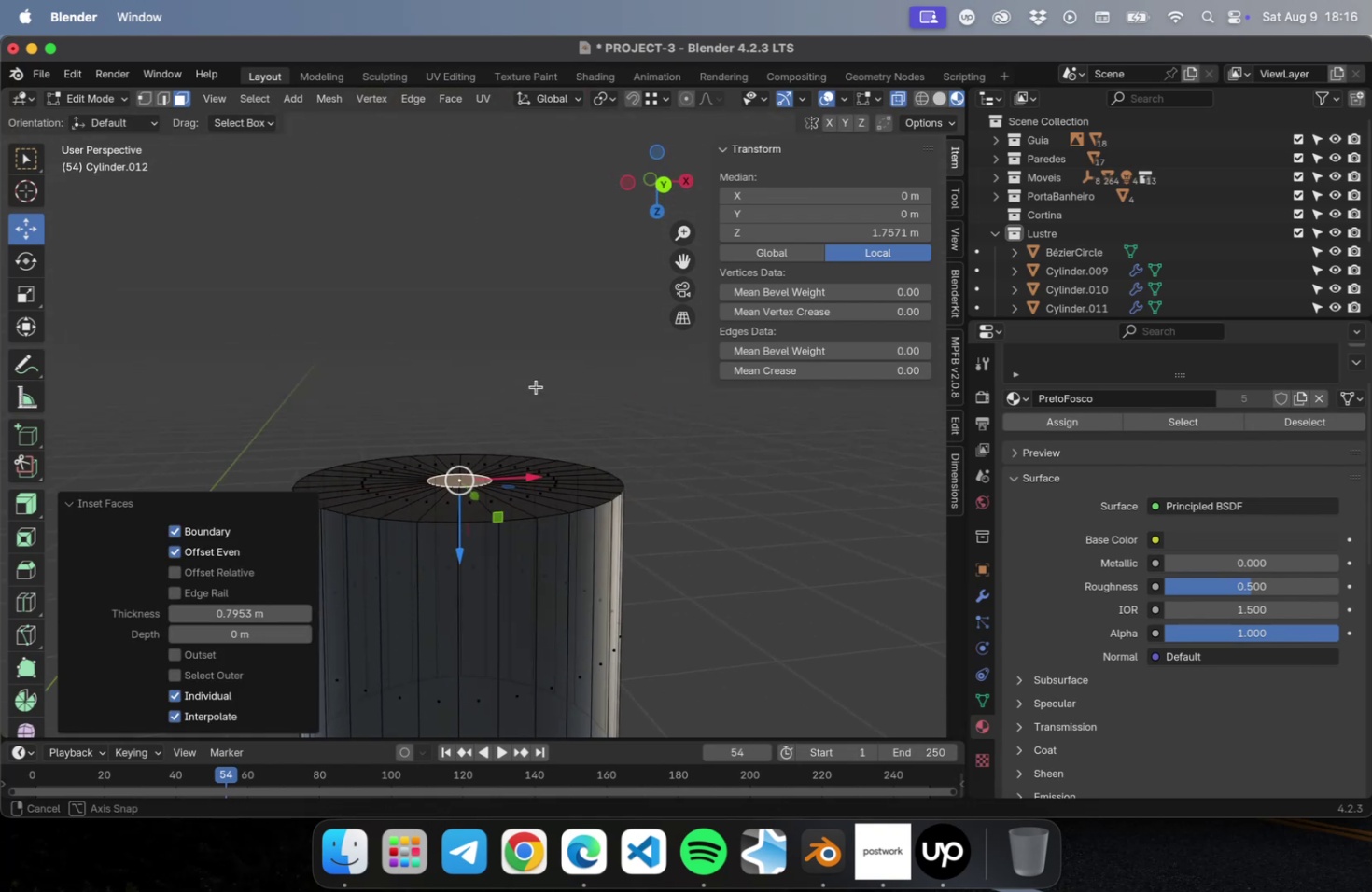 
key(E)
 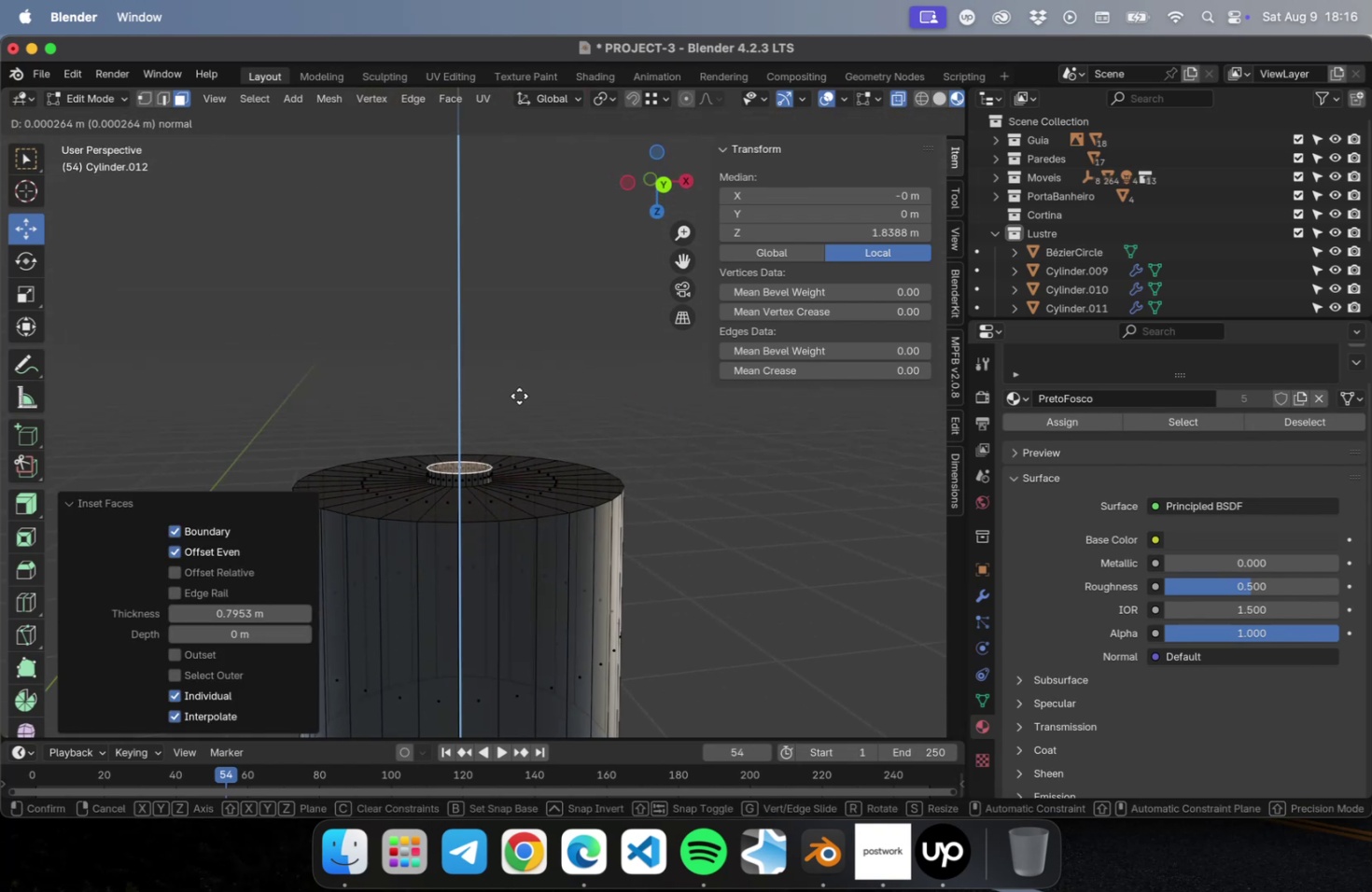 
left_click([519, 397])
 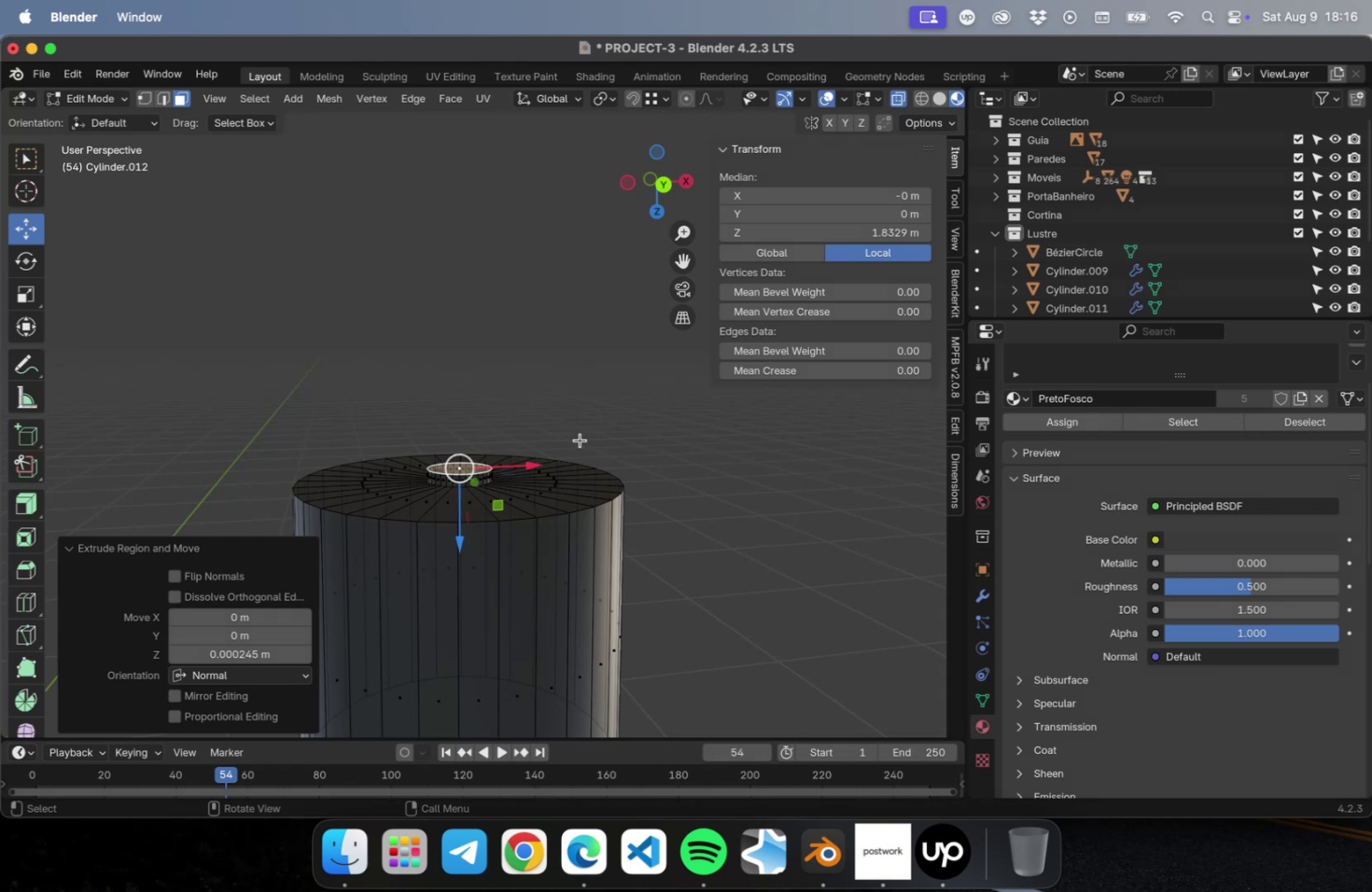 
key(I)
 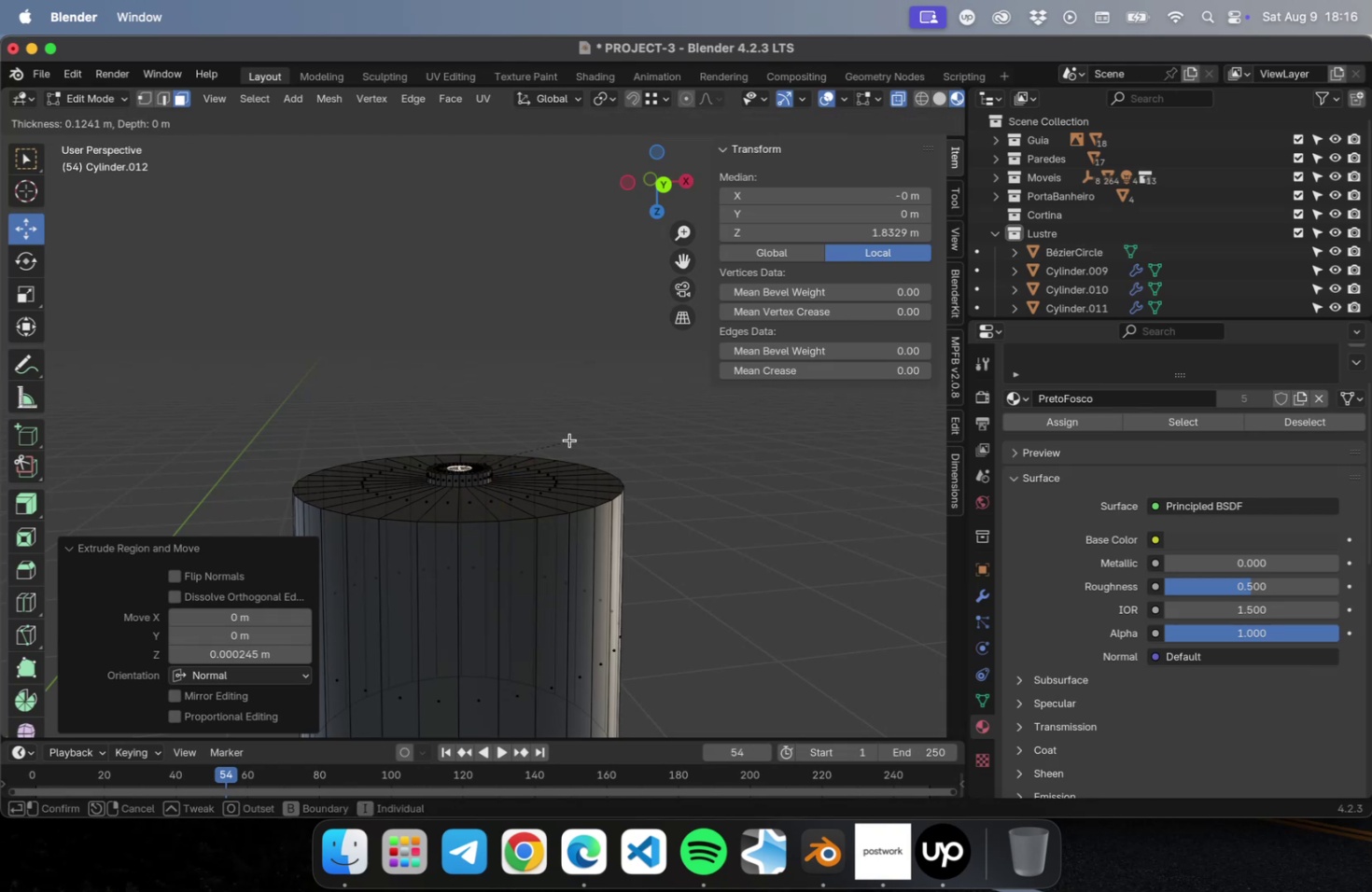 
left_click([569, 439])
 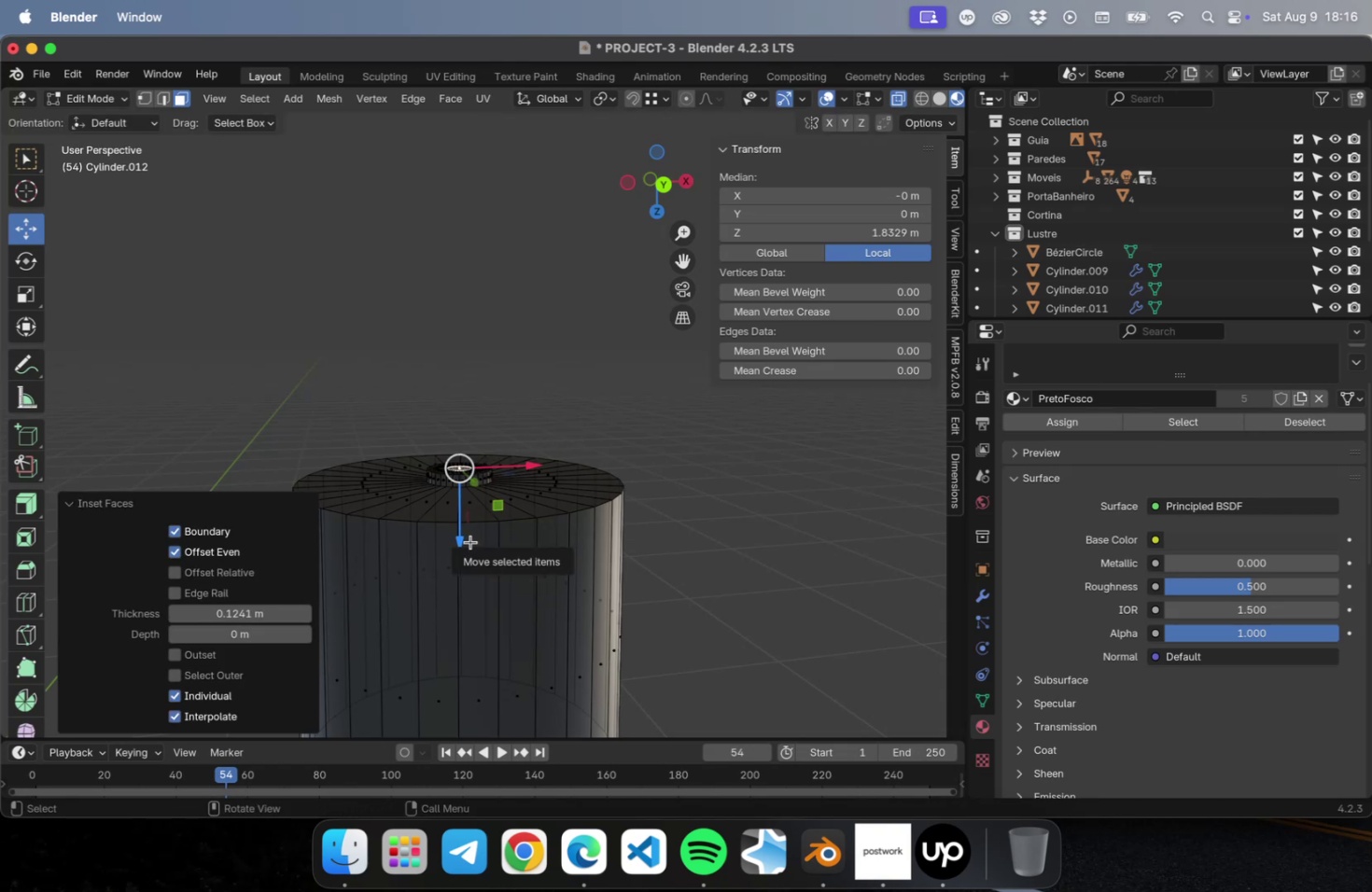 
type(wz)
key(Escape)
type(gz)
 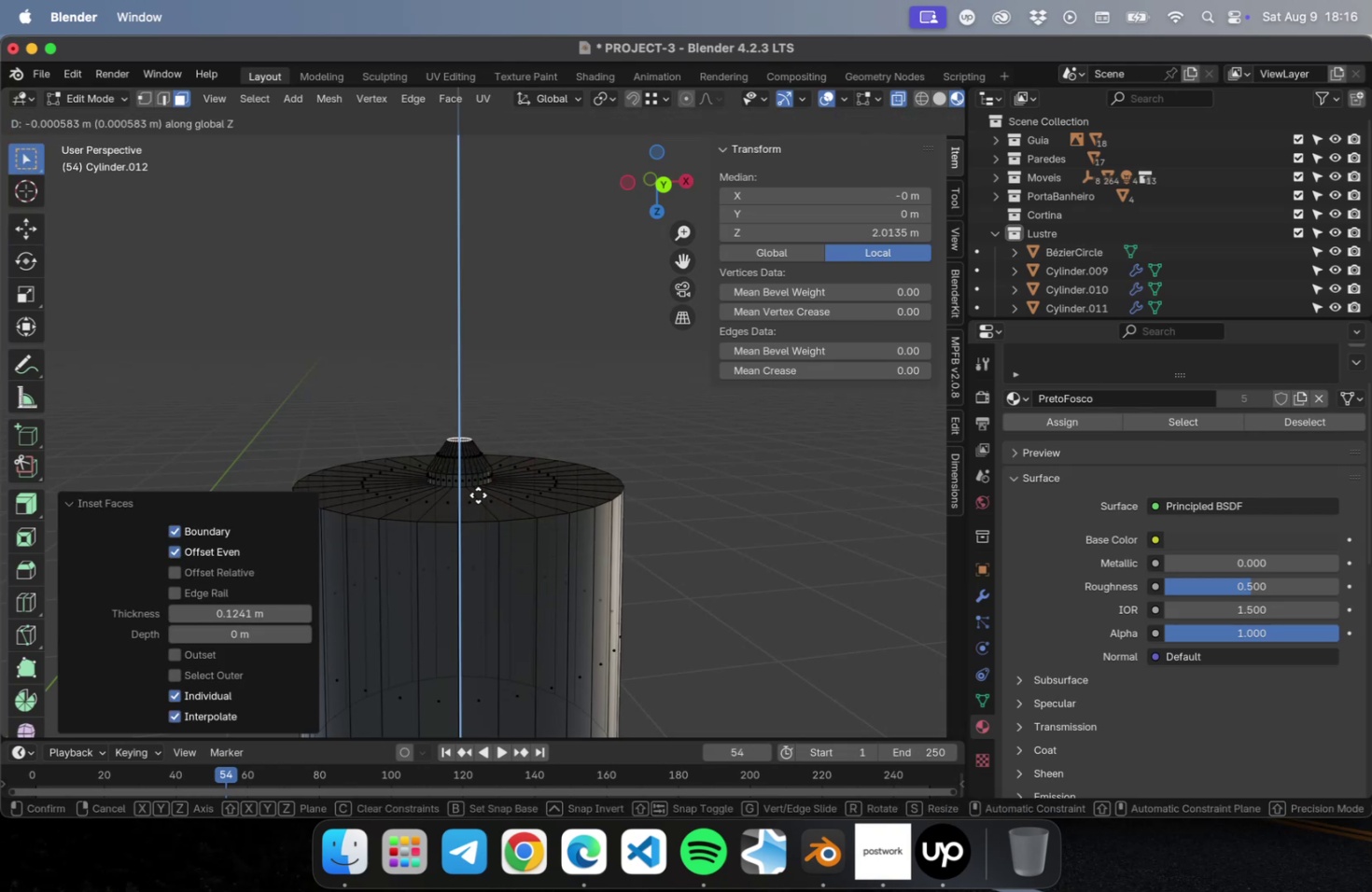 
left_click([478, 495])
 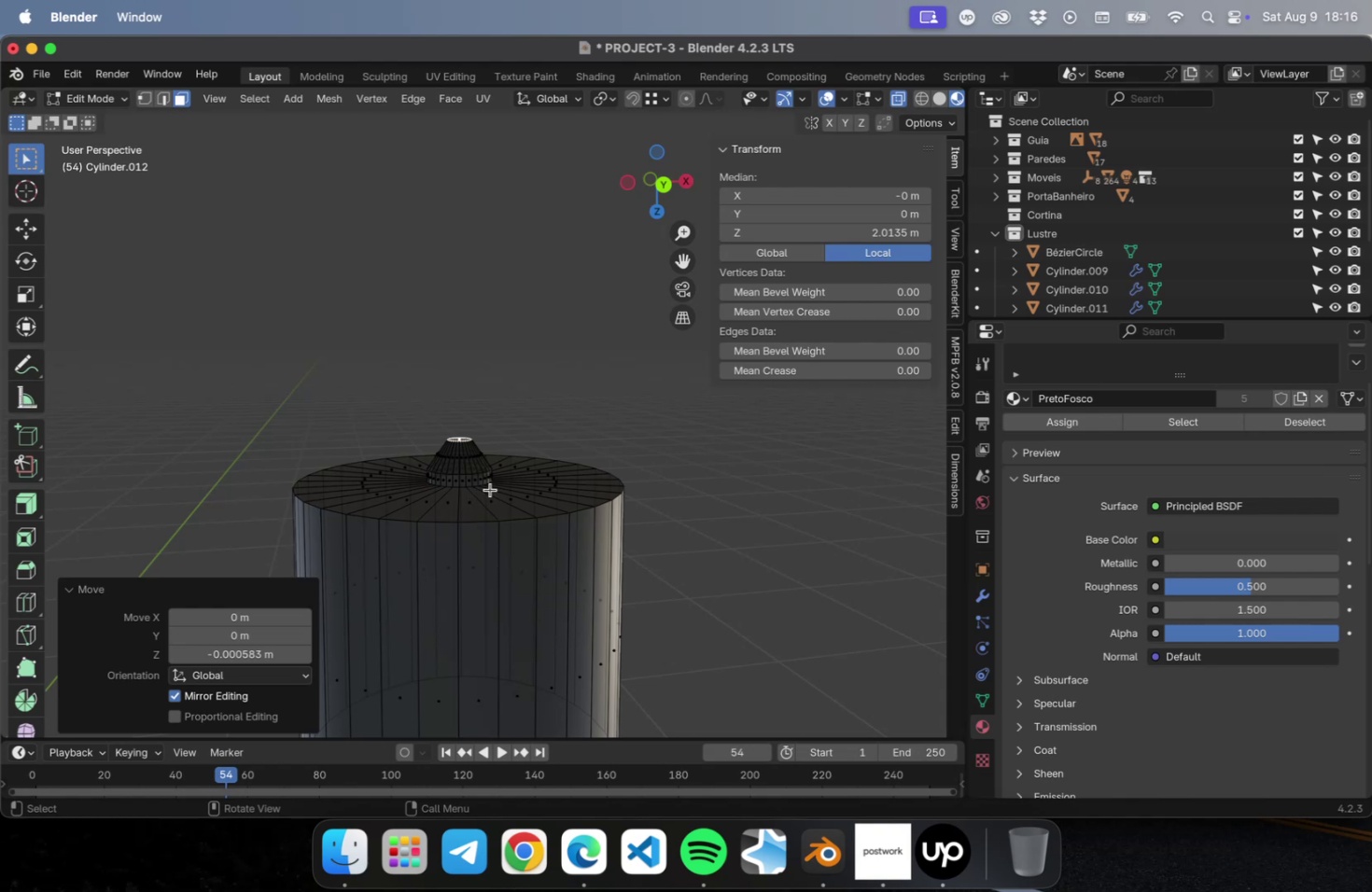 
key(Tab)
 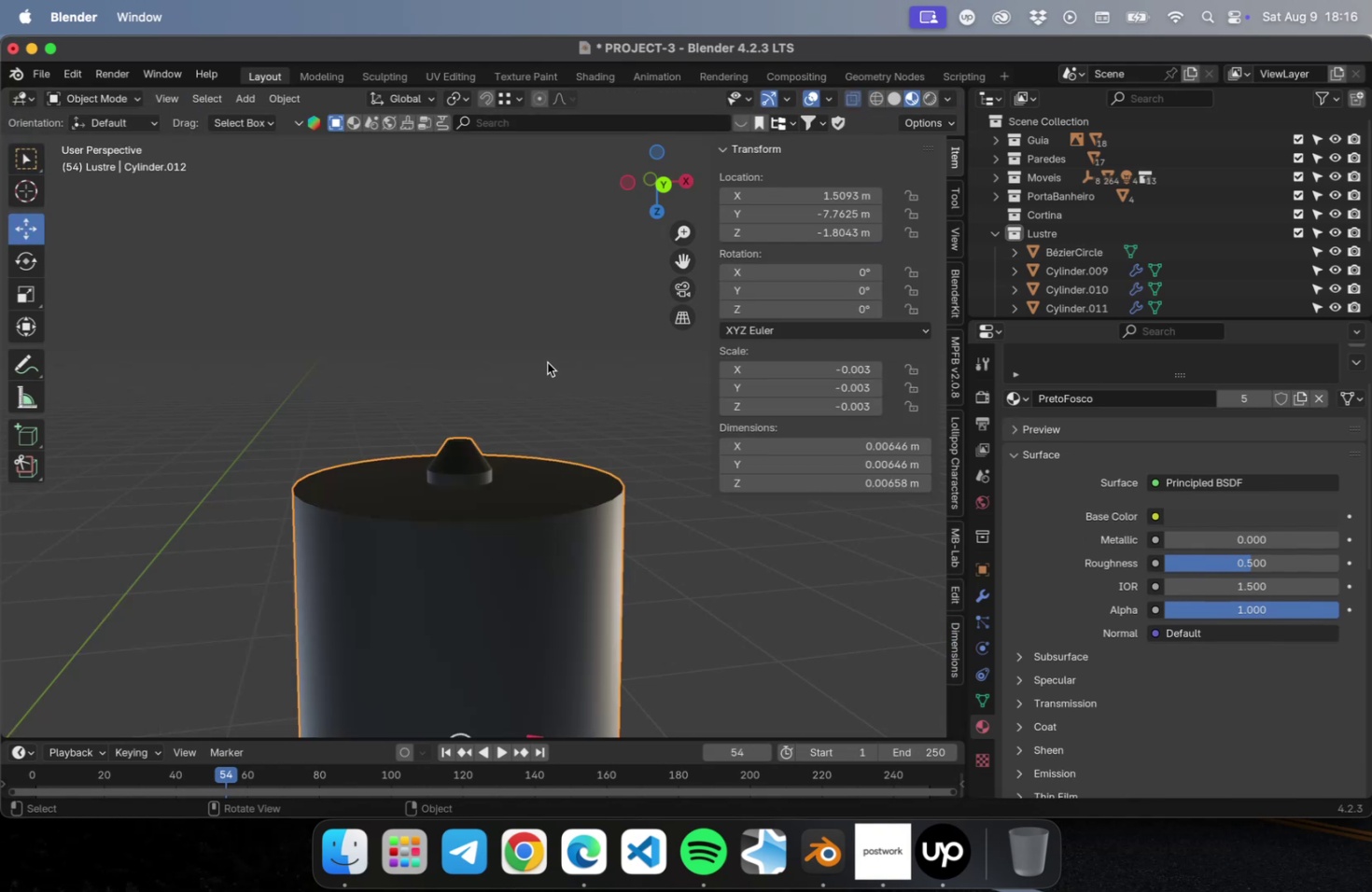 
left_click([547, 362])
 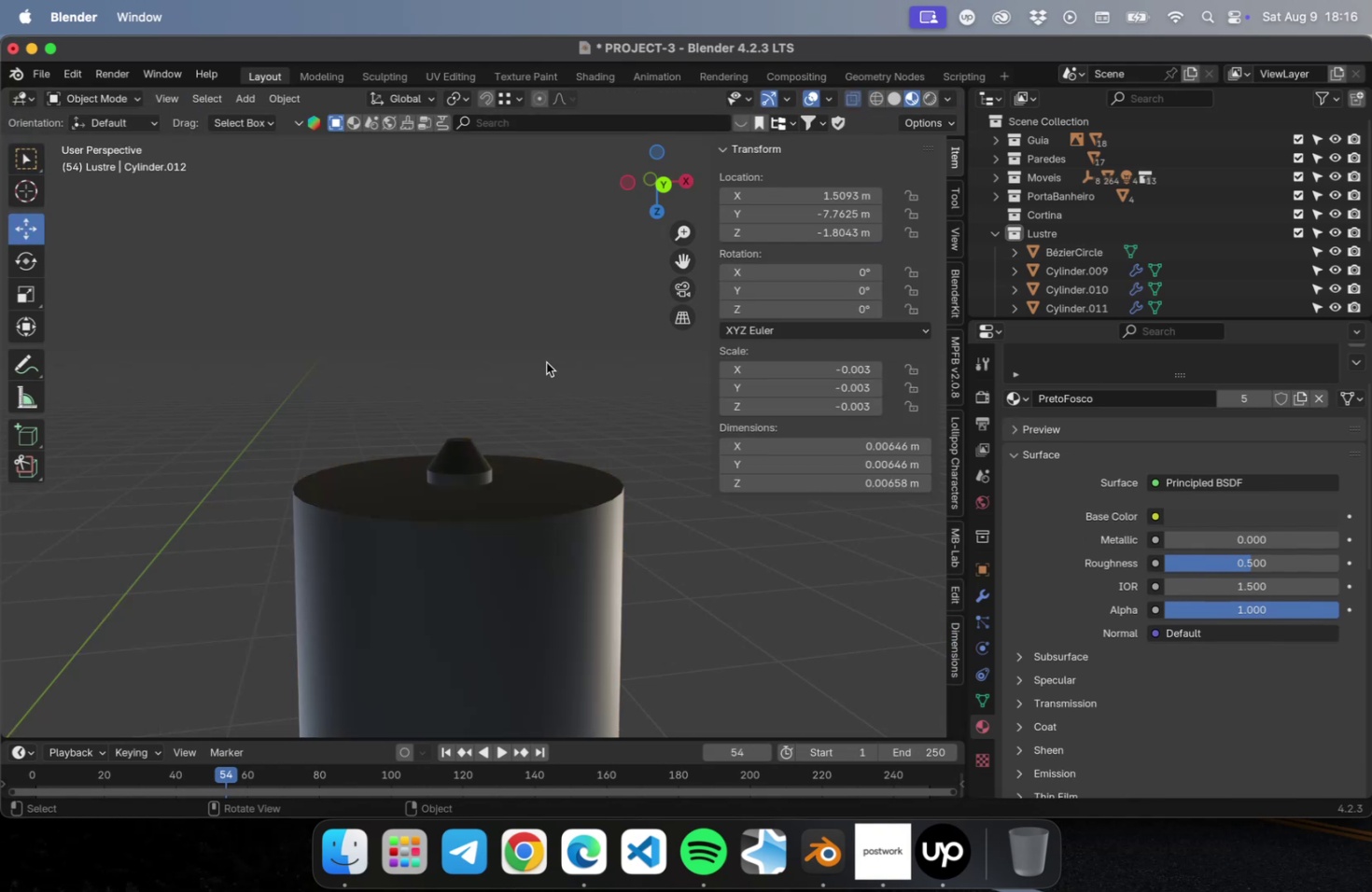 
key(Meta+CommandLeft)
 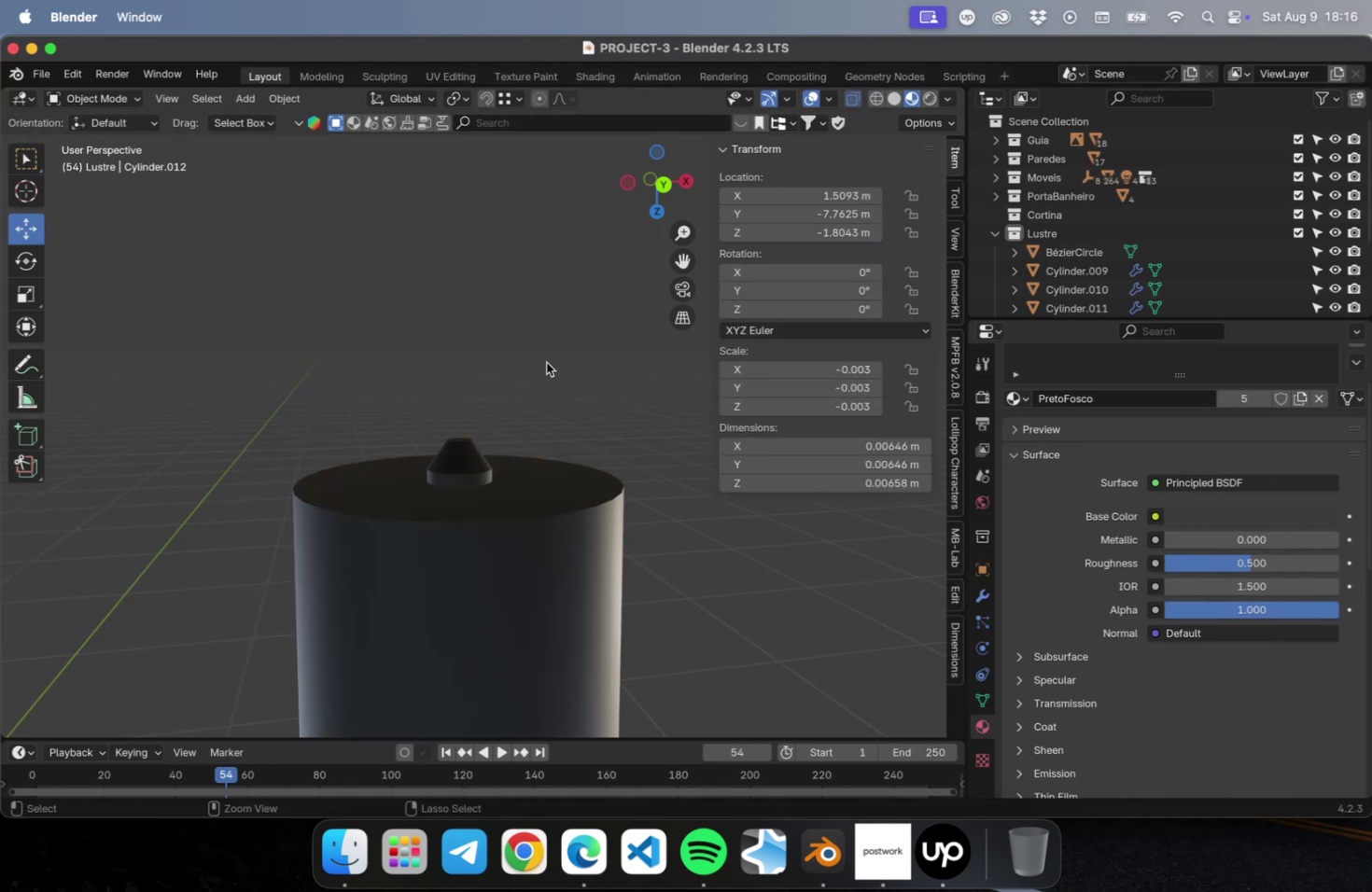 
key(Meta+S)
 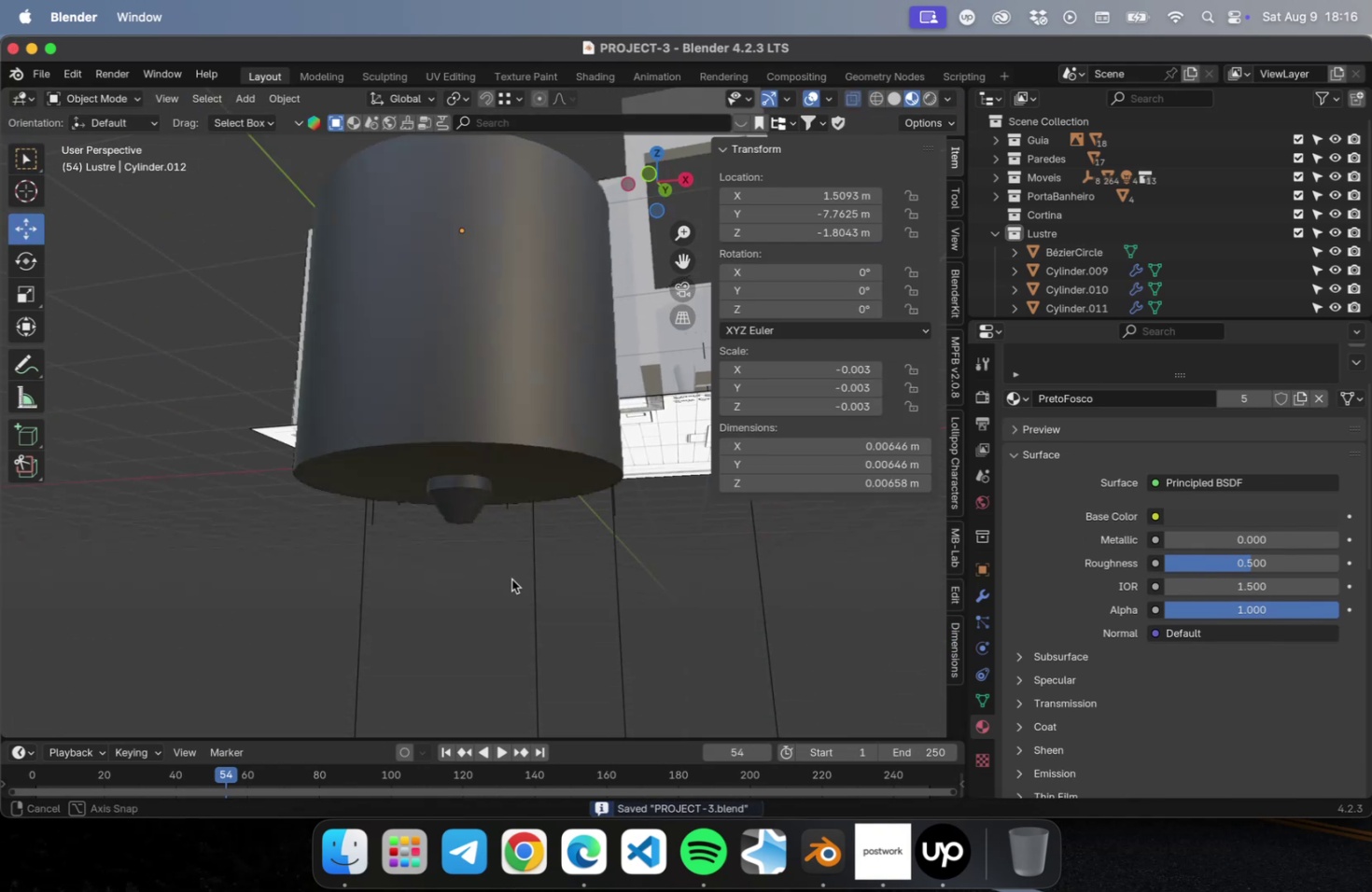 
scroll: coordinate [510, 517], scroll_direction: down, amount: 32.0
 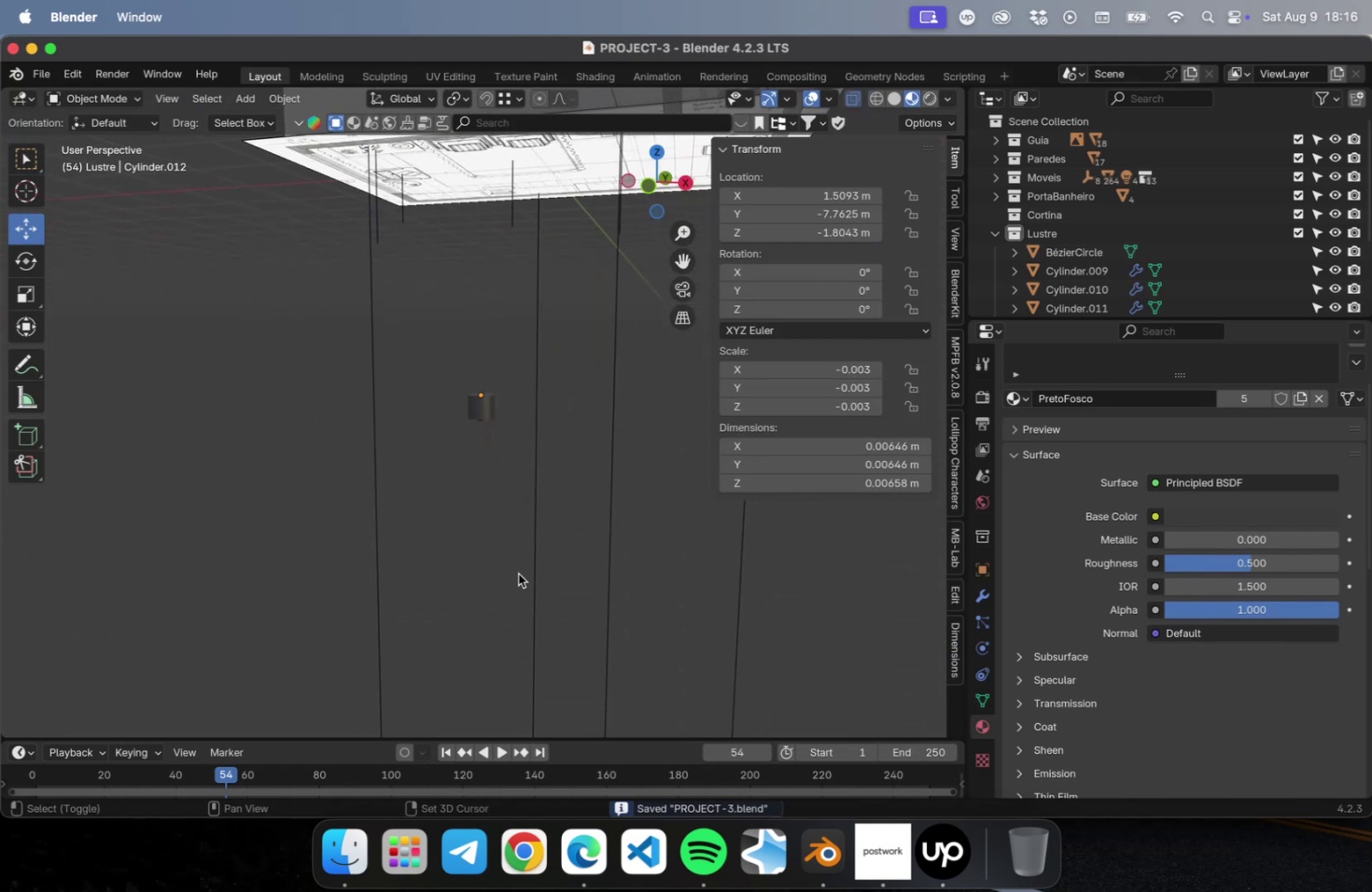 
hold_key(key=ShiftLeft, duration=0.53)
 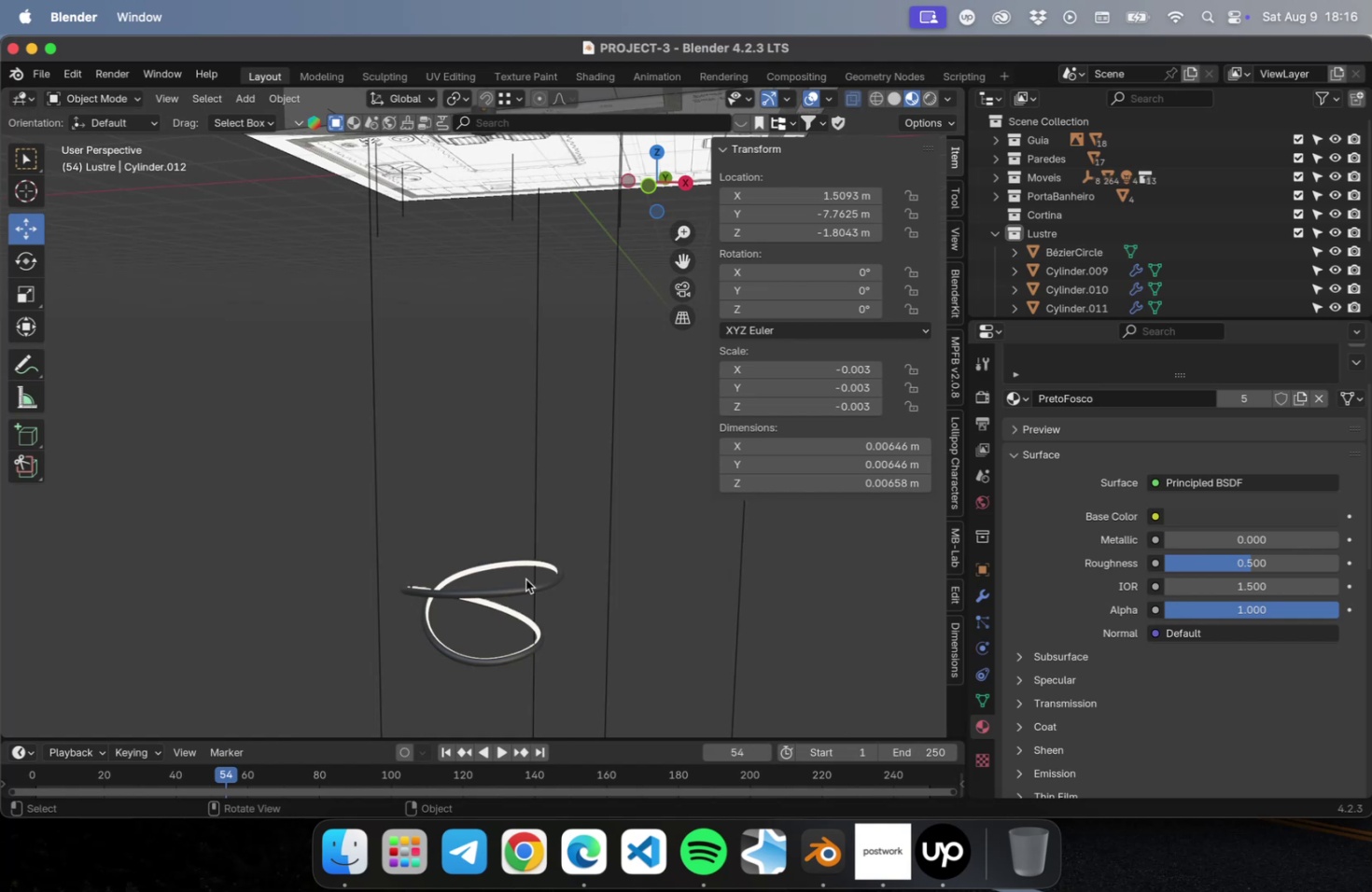 
wait(15.05)
 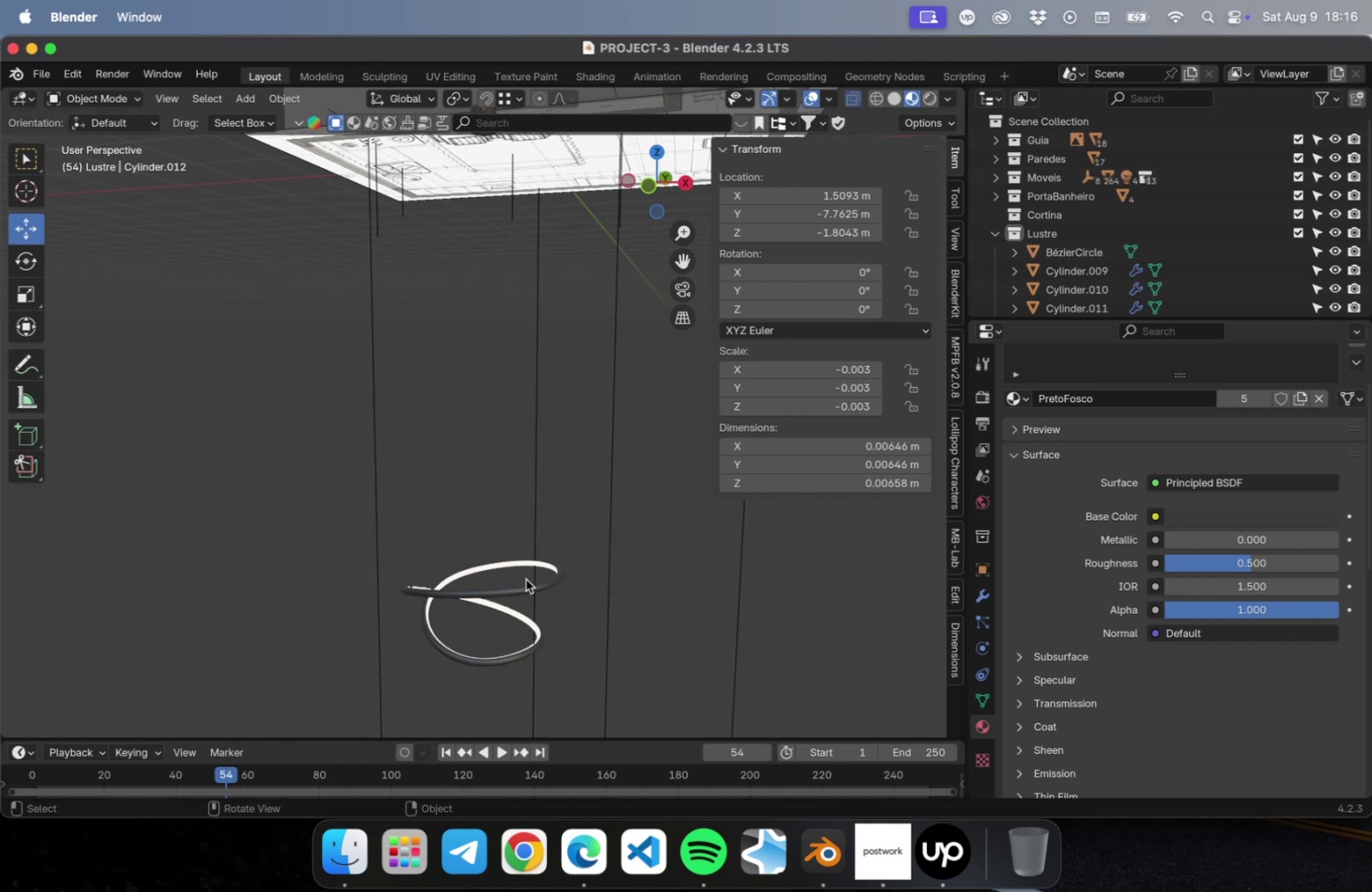 
left_click([524, 576])
 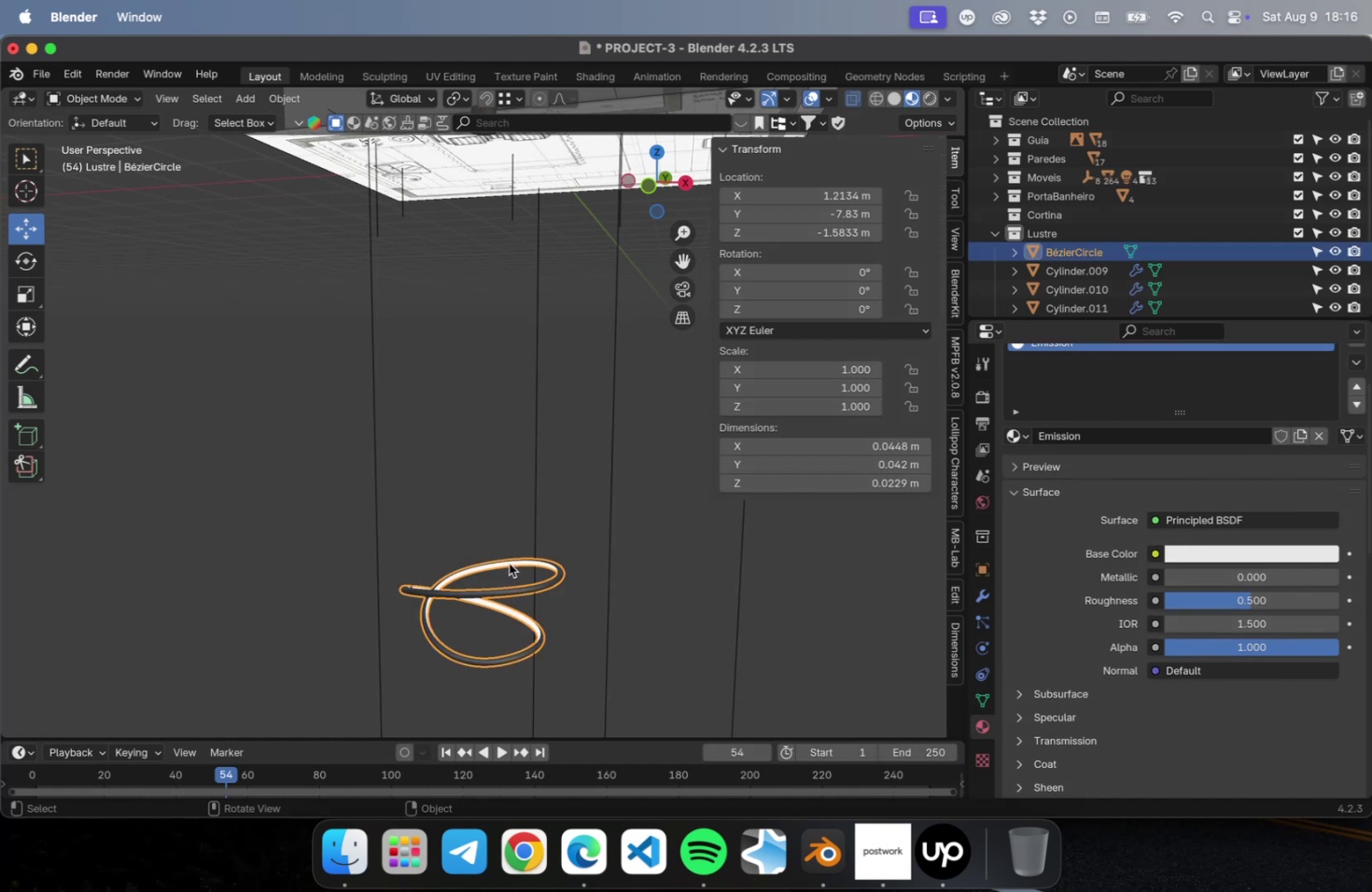 
key(NumLock)
 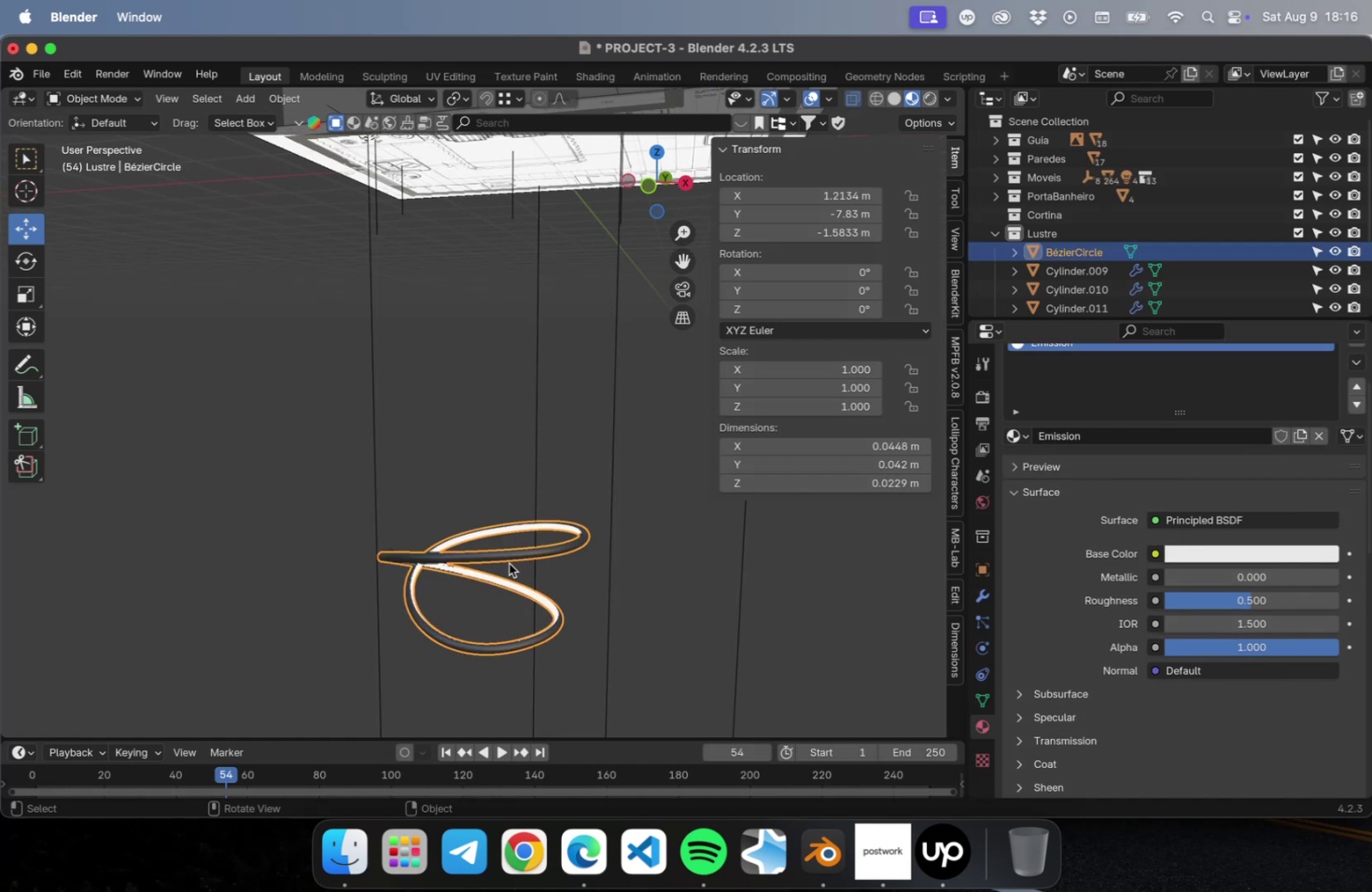 
key(NumpadDecimal)
 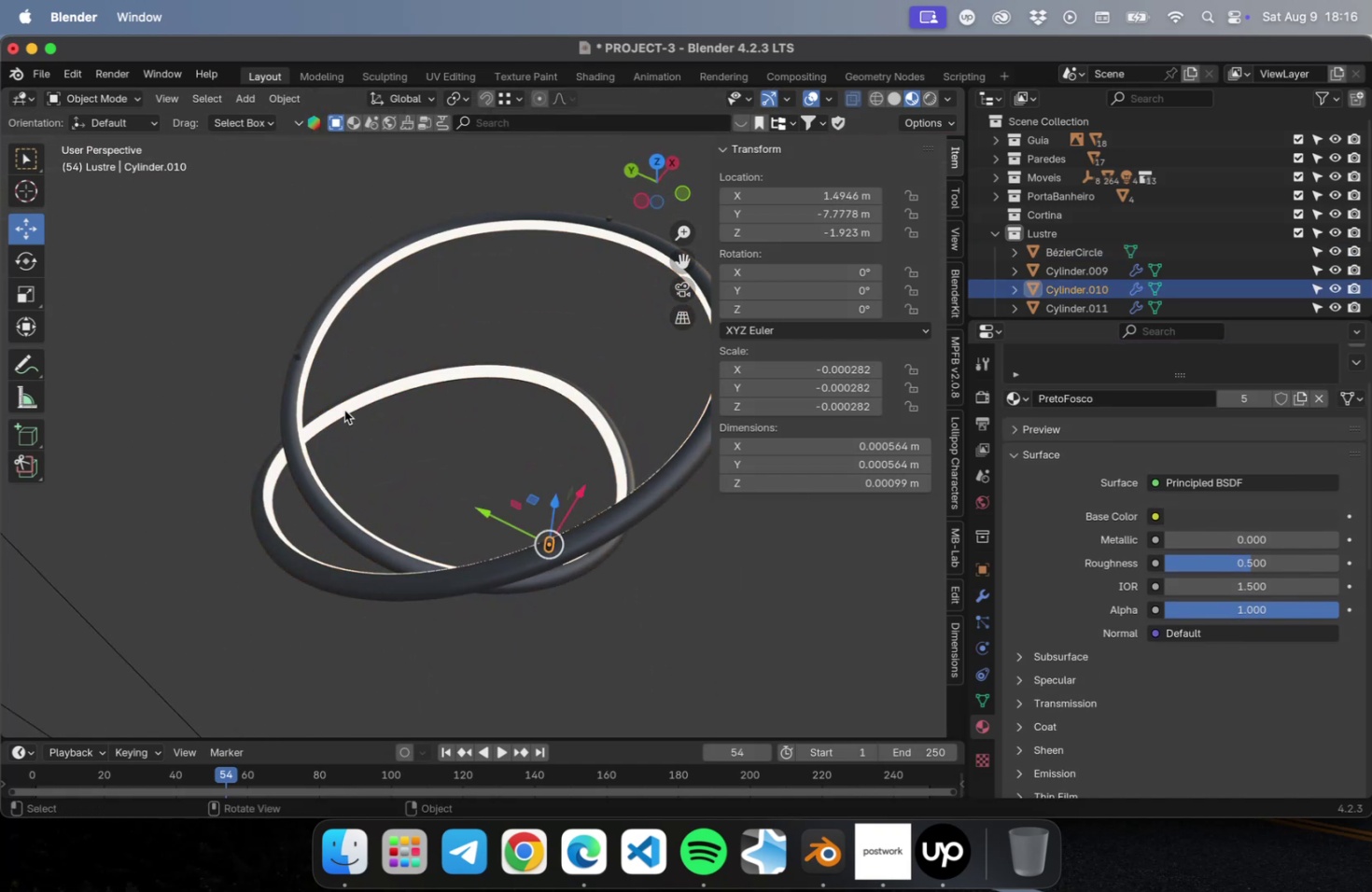 
wait(6.12)
 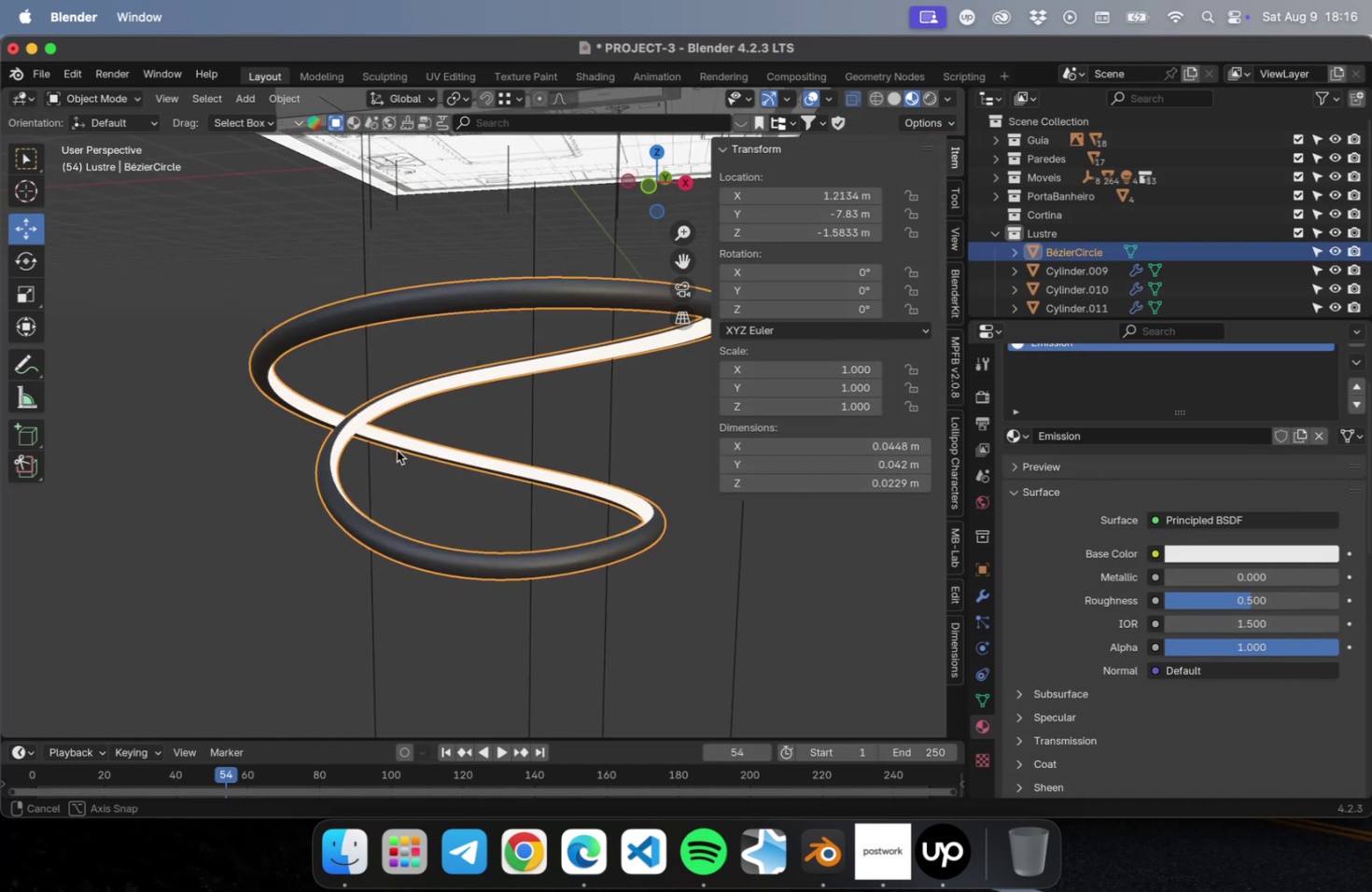 
hold_key(key=ShiftLeft, duration=0.75)
left_click([298, 355])
 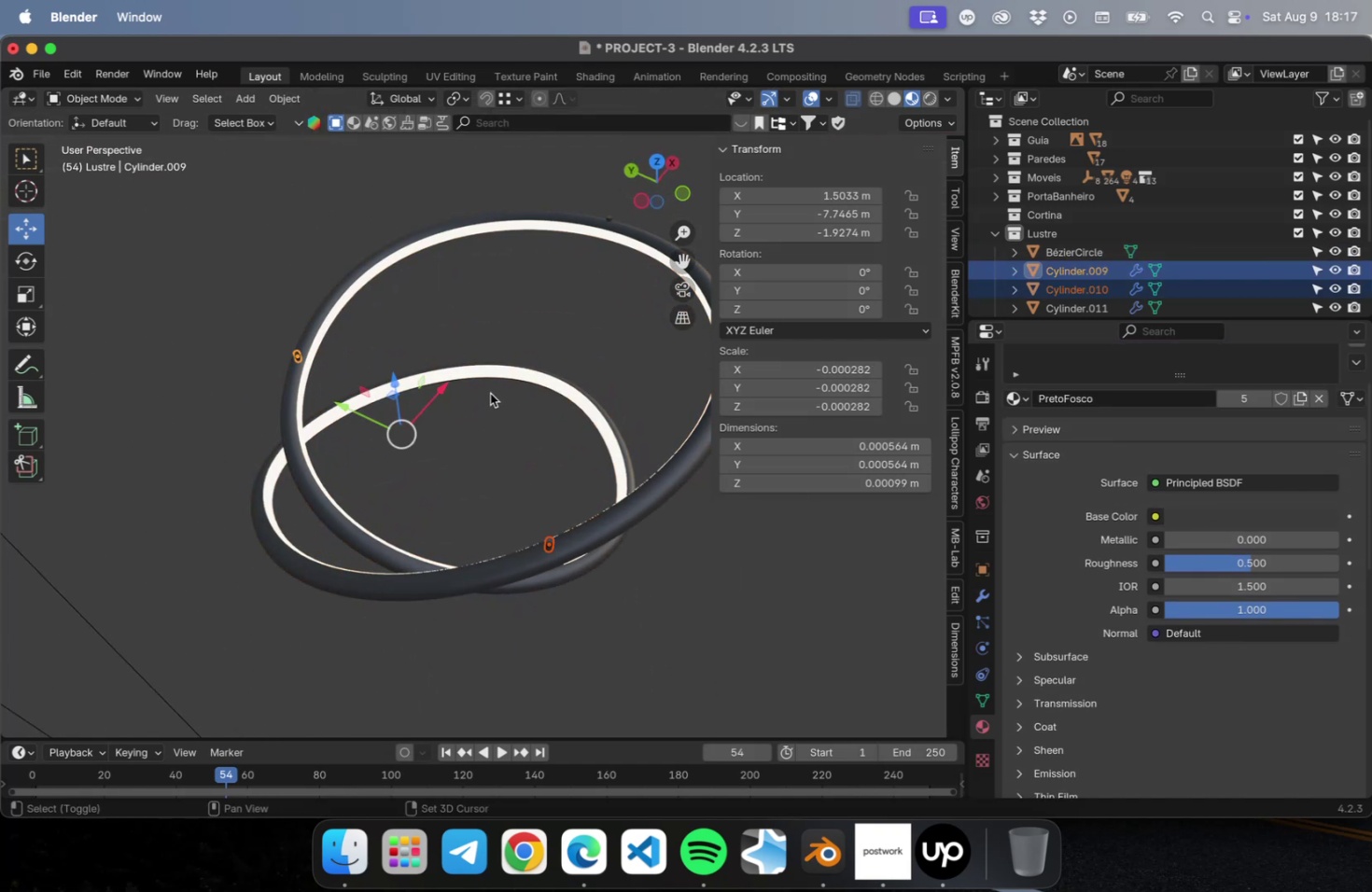 
hold_key(key=ShiftLeft, duration=0.56)
 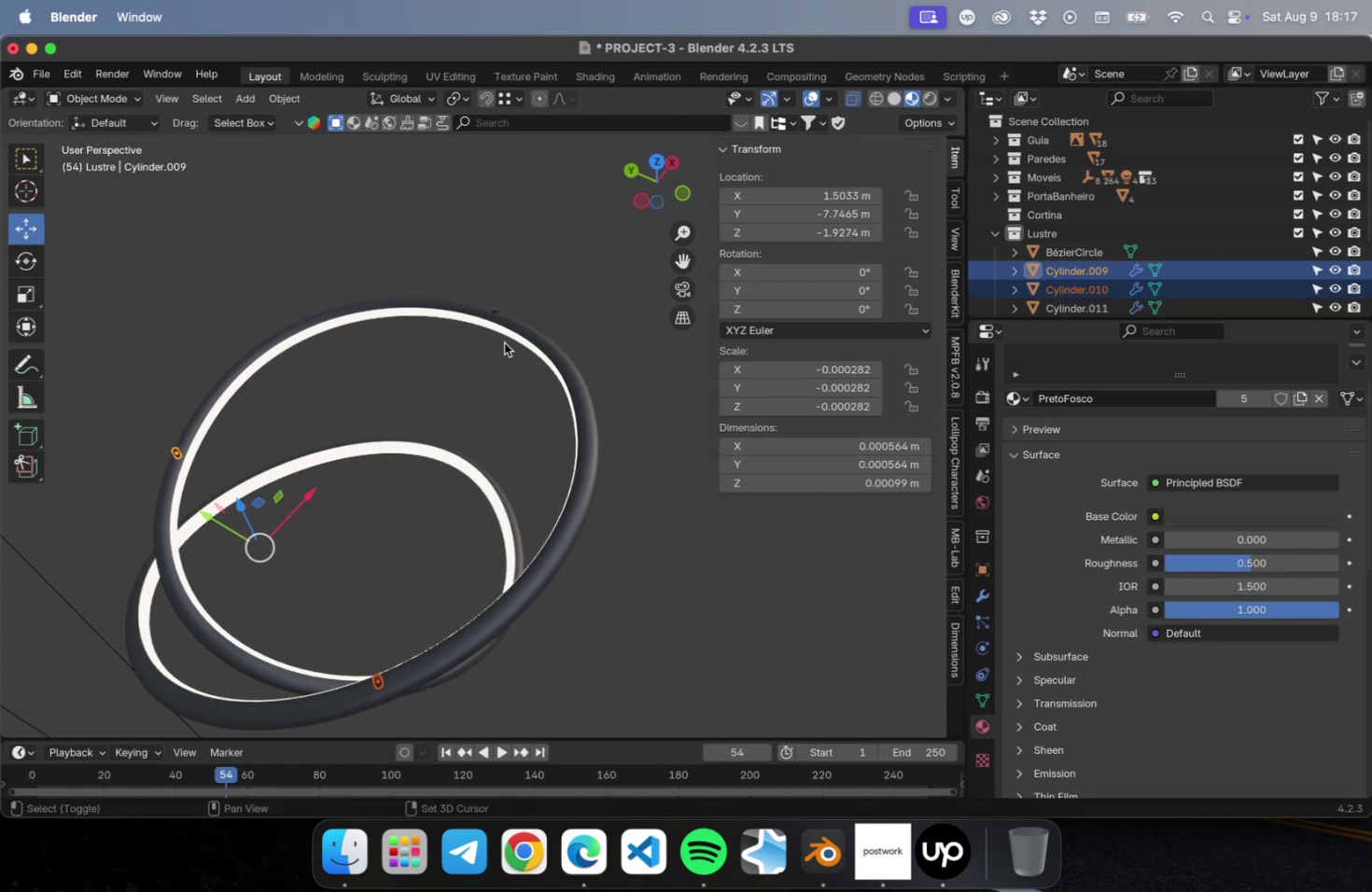 
hold_key(key=ShiftLeft, duration=0.99)
left_click([494, 314])
 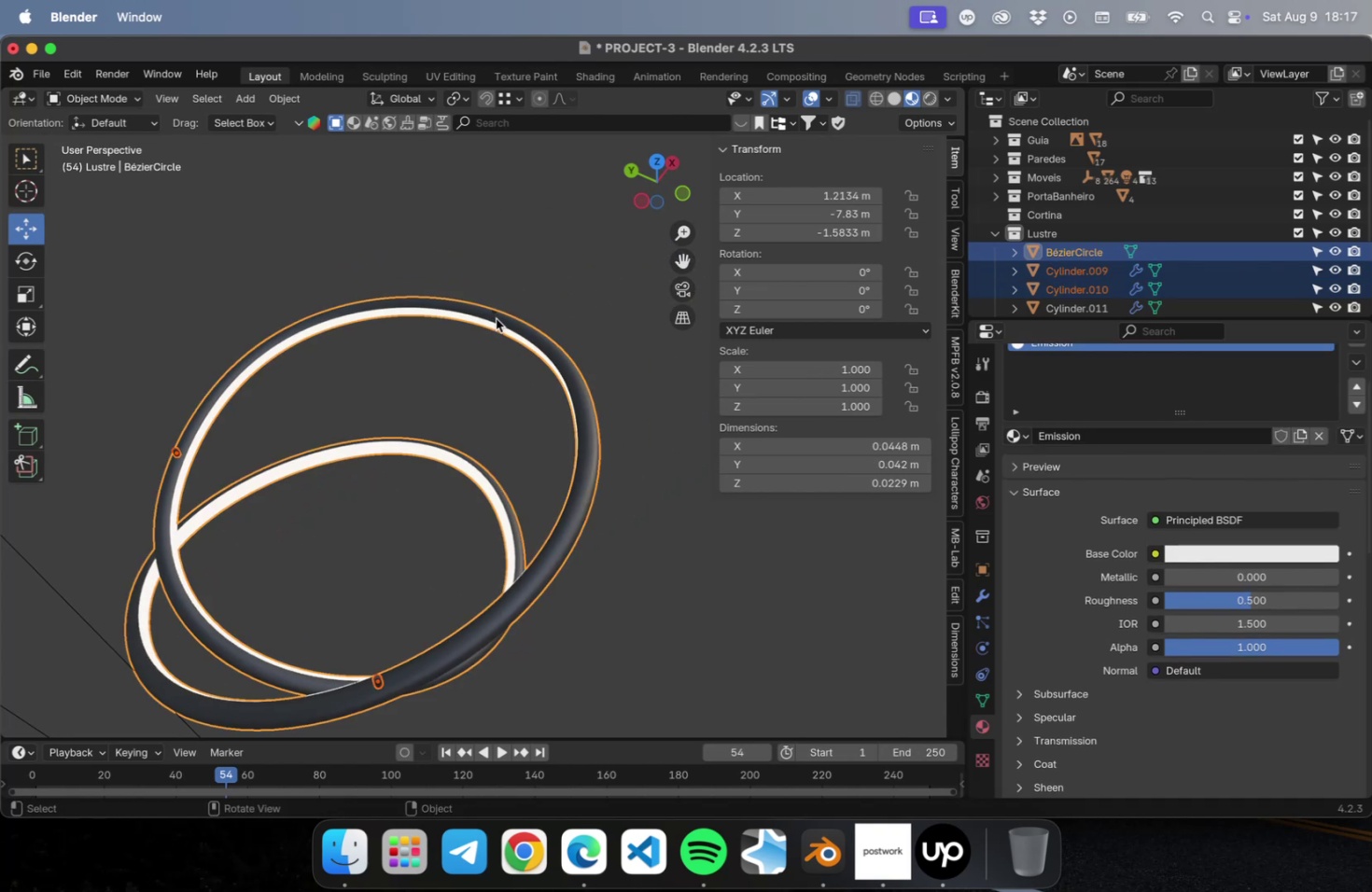 
left_click([496, 318])
 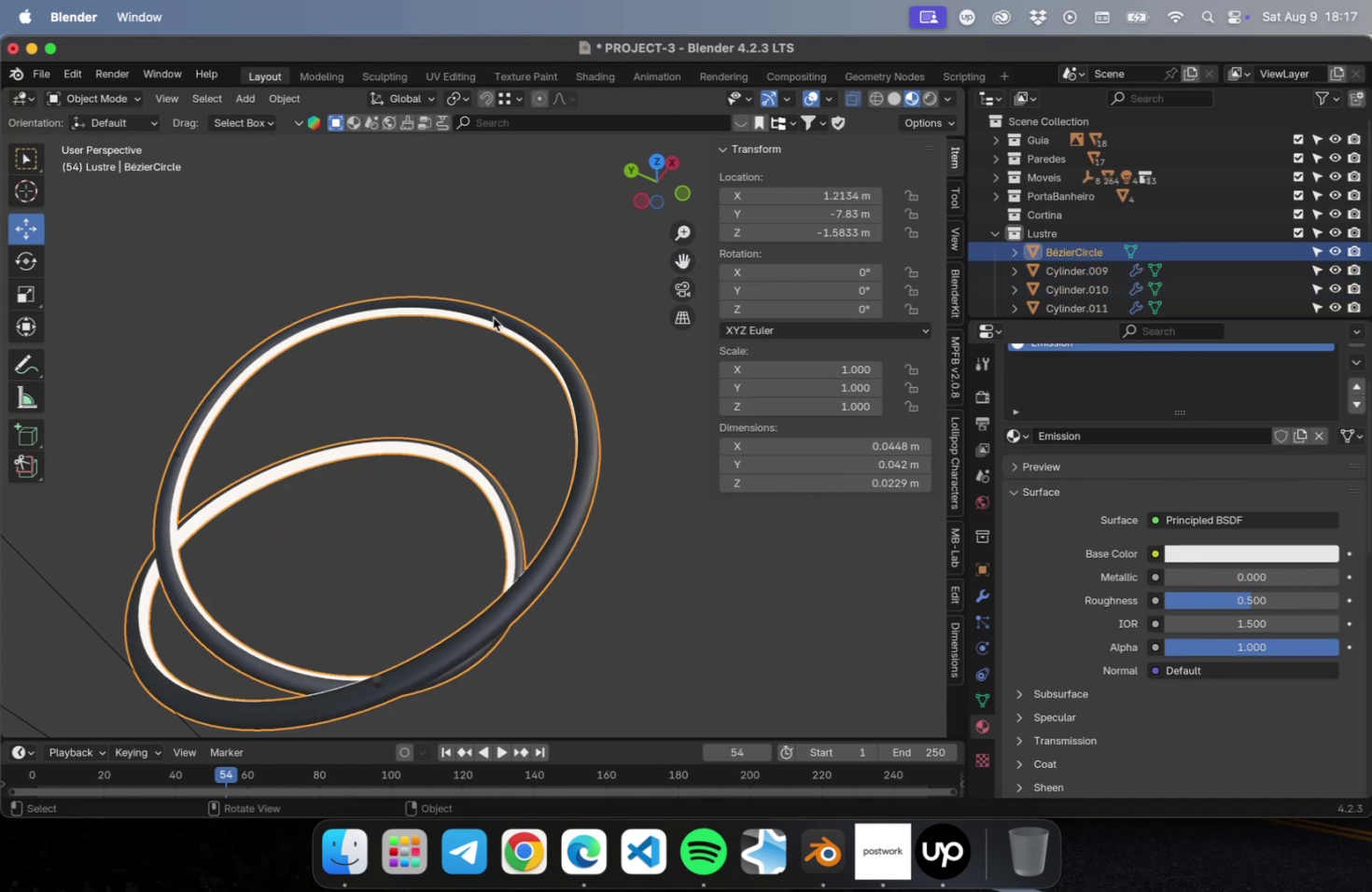 
left_click([493, 317])
 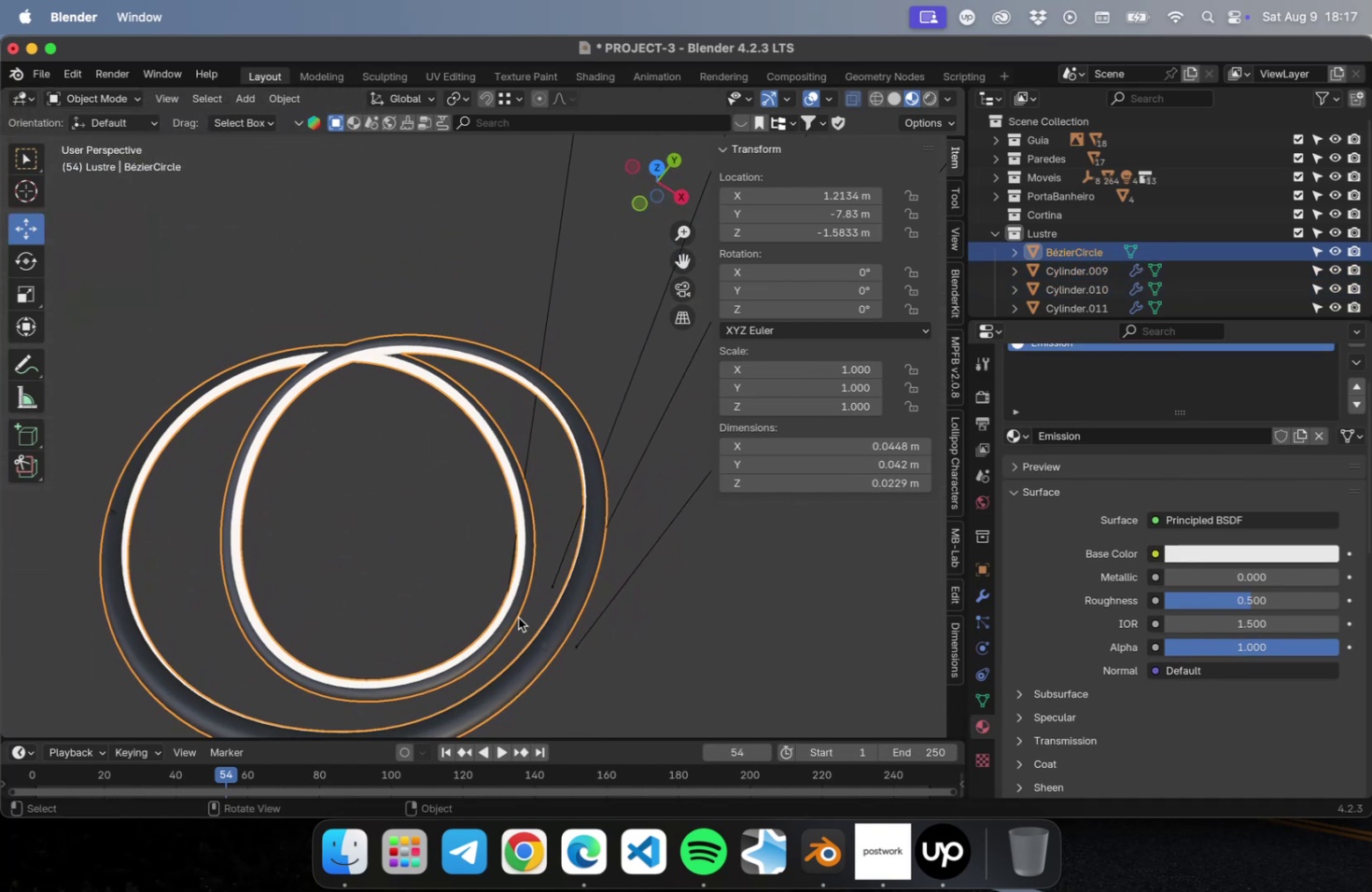 
left_click([545, 649])
 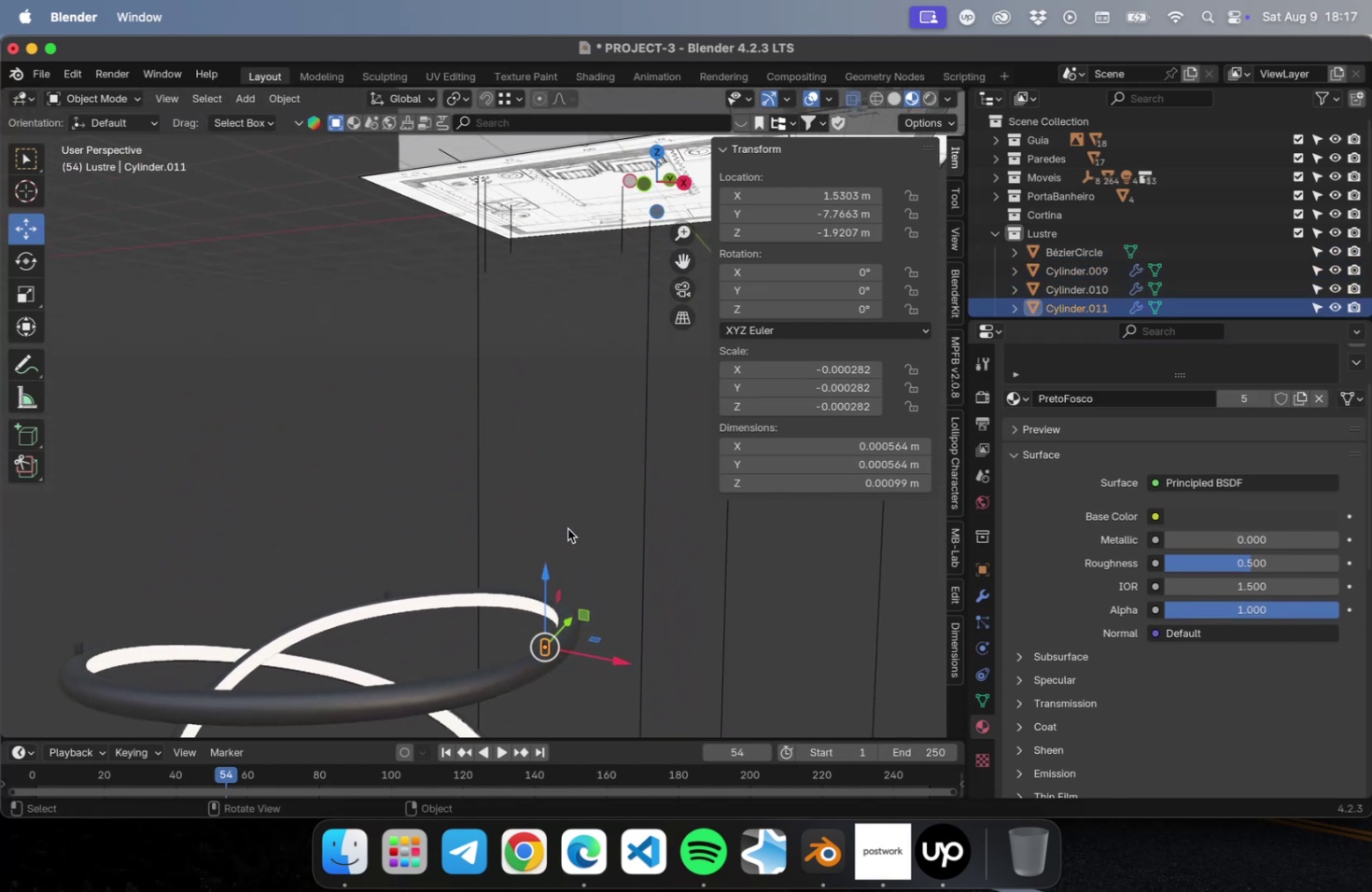 
hold_key(key=ShiftLeft, duration=1.44)
left_click([388, 595])
 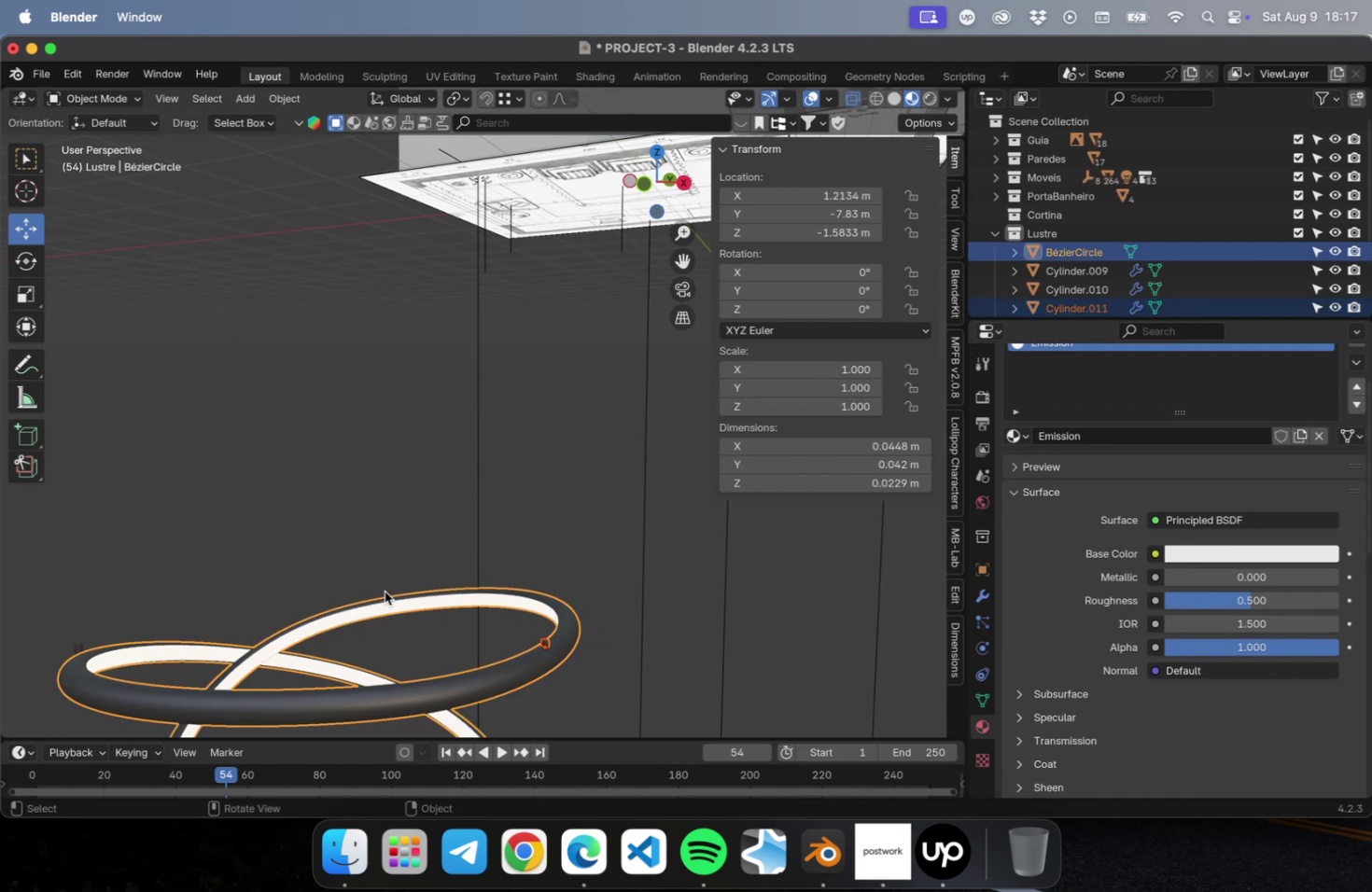 
left_click([385, 590])
 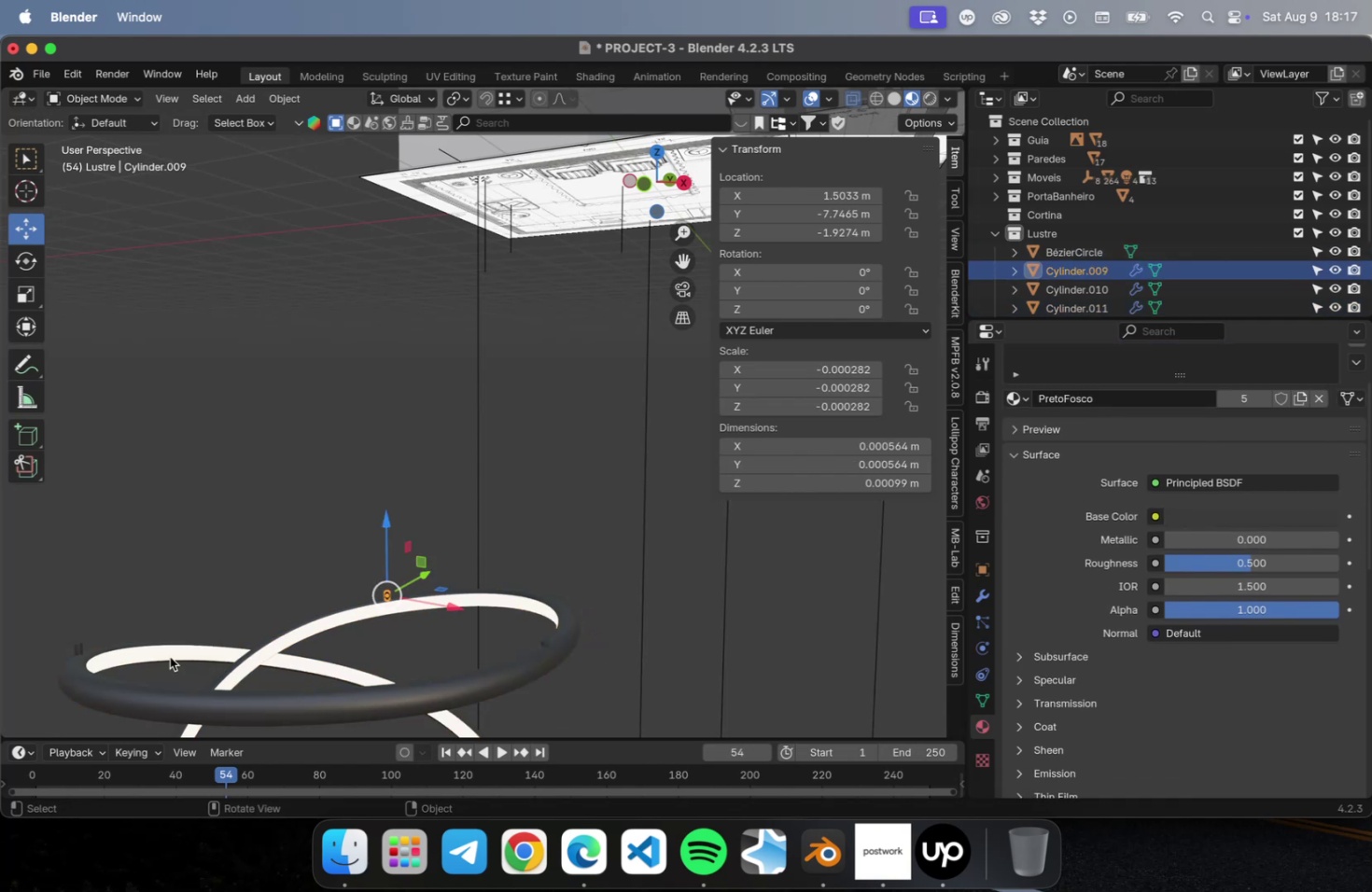 
hold_key(key=ShiftLeft, duration=2.81)
left_click([78, 648])
 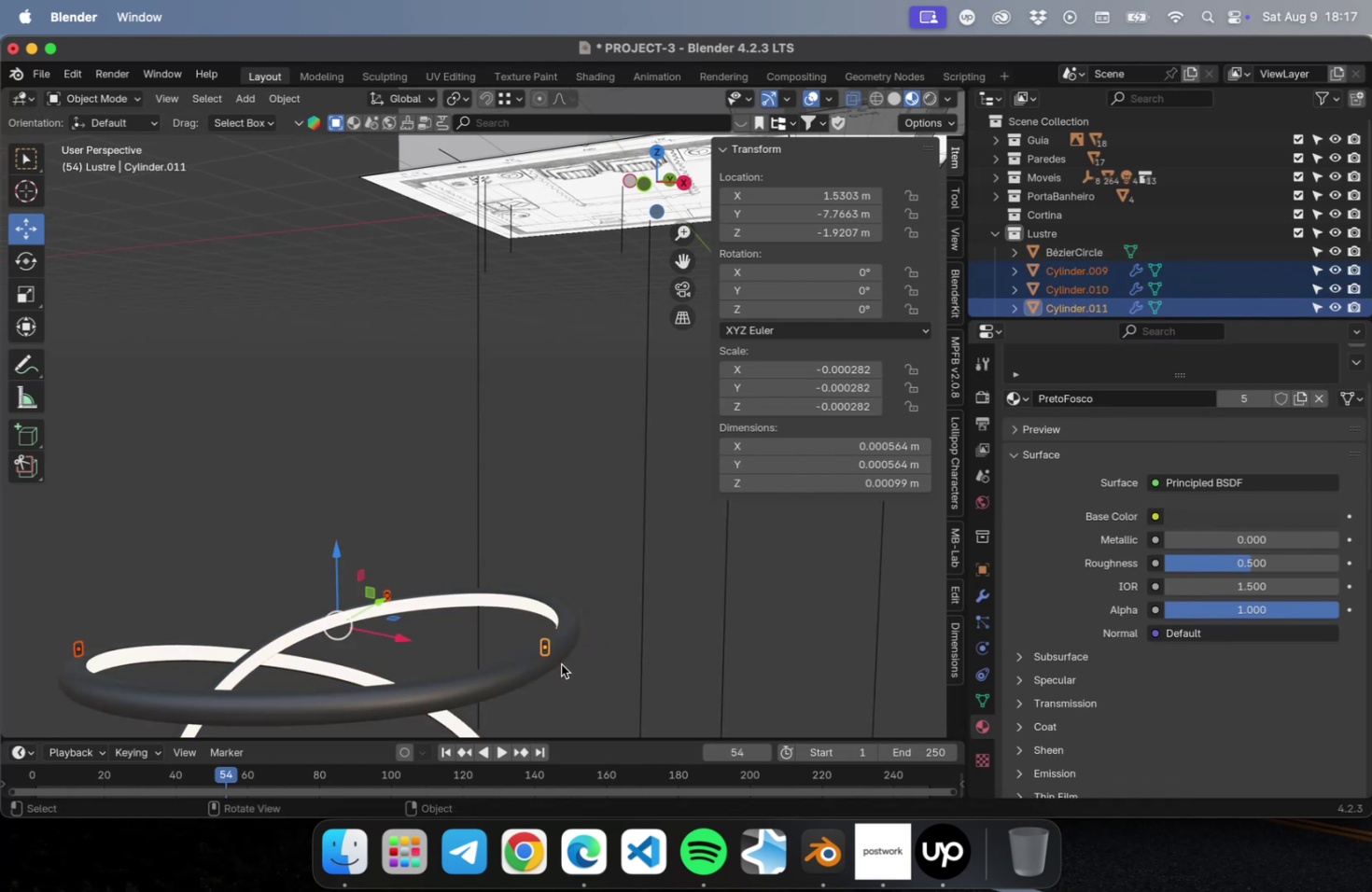 
key(Tab)
 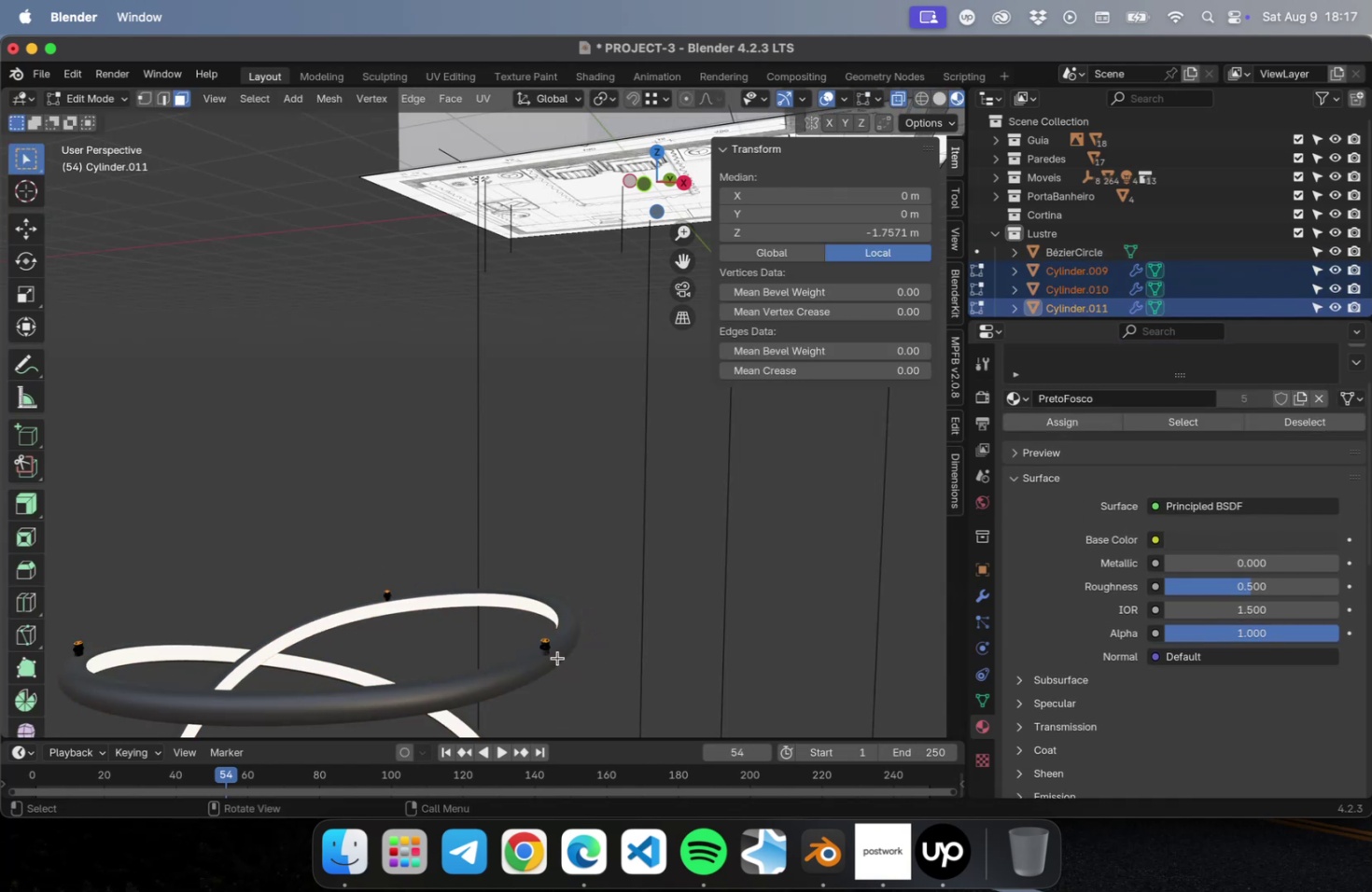 
key(NumLock)
 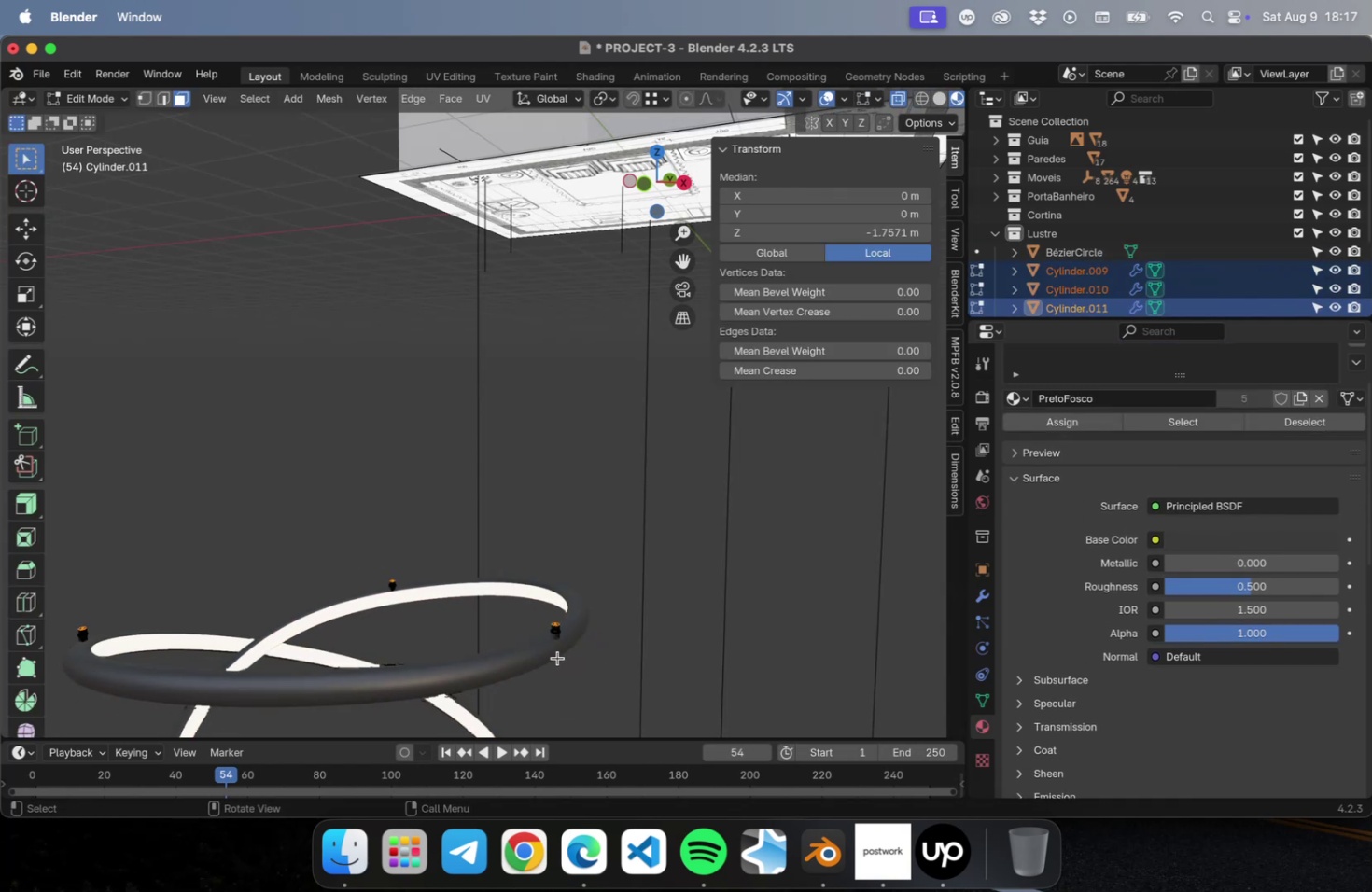 
key(NumpadDecimal)
 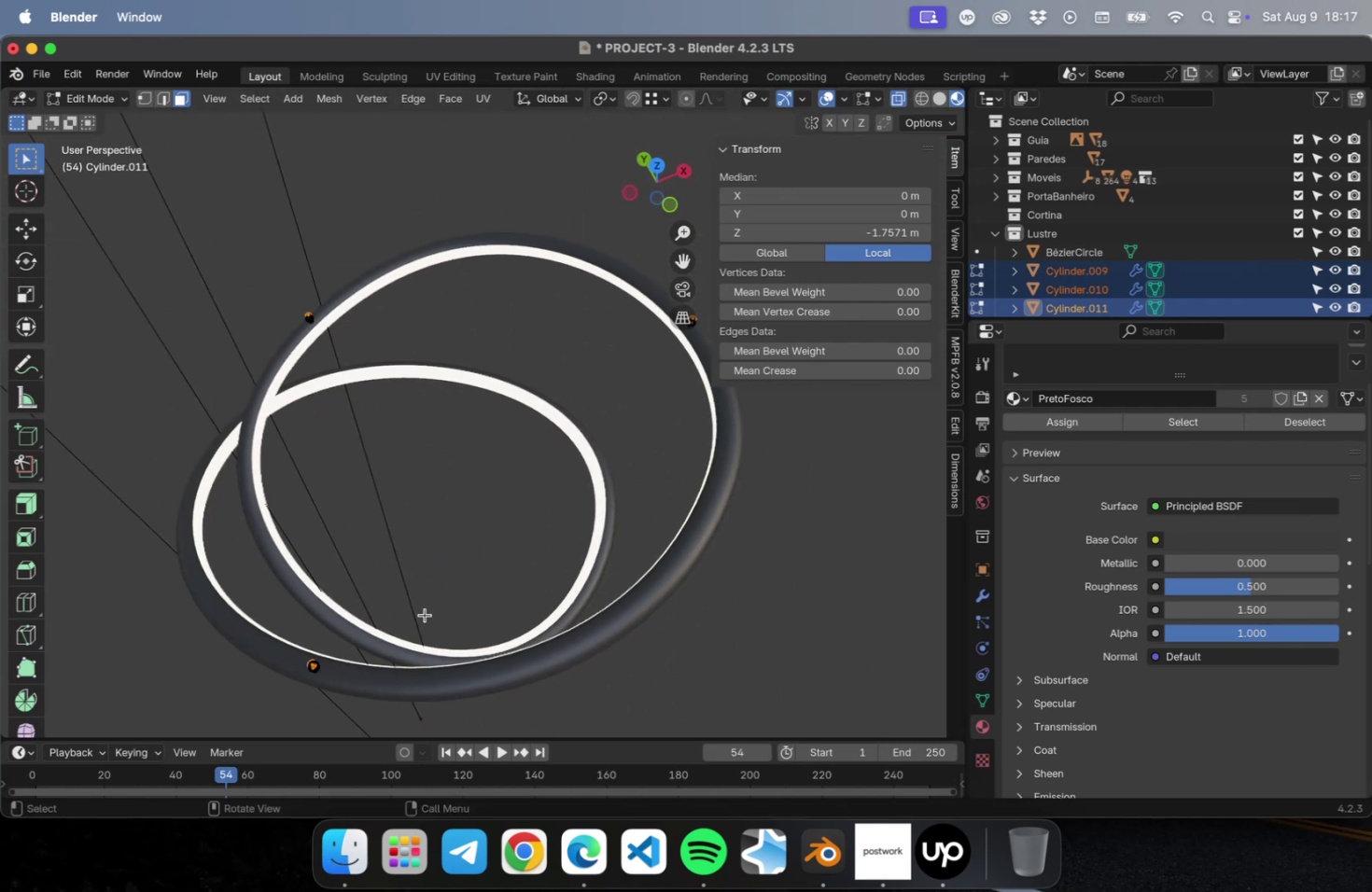 
hold_key(key=ShiftLeft, duration=0.42)
 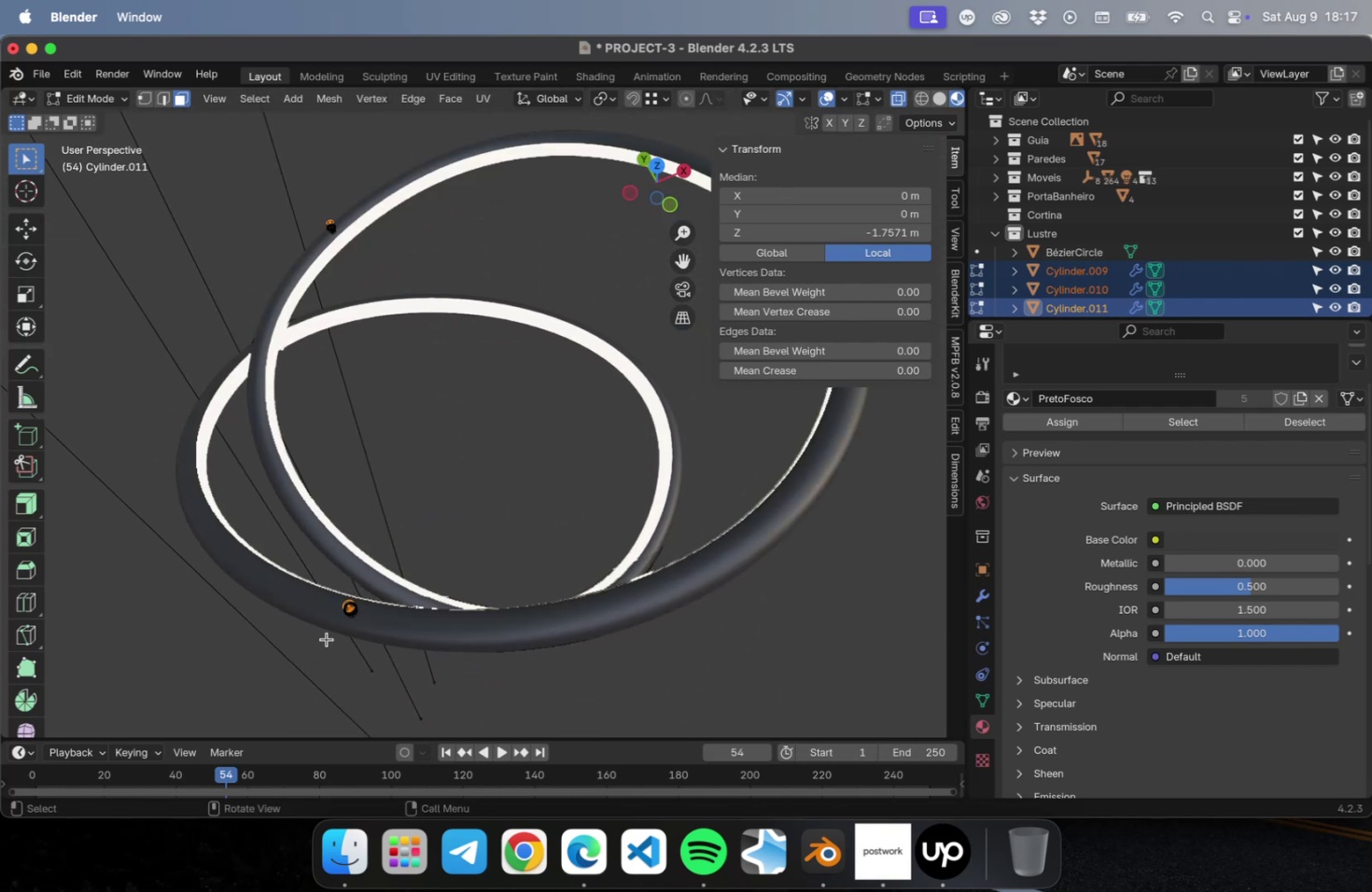 
scroll: coordinate [331, 631], scroll_direction: up, amount: 10.0
 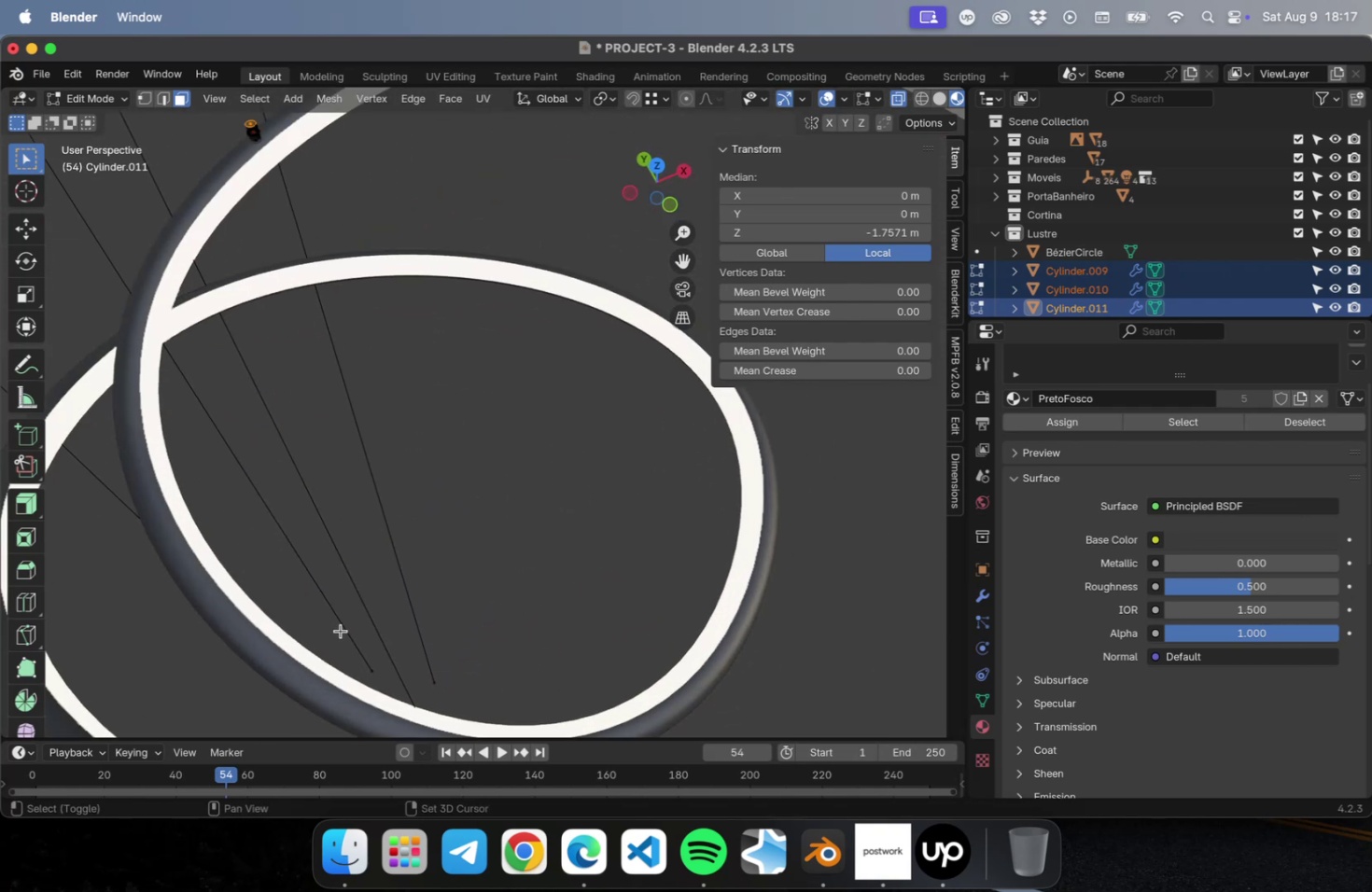 
hold_key(key=ShiftLeft, duration=0.69)
 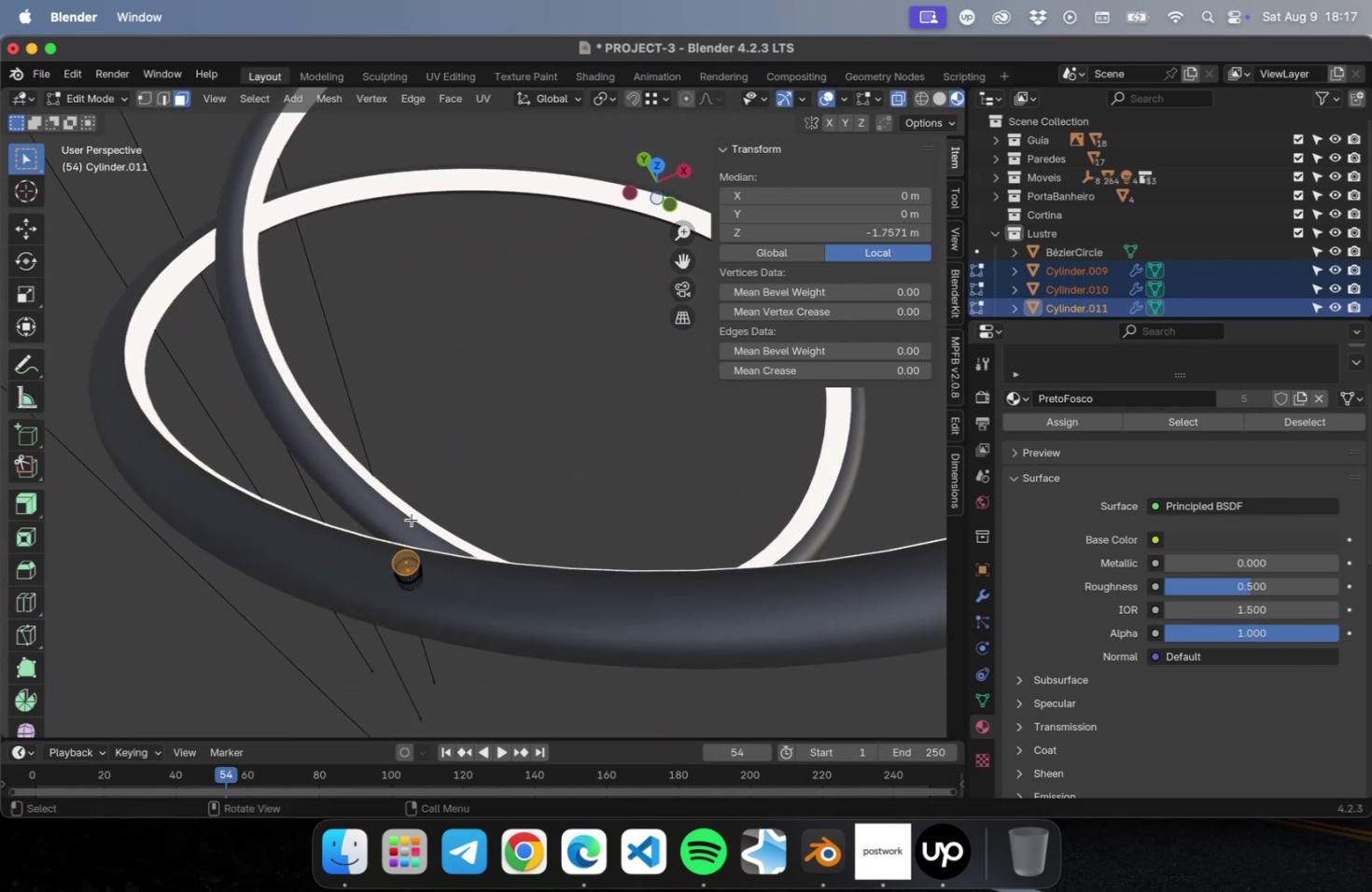 
scroll: coordinate [371, 601], scroll_direction: up, amount: 9.0
 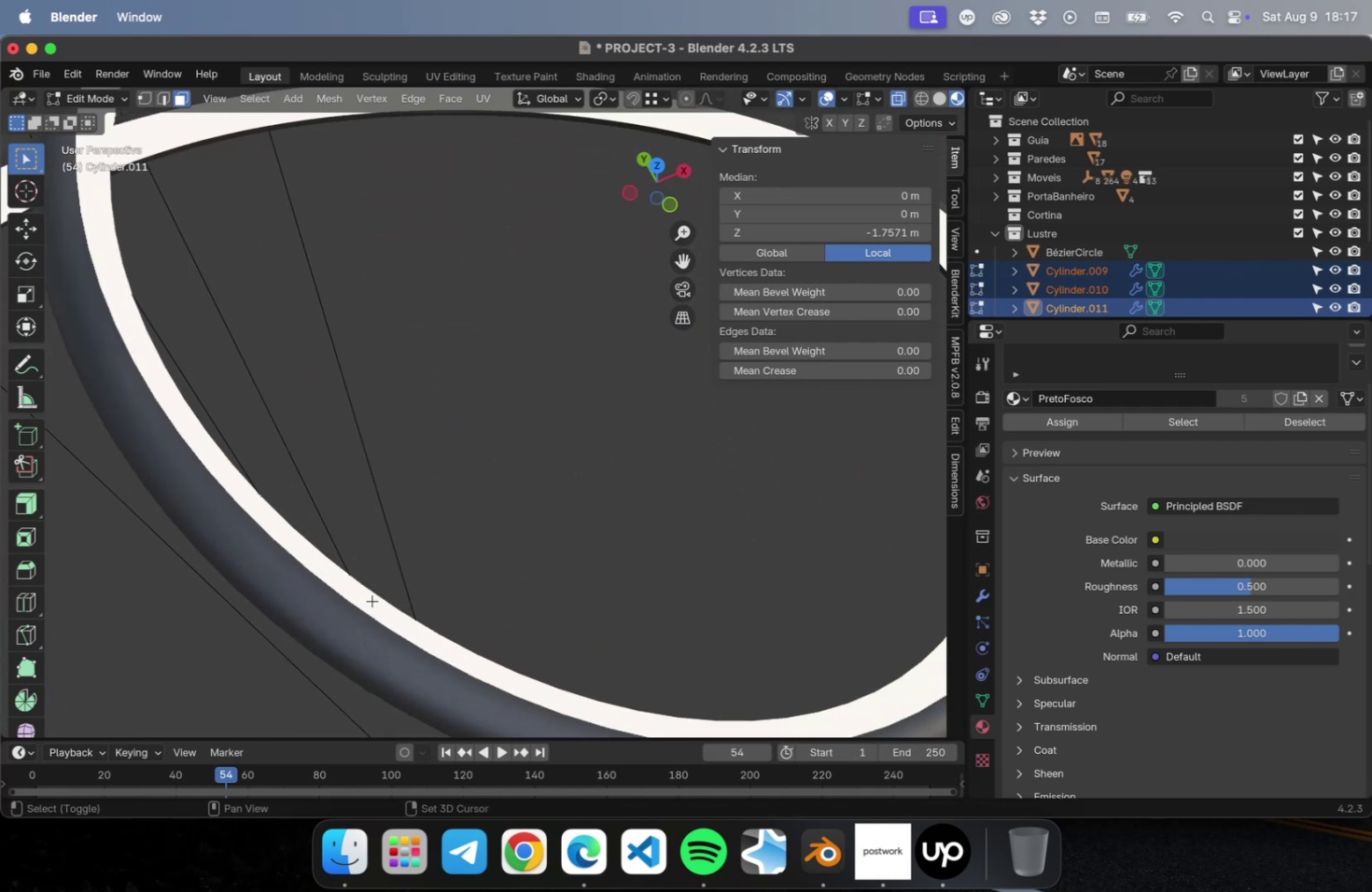 
hold_key(key=ShiftLeft, duration=0.45)
 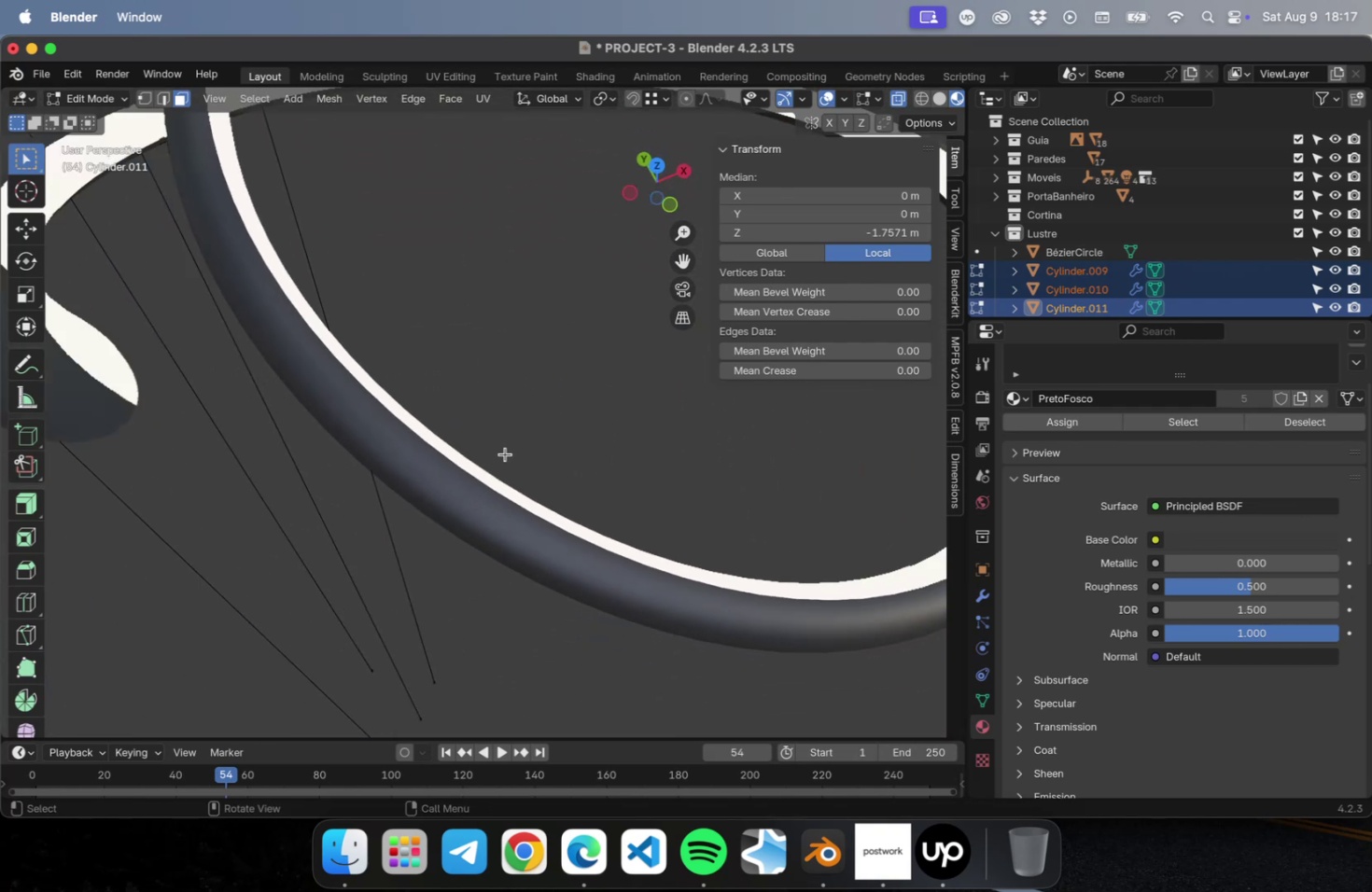 
scroll: coordinate [504, 453], scroll_direction: down, amount: 2.0
 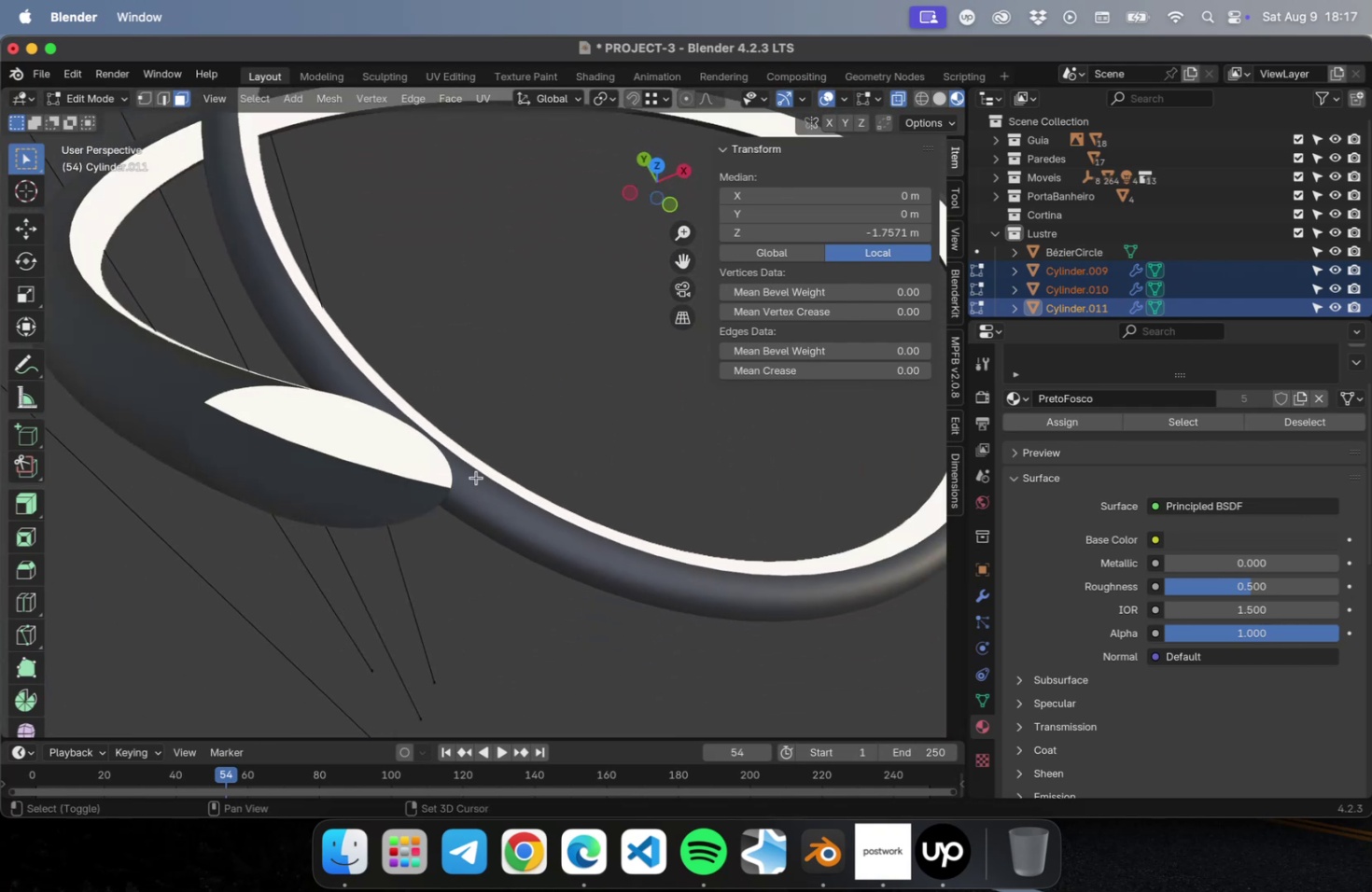 
key(Shift+ShiftLeft)
 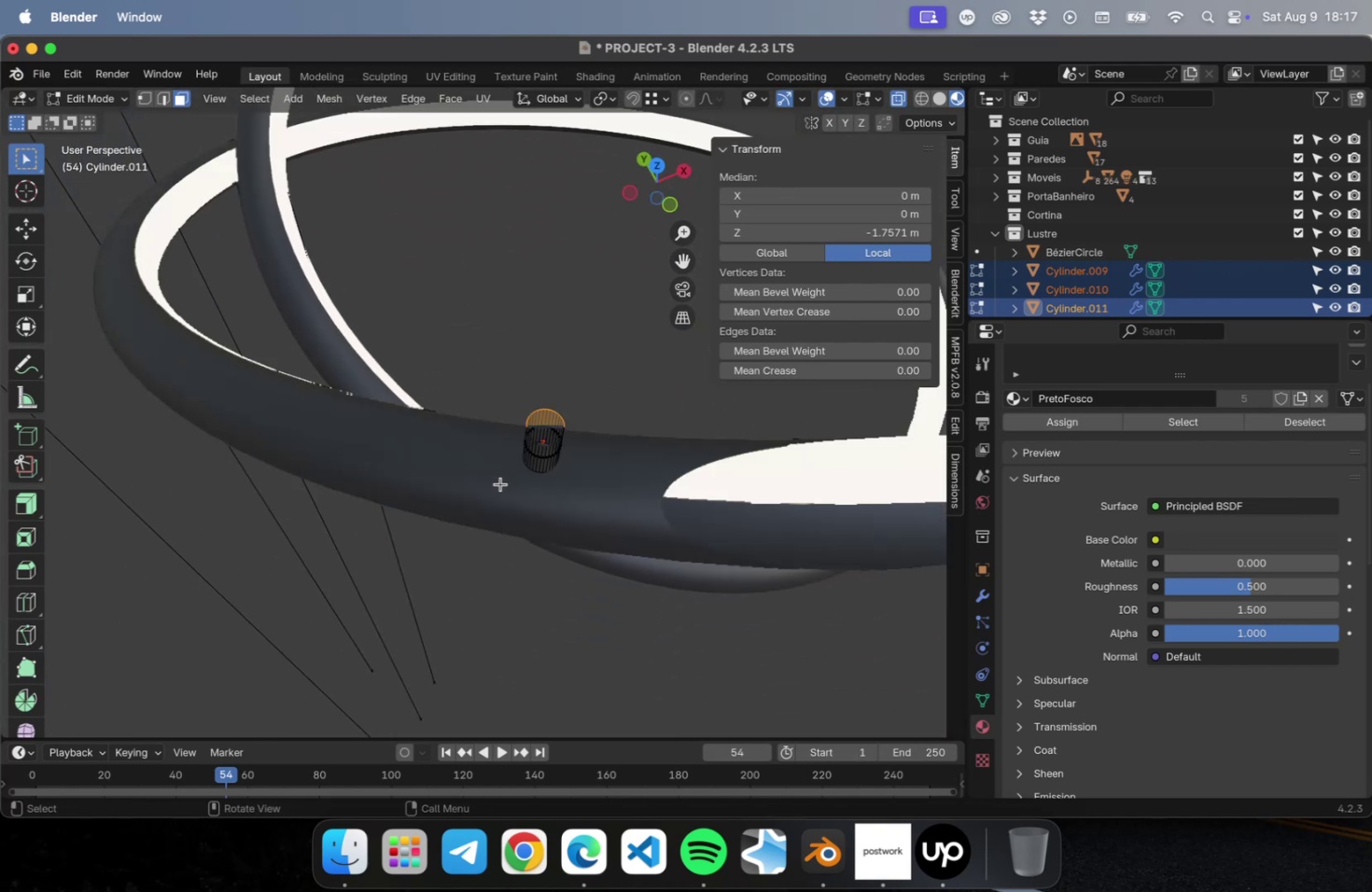 
scroll: coordinate [500, 483], scroll_direction: down, amount: 2.0
 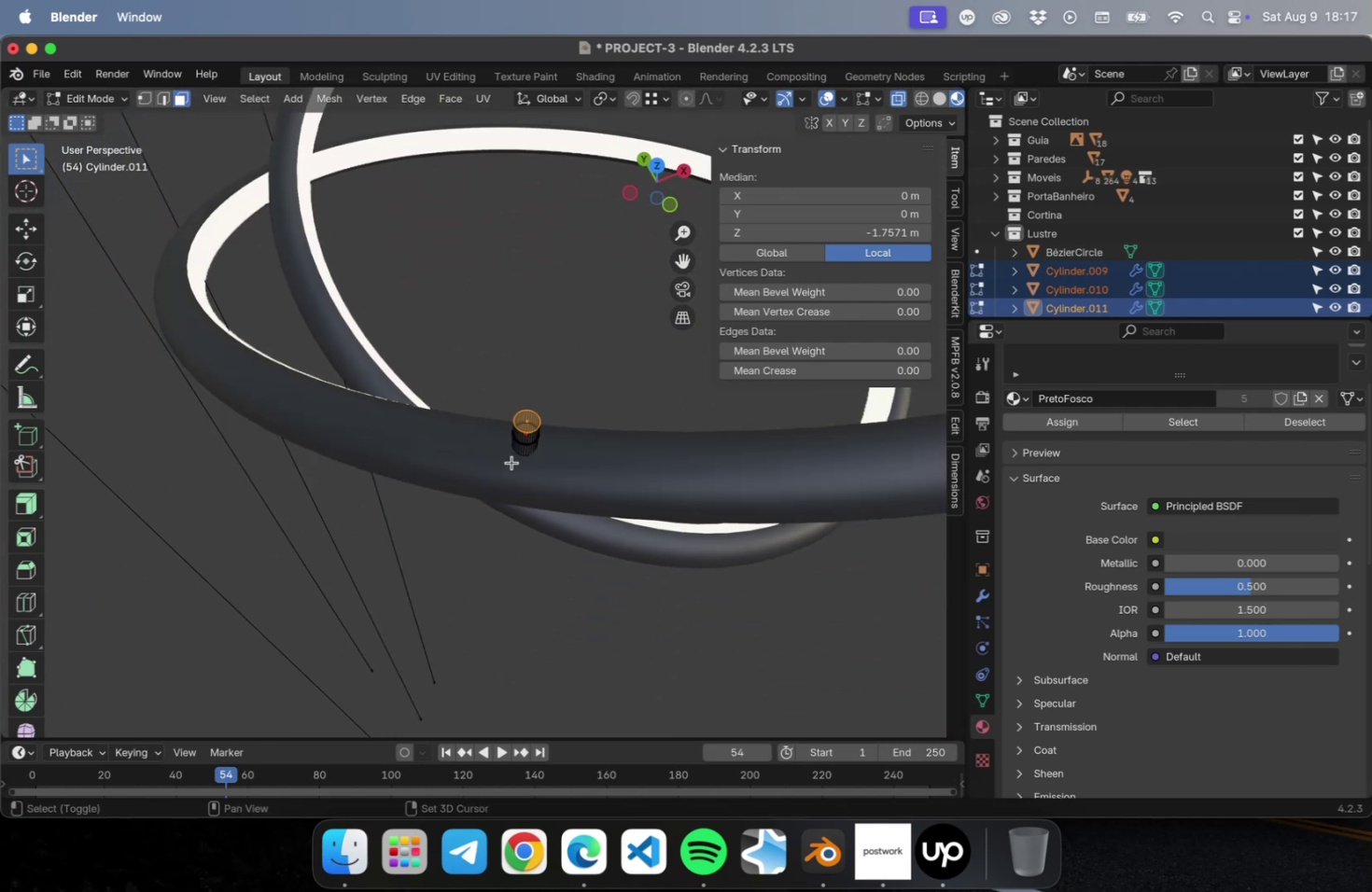 
hold_key(key=ShiftLeft, duration=0.56)
 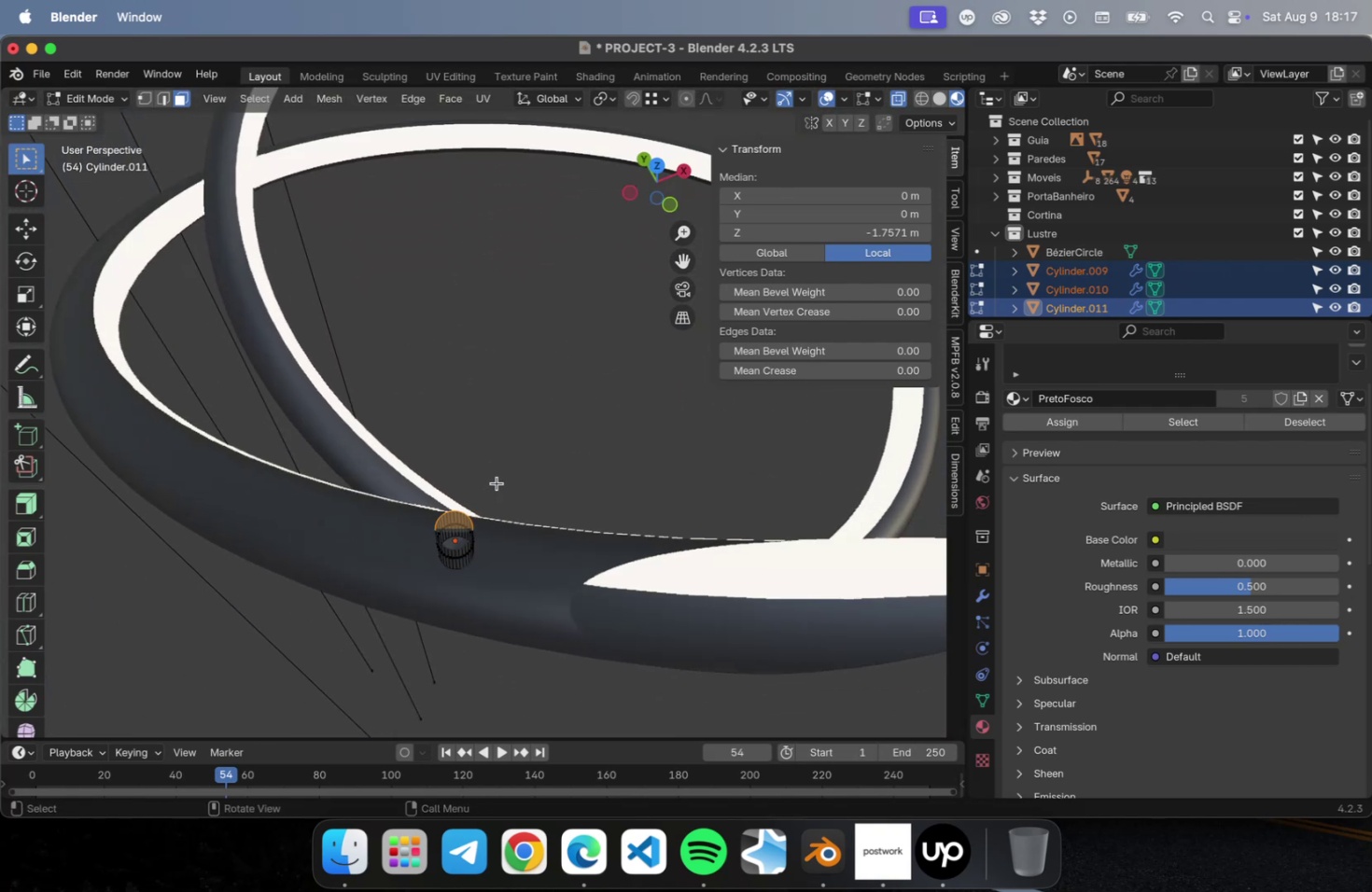 
scroll: coordinate [497, 482], scroll_direction: up, amount: 1.0
 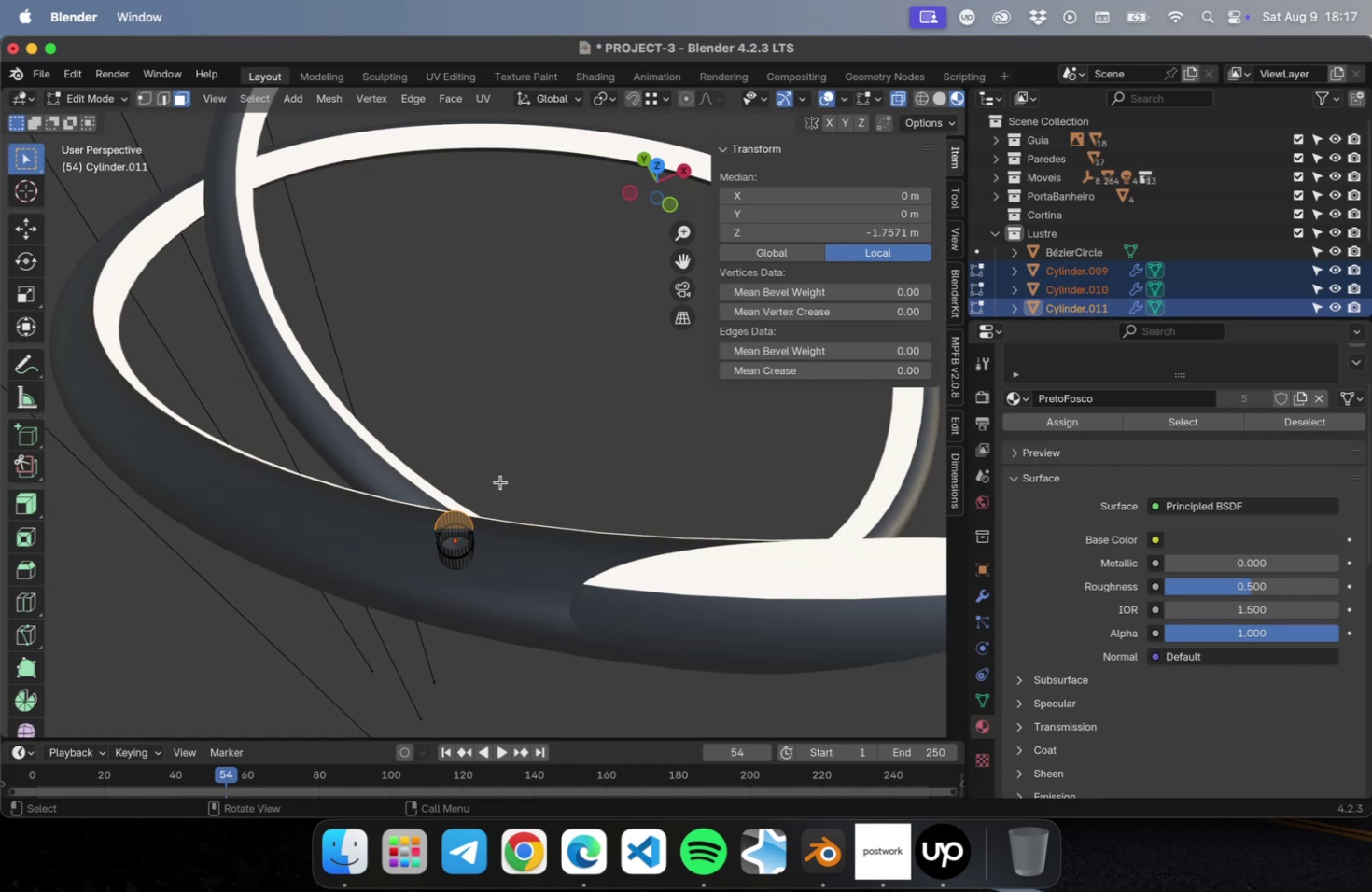 
scroll: coordinate [499, 487], scroll_direction: down, amount: 1.0
 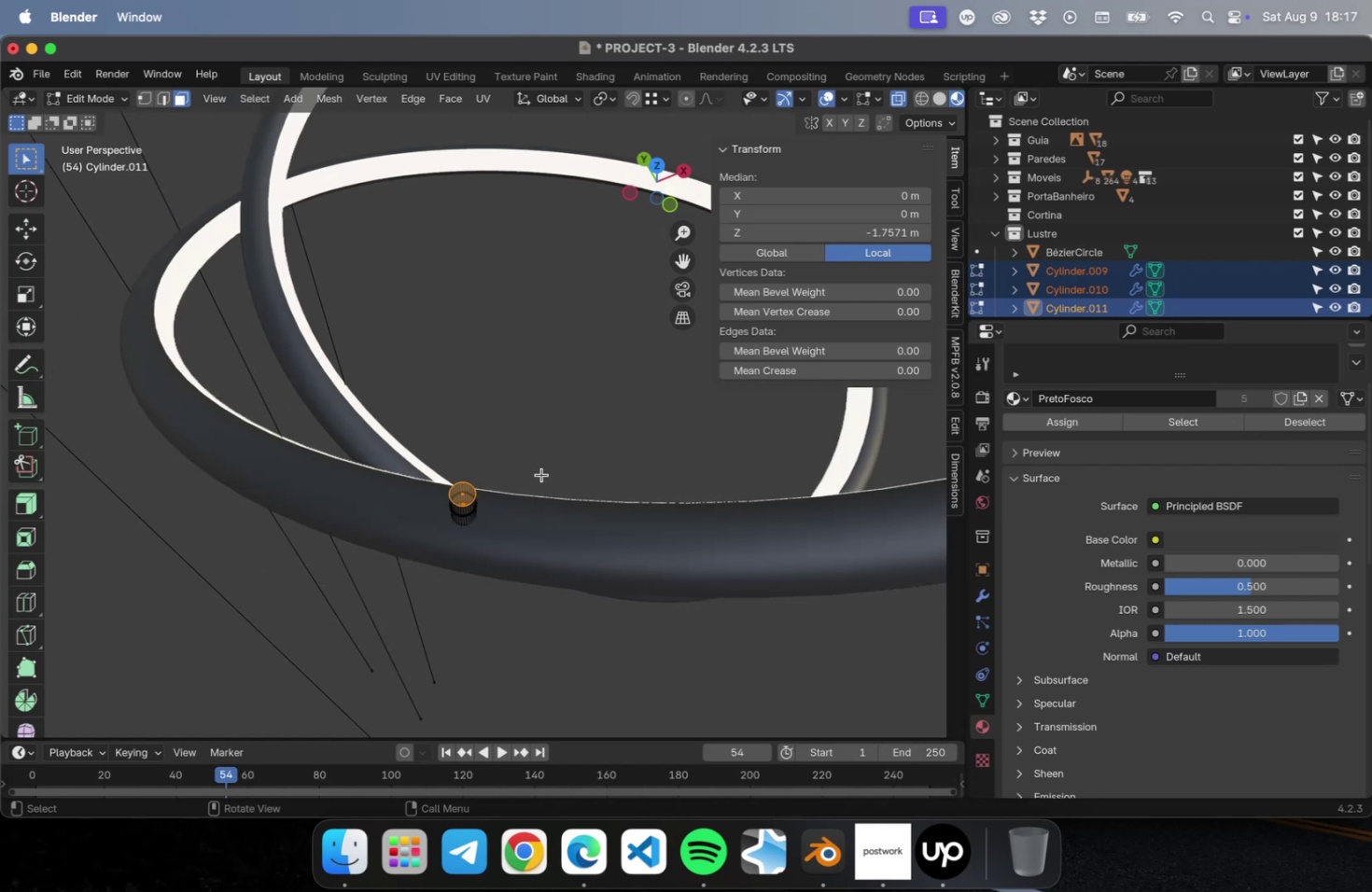 
key(I)
 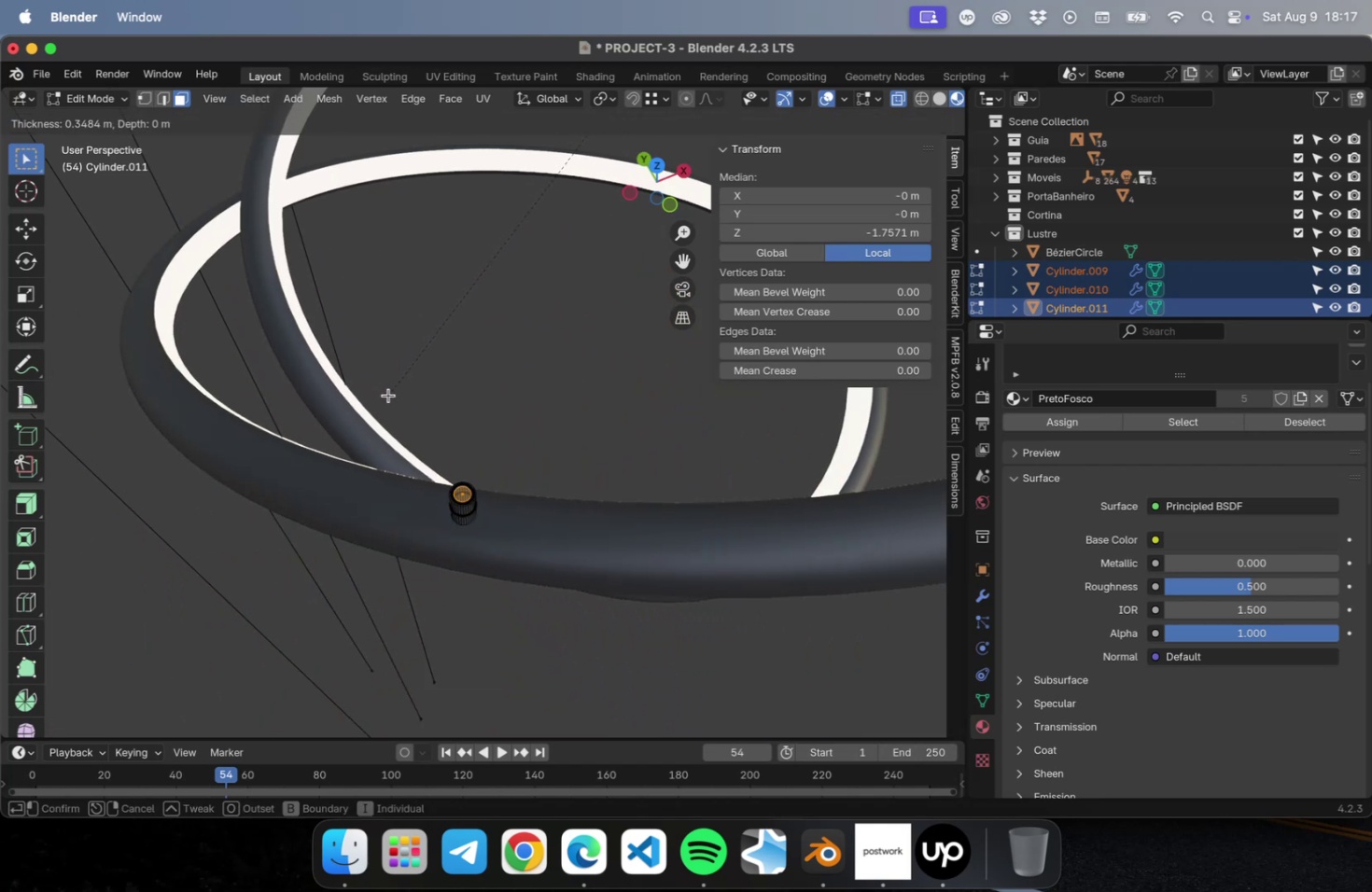 
wait(6.75)
 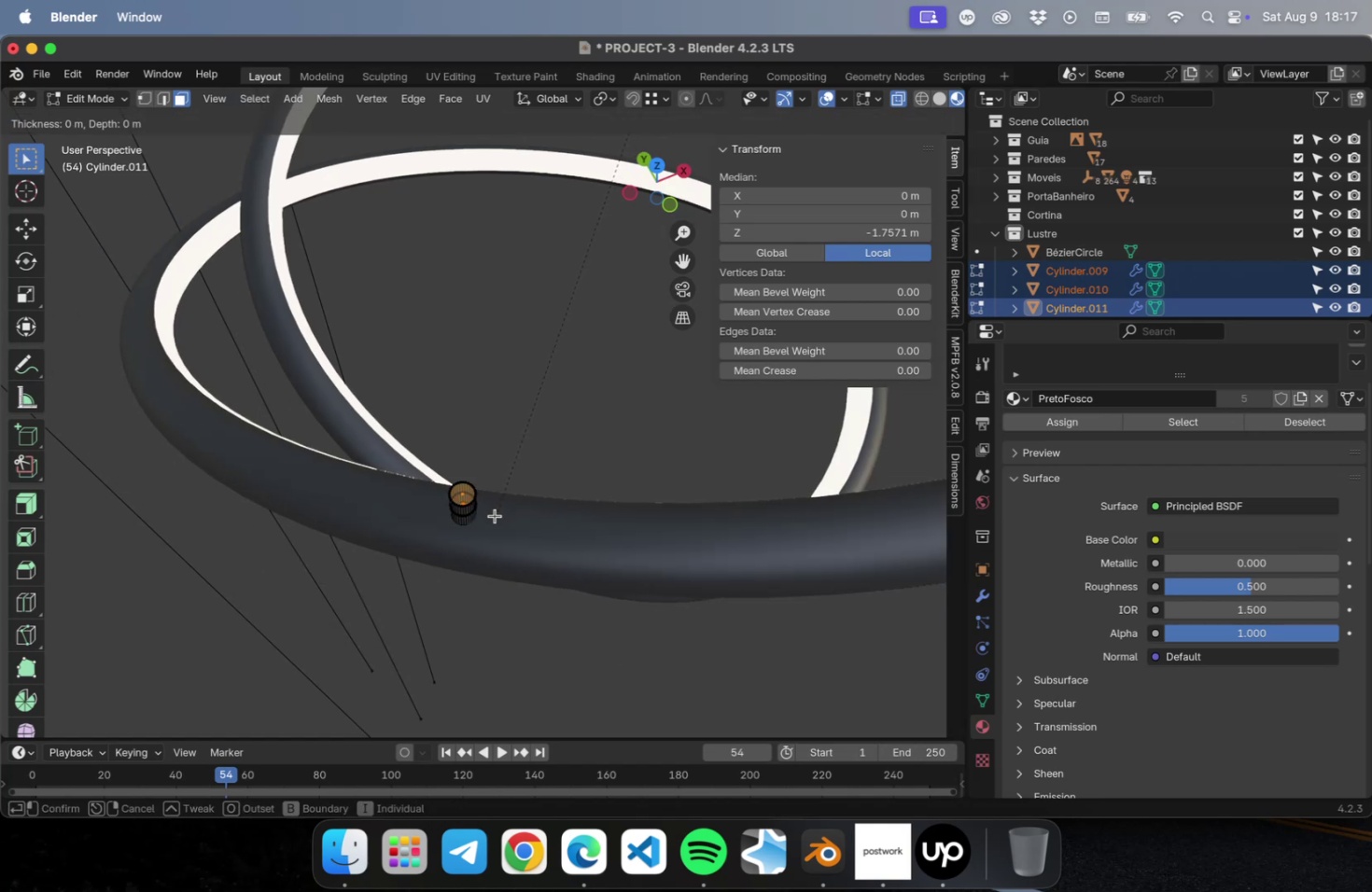 
left_click([389, 395])
 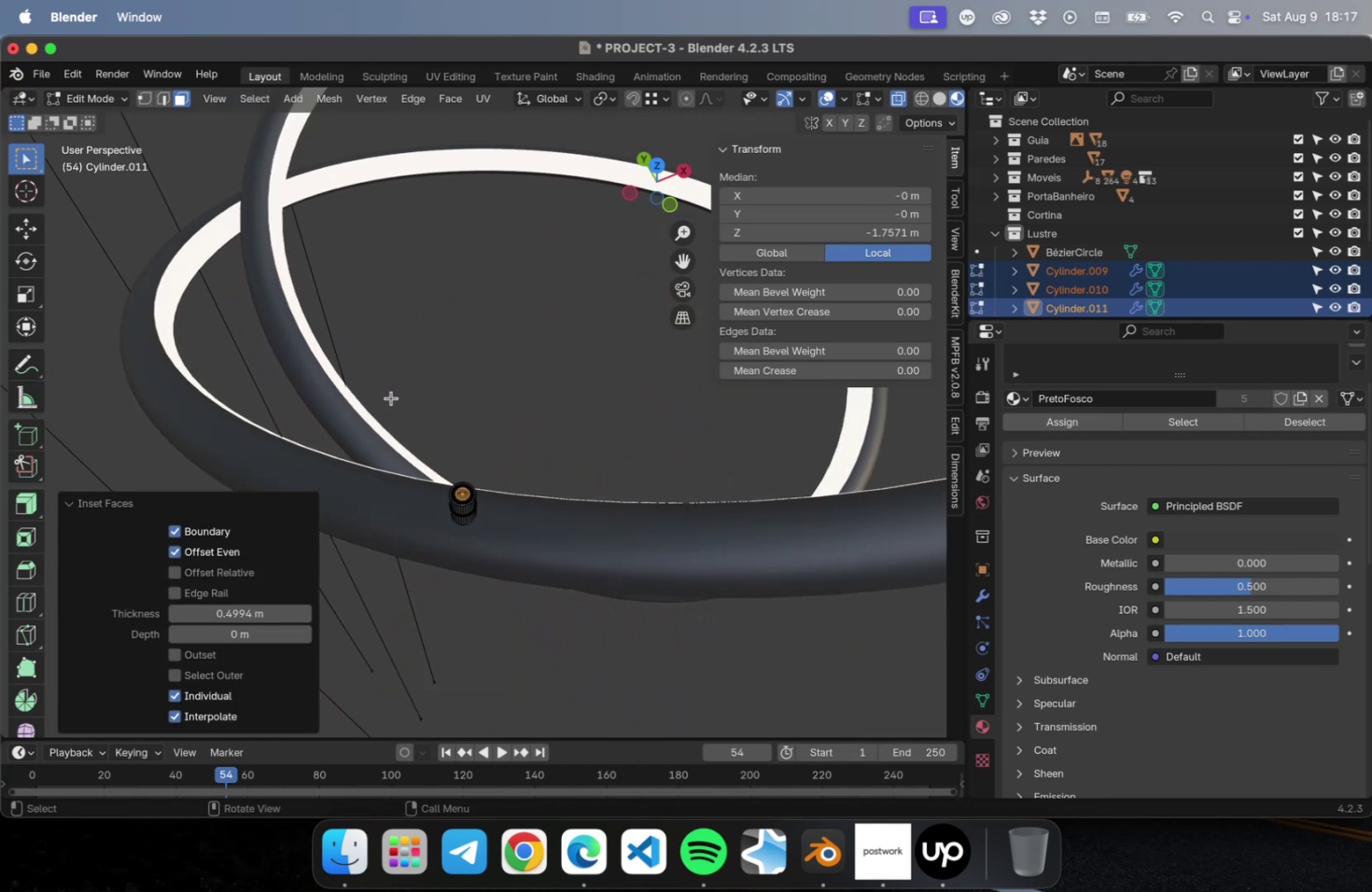 
scroll: coordinate [393, 412], scroll_direction: down, amount: 42.0
 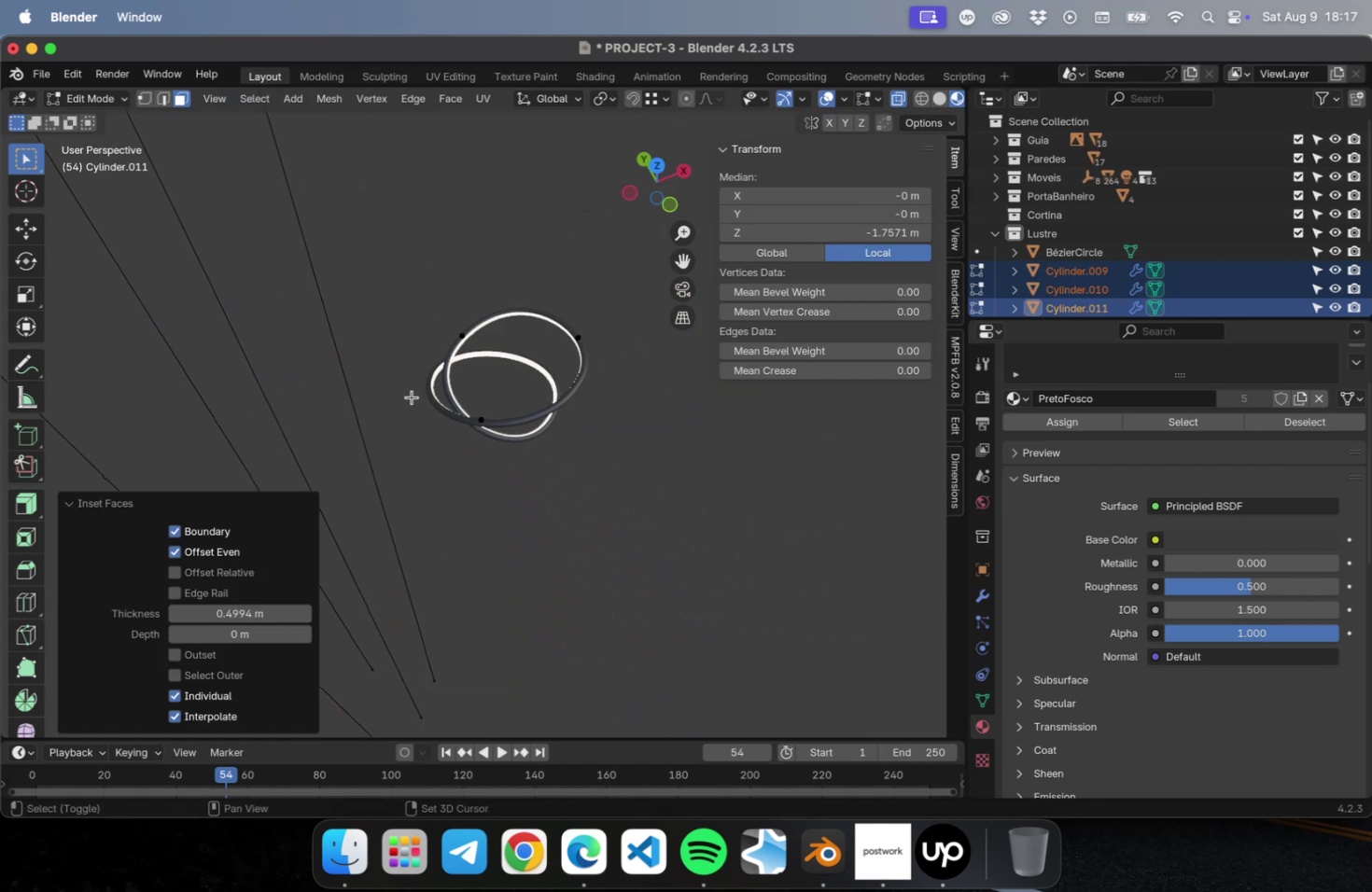 
hold_key(key=ShiftLeft, duration=0.38)
 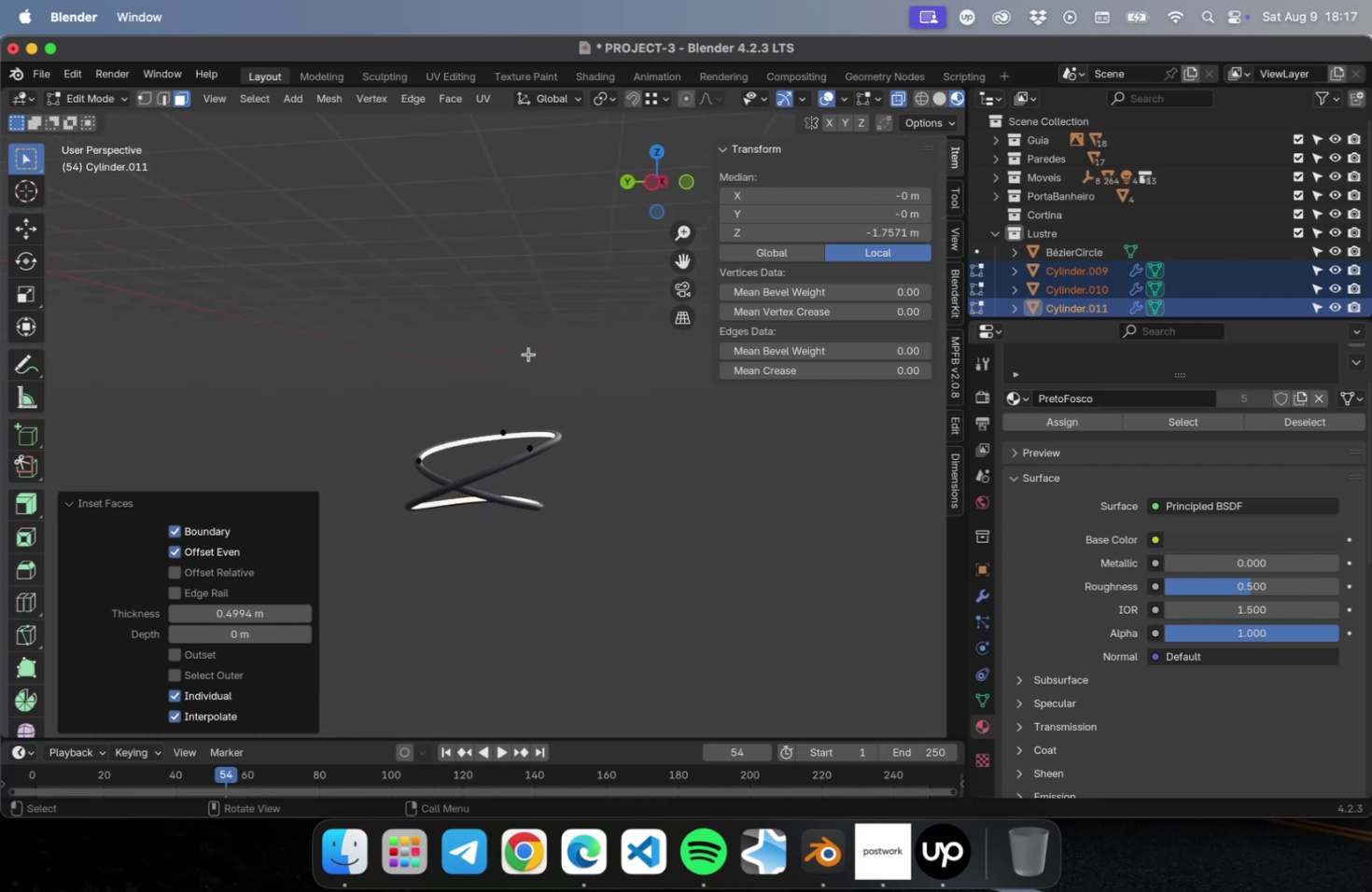 
key(E)
 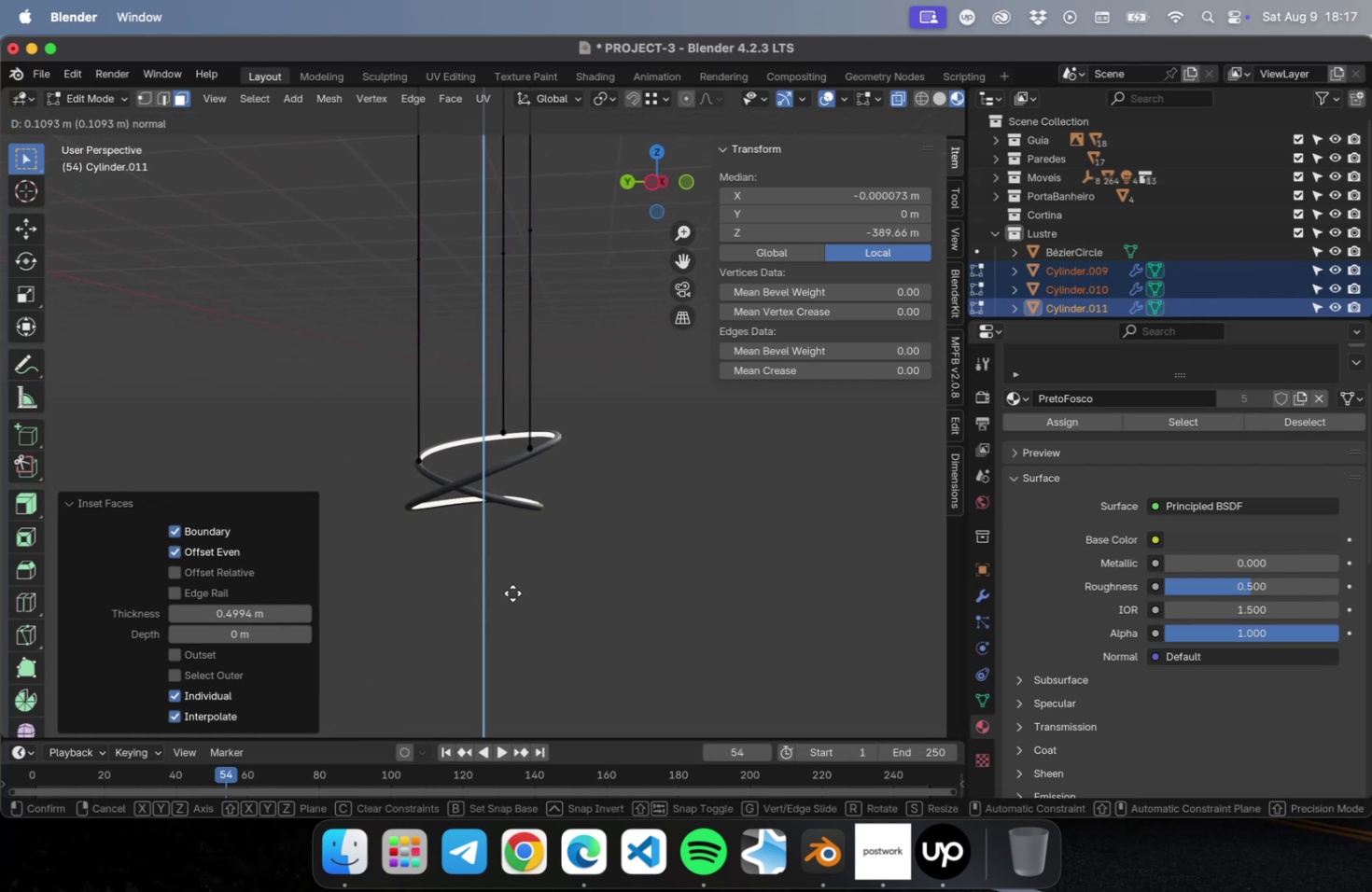 
left_click([511, 526])
 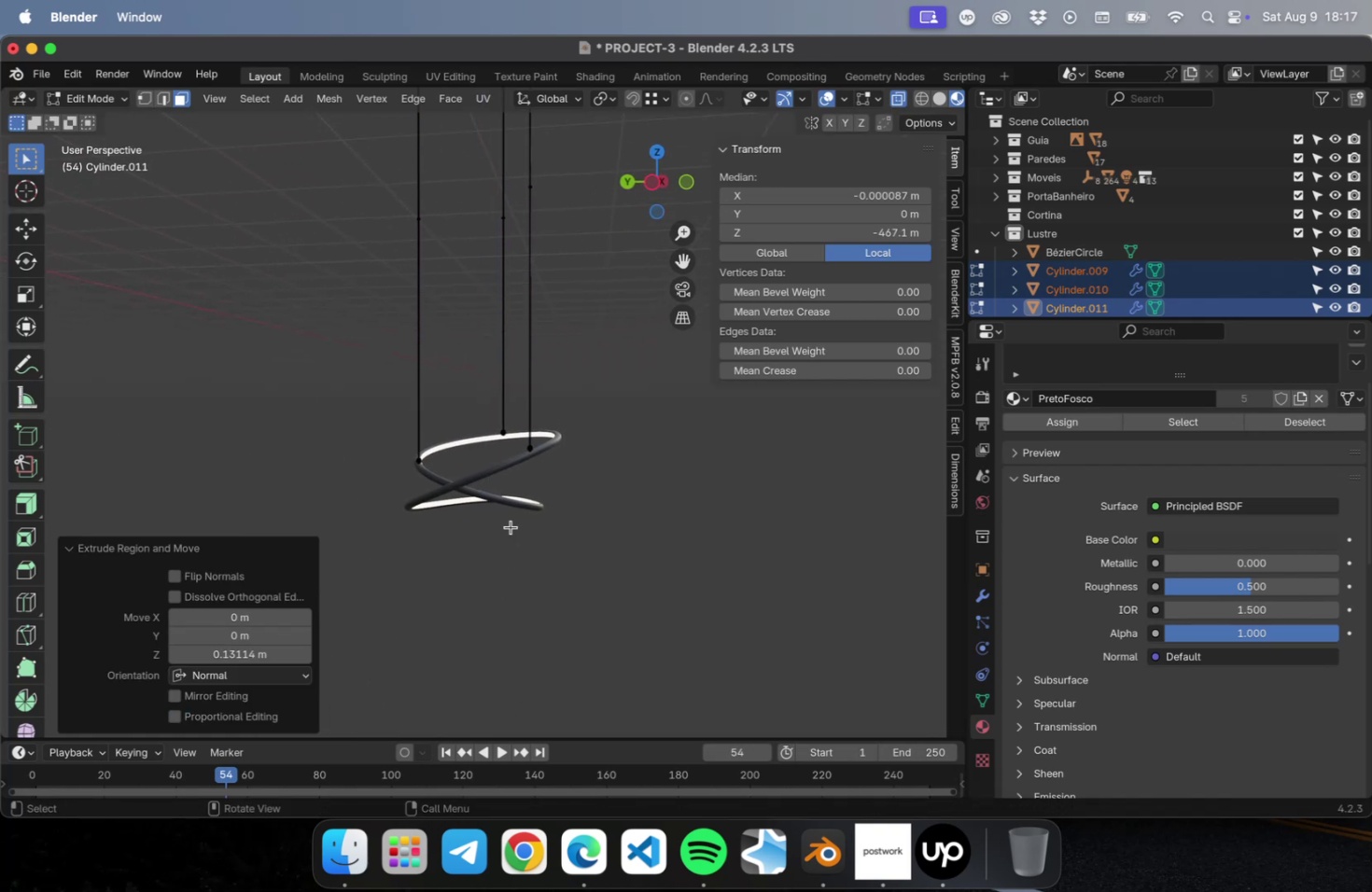 
key(NumLock)
 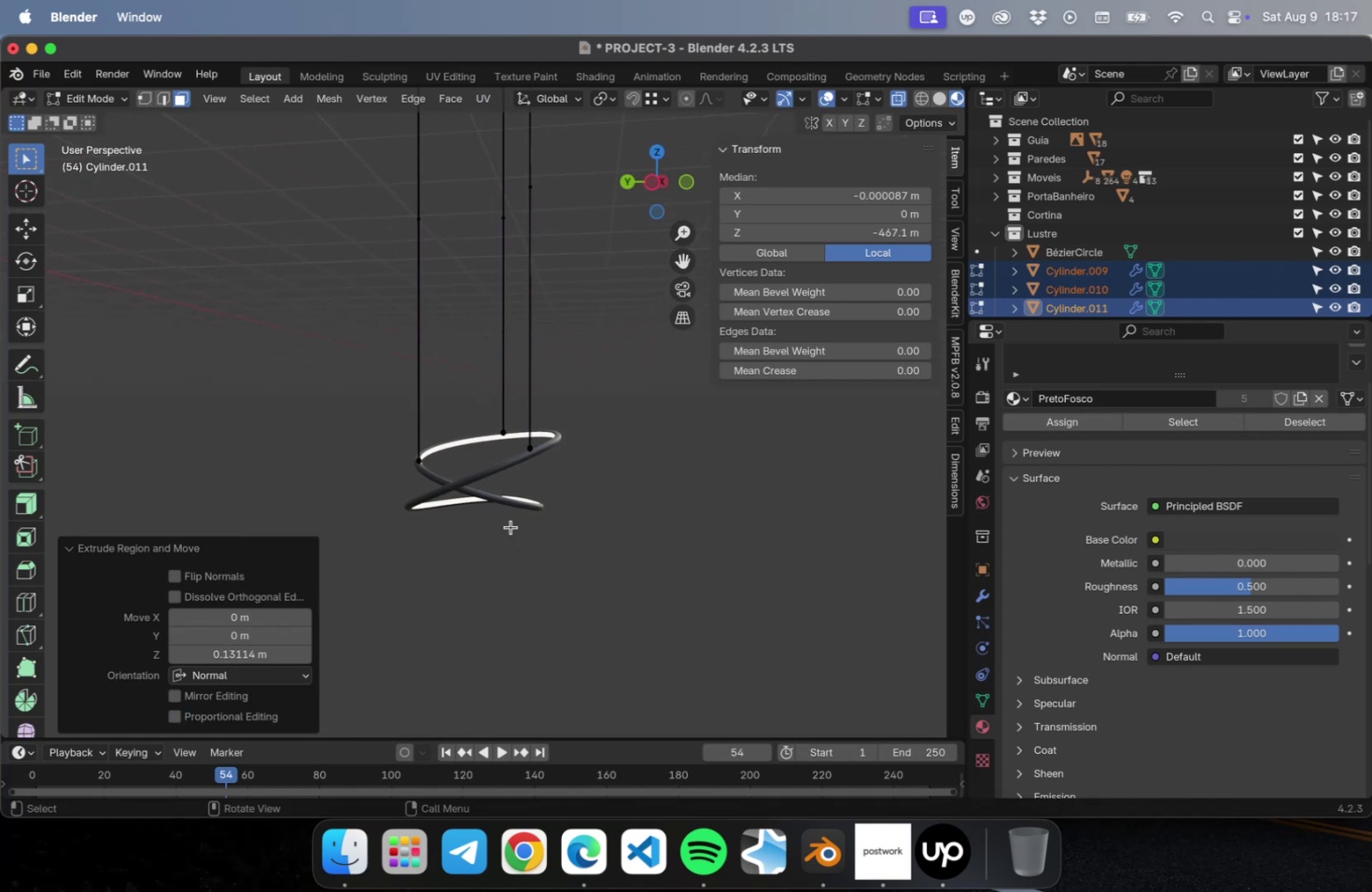 
key(Numpad1)
 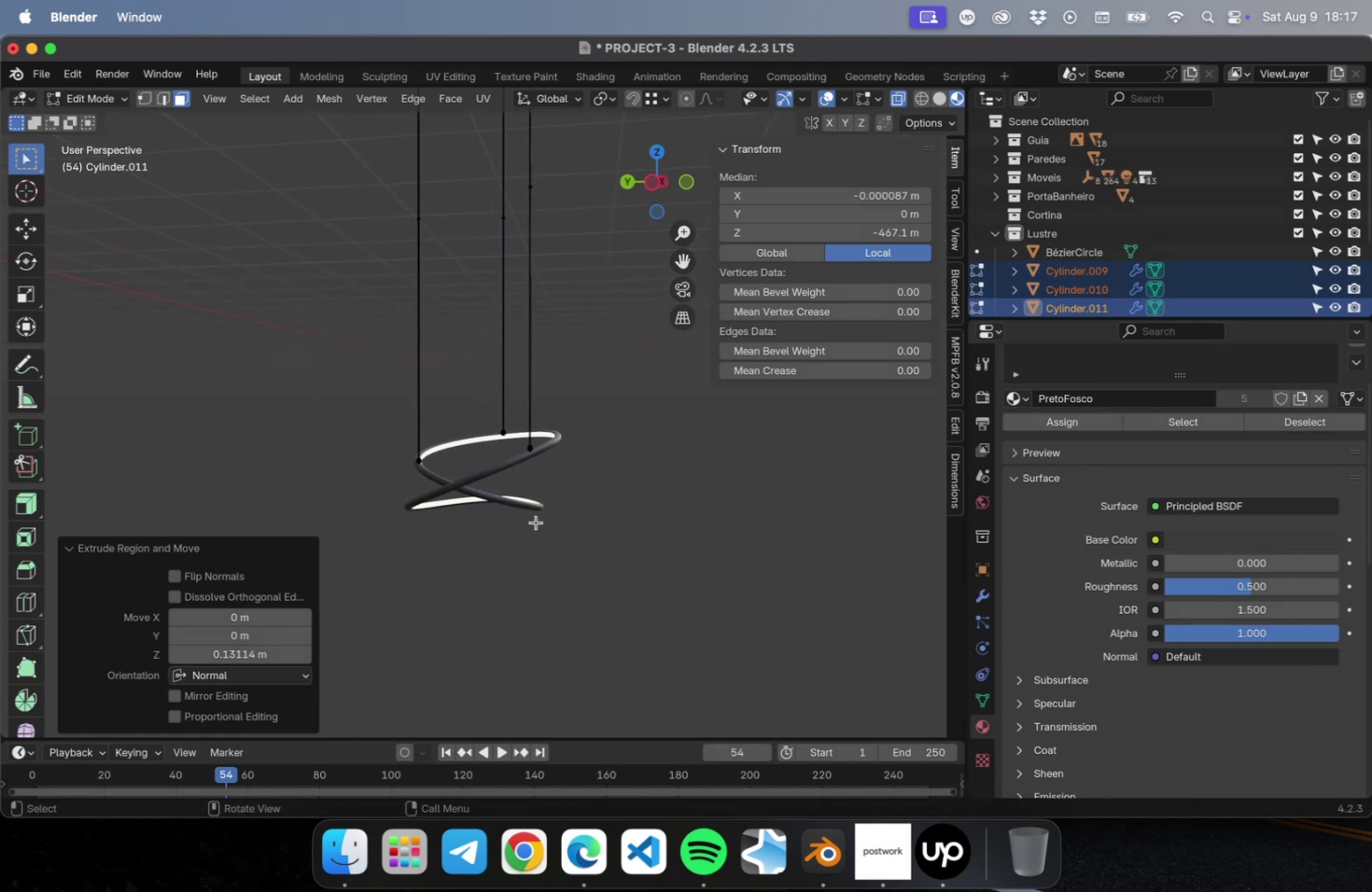 
hold_key(key=ShiftLeft, duration=0.5)
 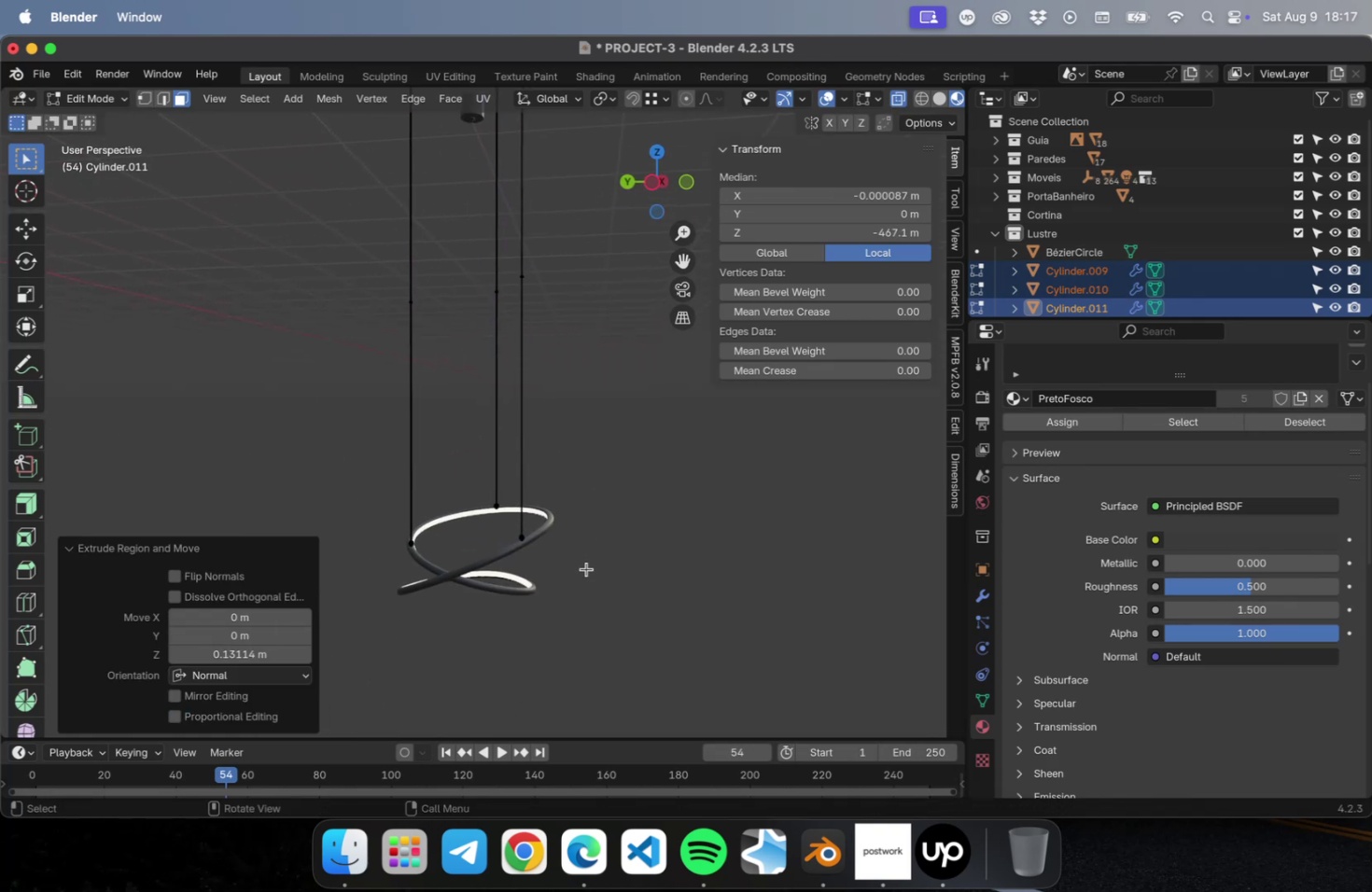 
hold_key(key=ShiftLeft, duration=0.75)
 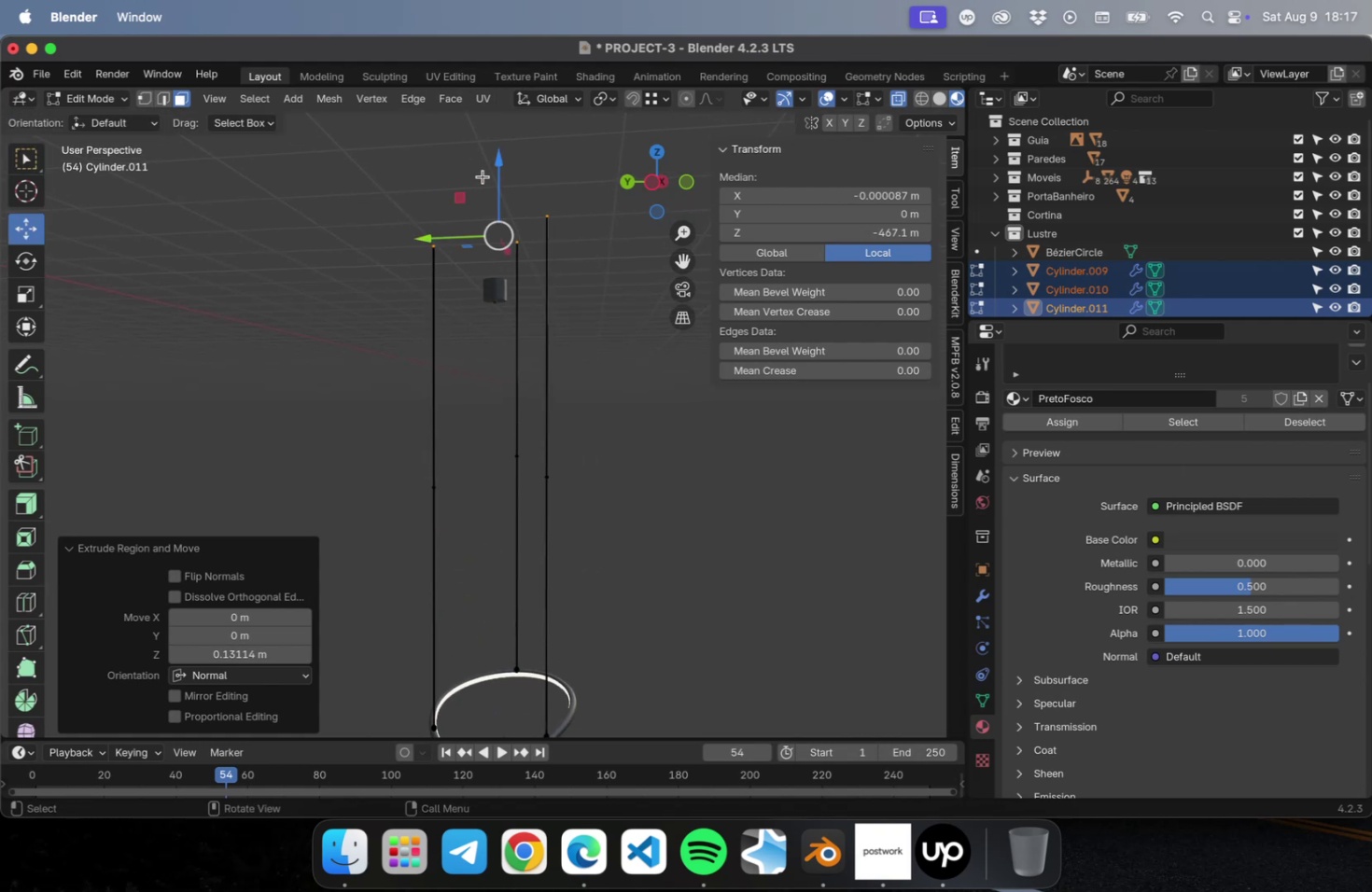 
left_click_drag(start_coordinate=[504, 164], to_coordinate=[493, 267])
 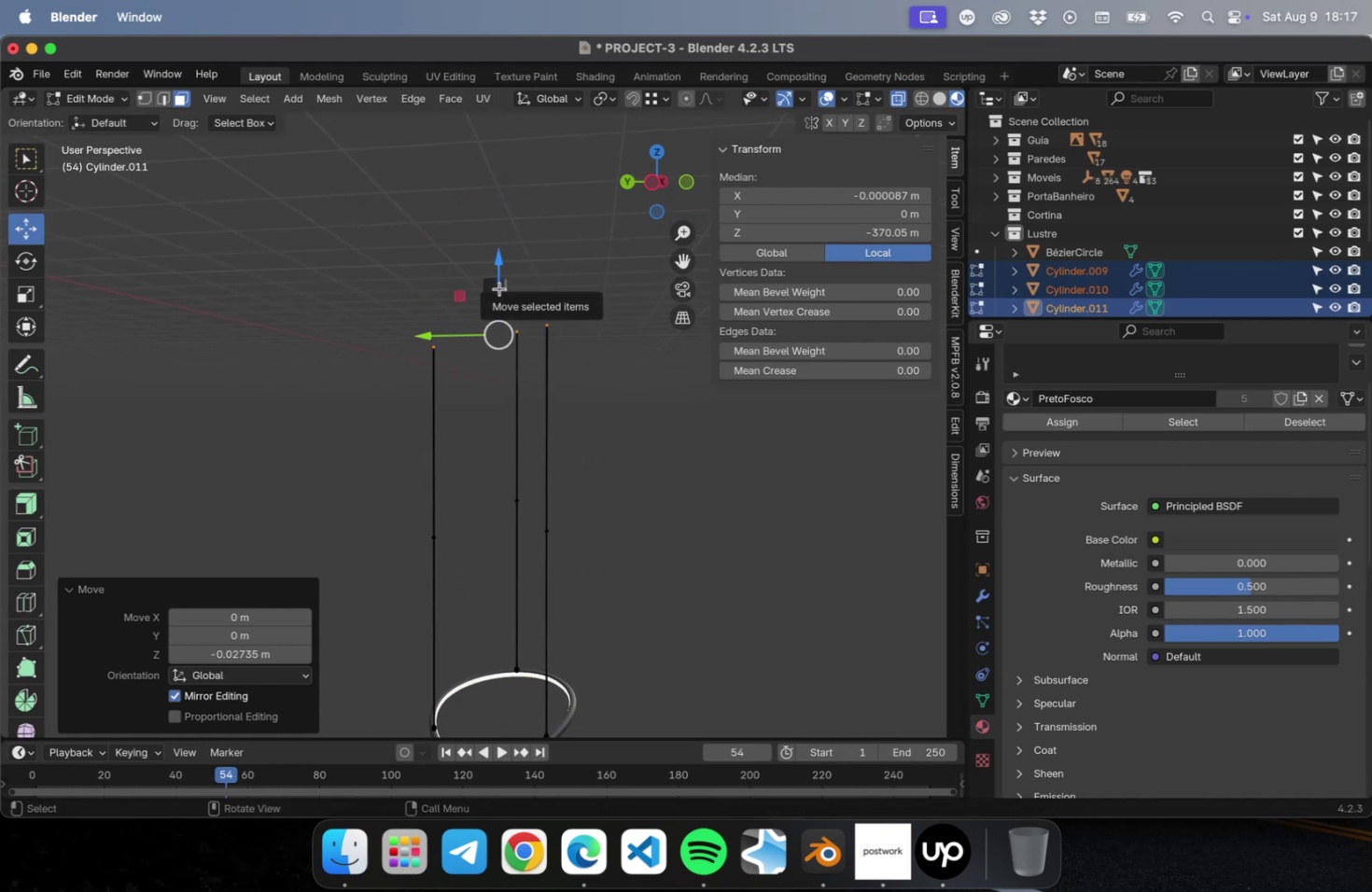 
key(NumLock)
 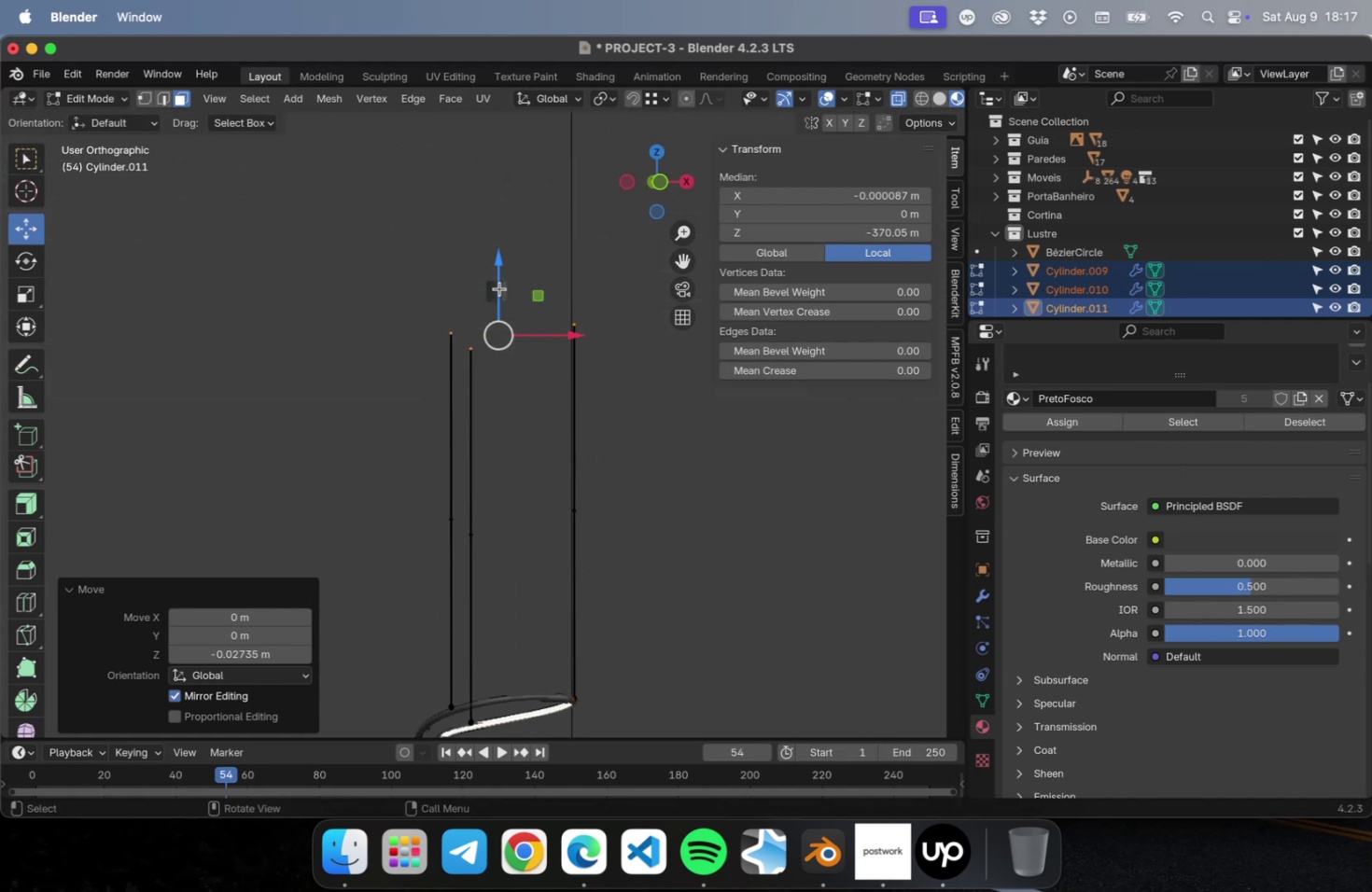 
key(Numpad1)
 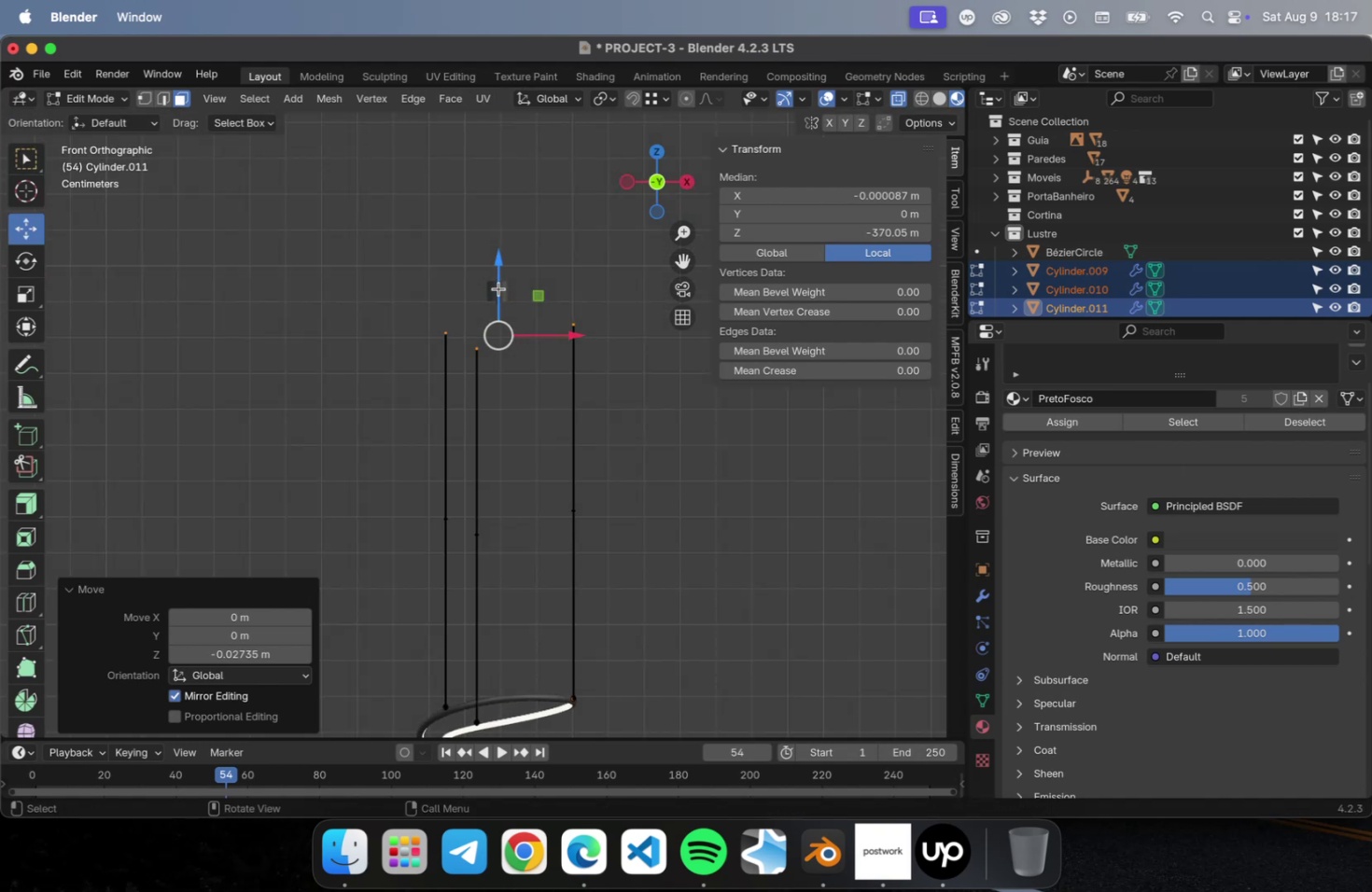 
scroll: coordinate [516, 297], scroll_direction: up, amount: 17.0
 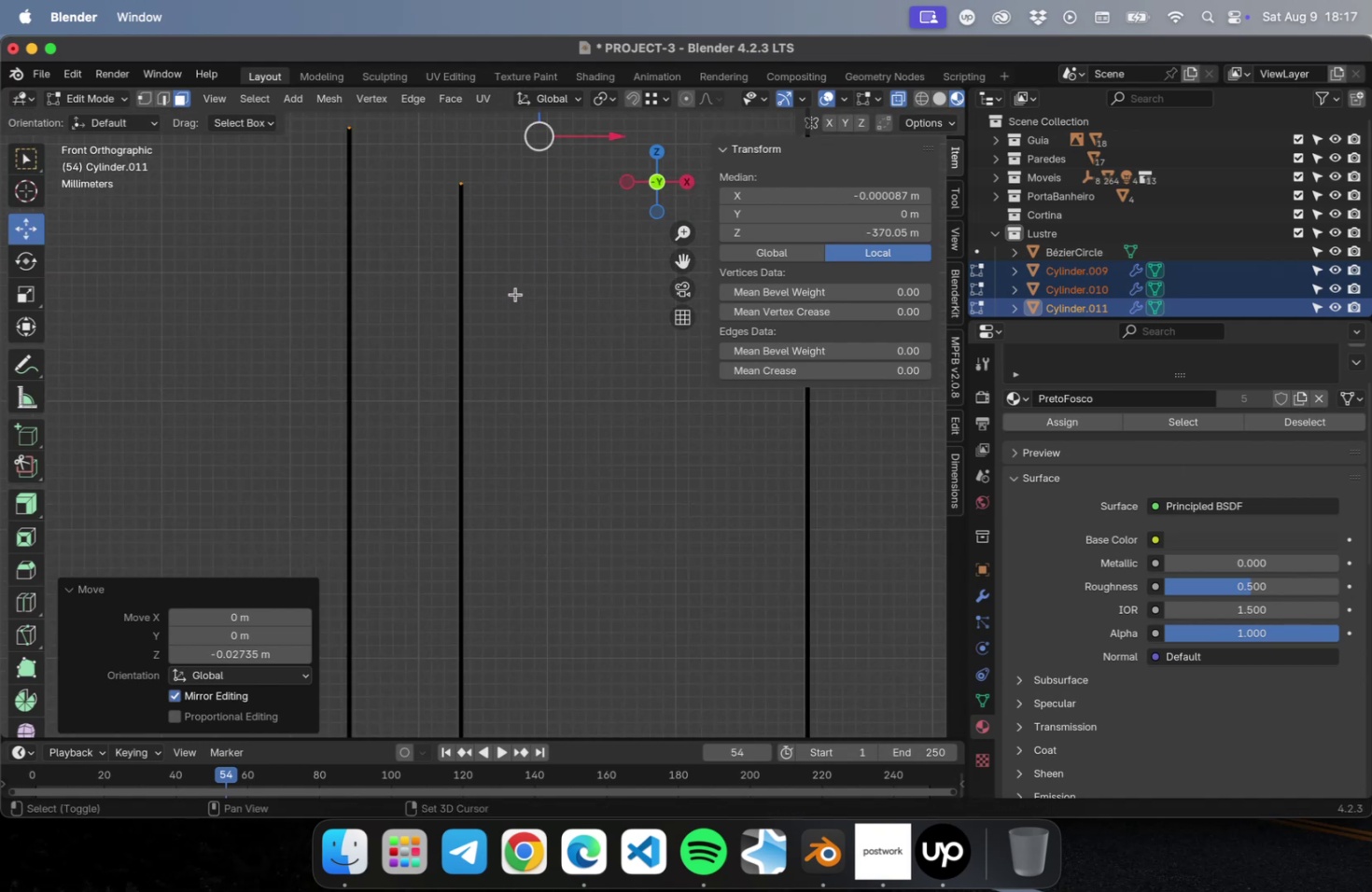 
hold_key(key=ShiftLeft, duration=1.33)
 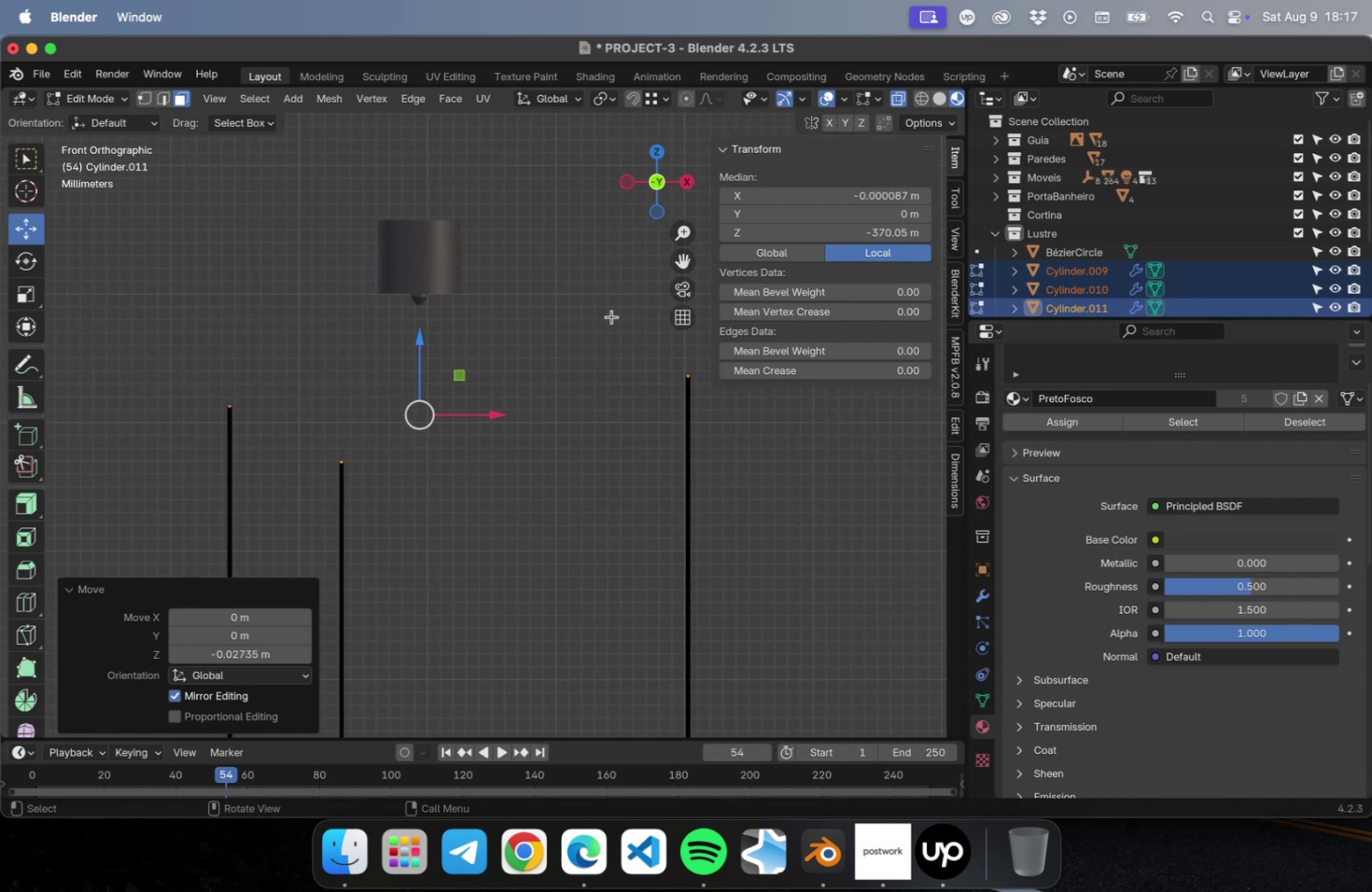 
left_click_drag(start_coordinate=[610, 314], to_coordinate=[717, 433])
 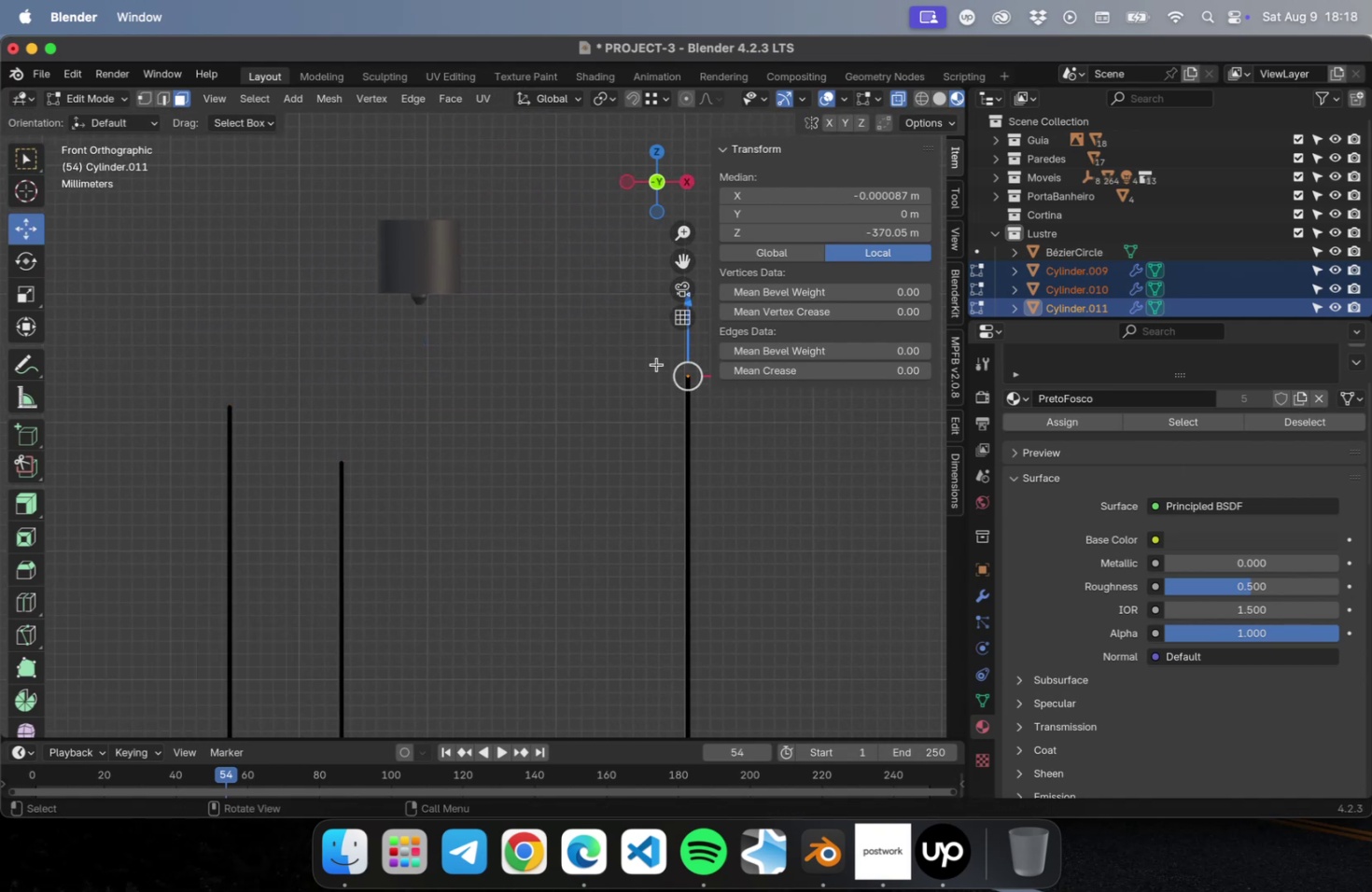 
hold_key(key=ShiftLeft, duration=0.48)
 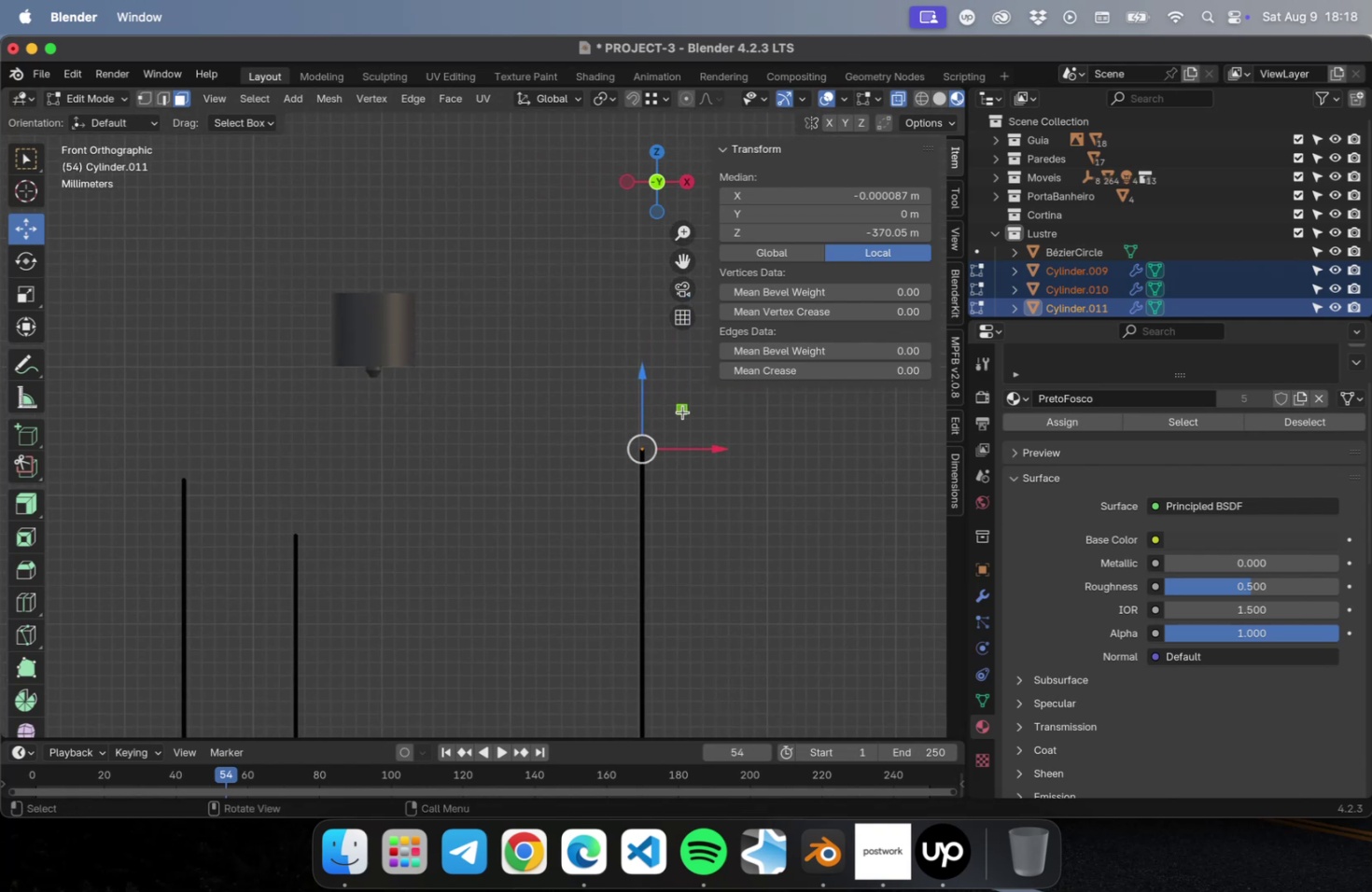 
left_click_drag(start_coordinate=[682, 411], to_coordinate=[411, 339])
 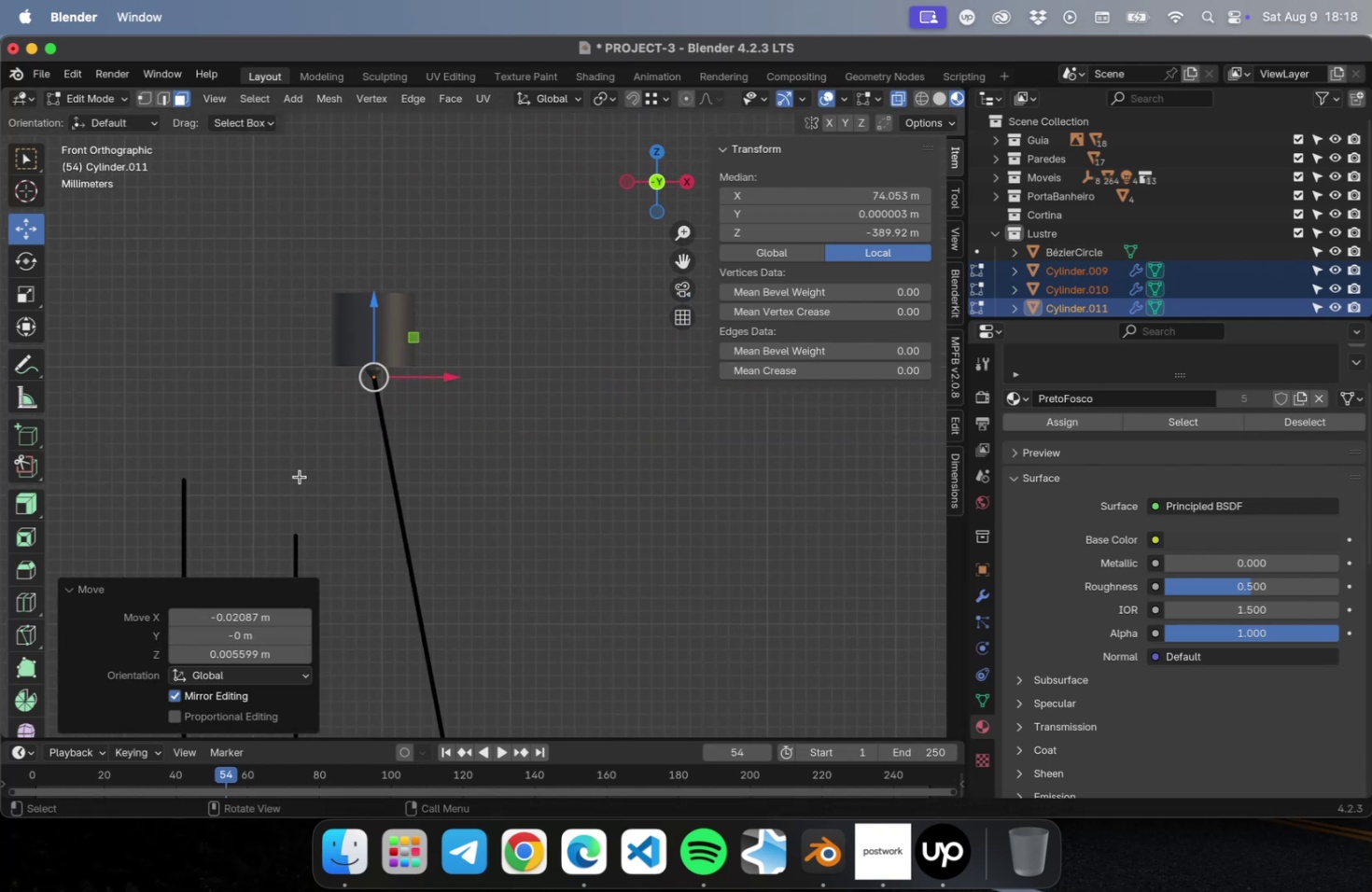 
left_click_drag(start_coordinate=[301, 476], to_coordinate=[251, 552])
 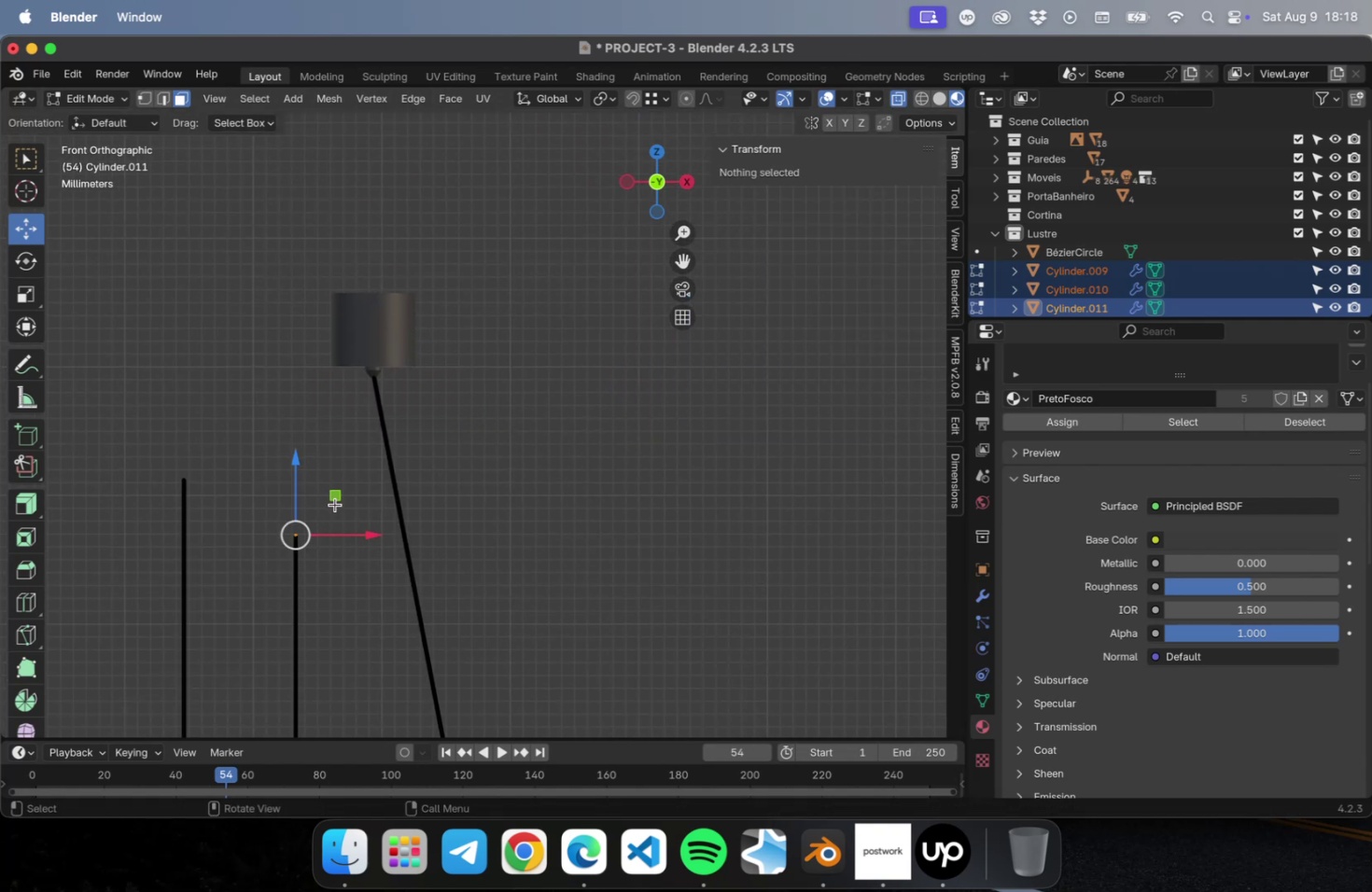 
left_click_drag(start_coordinate=[335, 501], to_coordinate=[414, 342])
 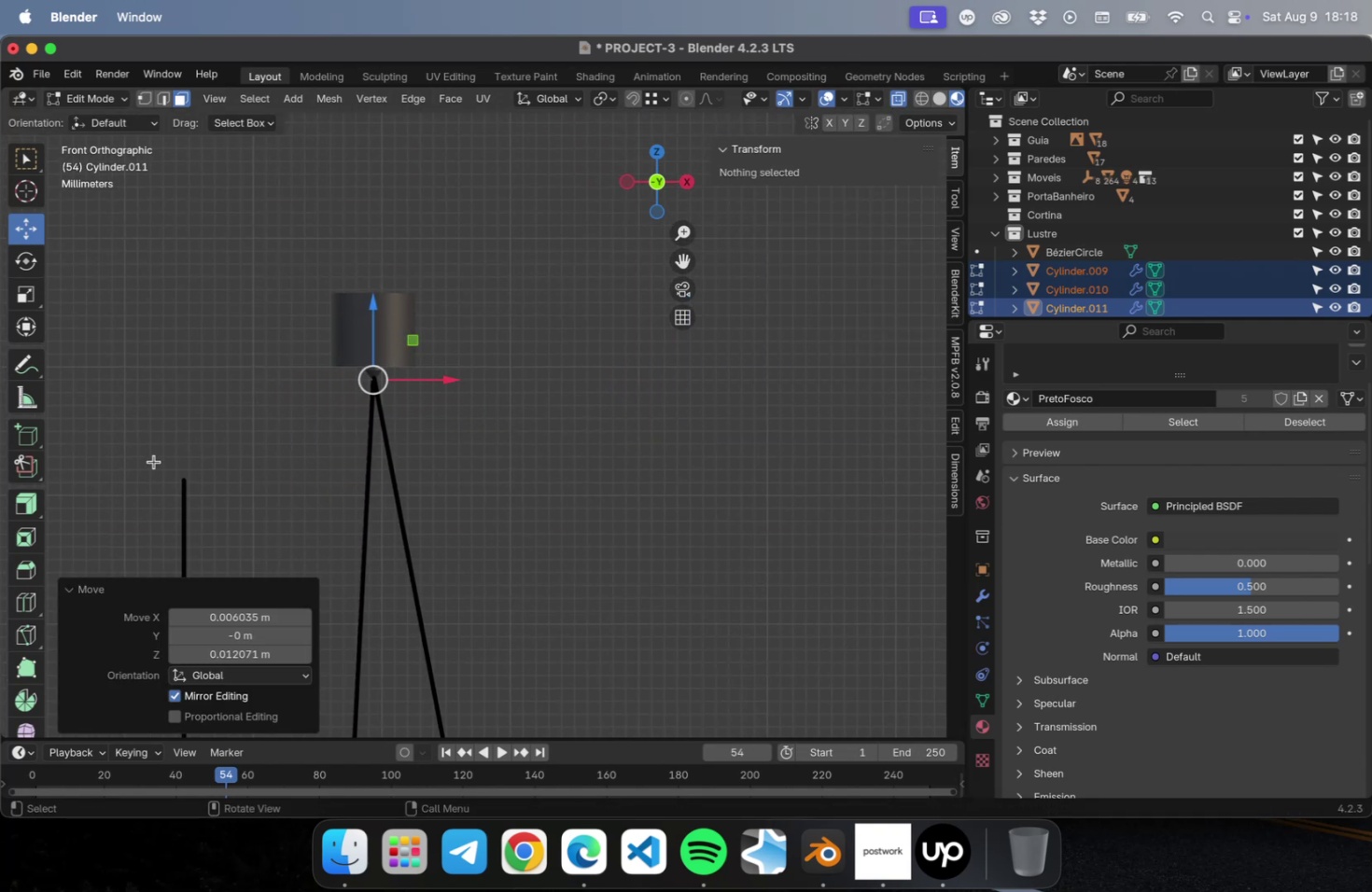 
left_click_drag(start_coordinate=[155, 461], to_coordinate=[315, 494])
 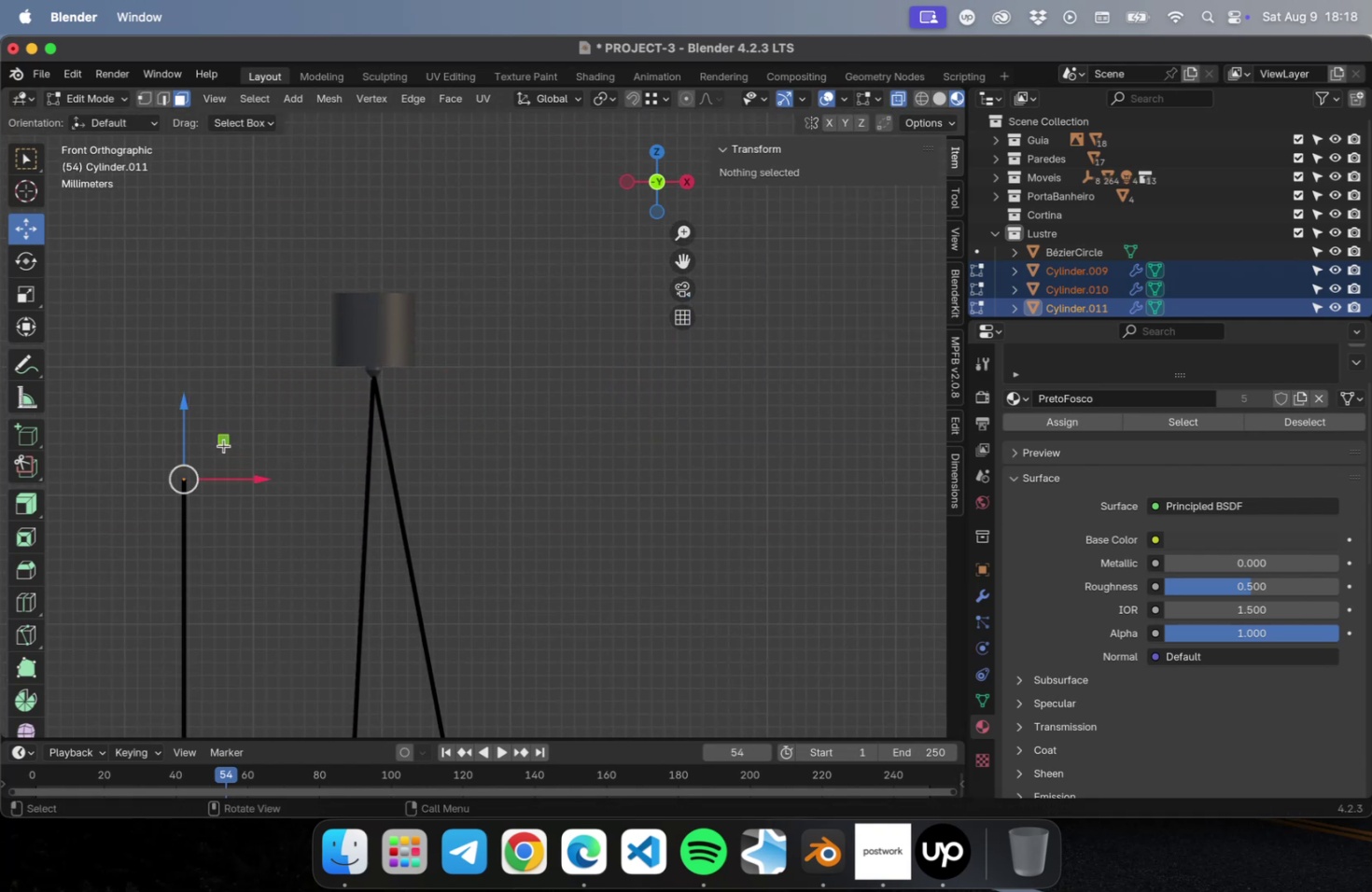 
left_click_drag(start_coordinate=[224, 445], to_coordinate=[418, 341])
 